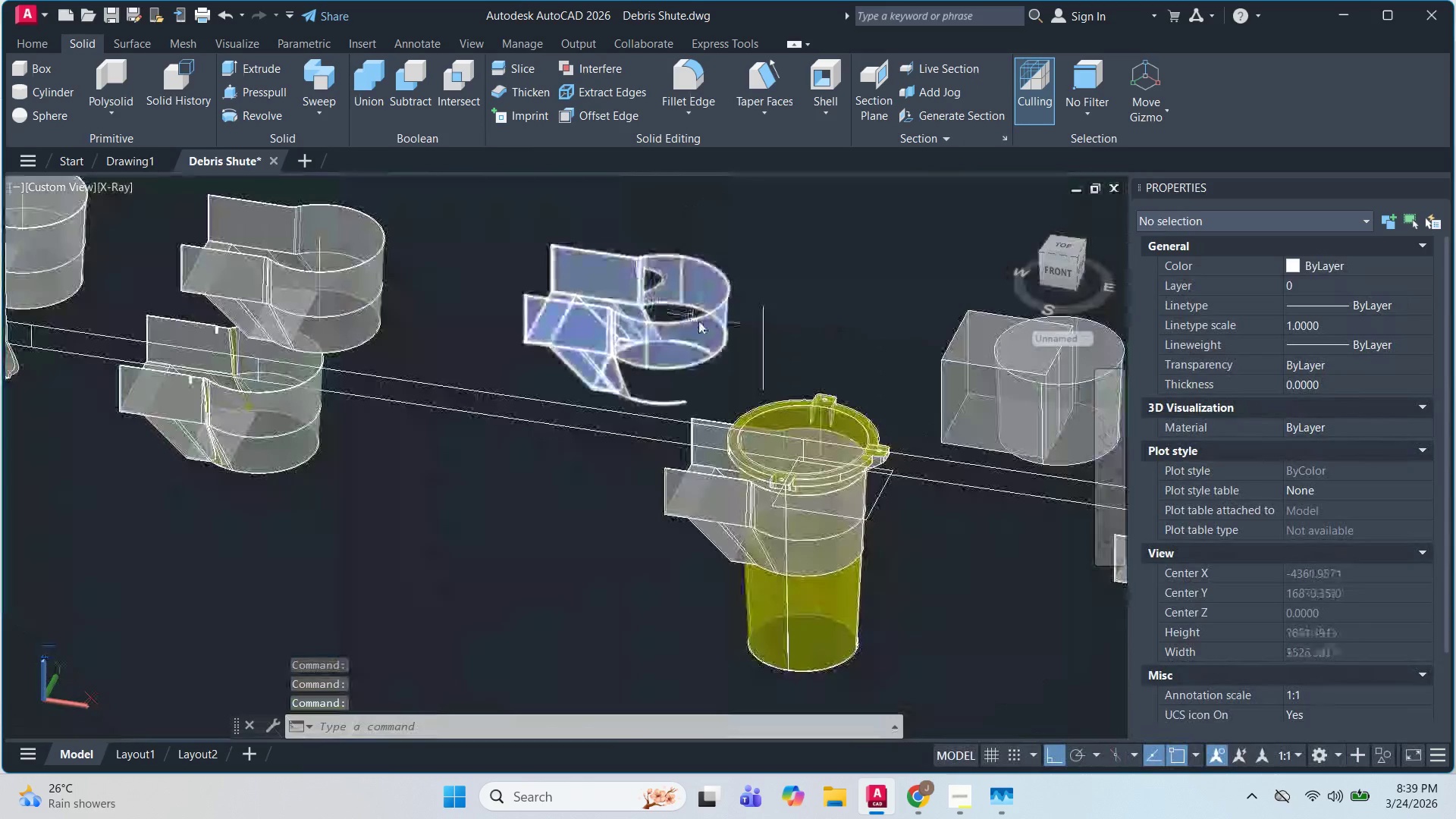 
hold_key(key=ShiftLeft, duration=0.83)
 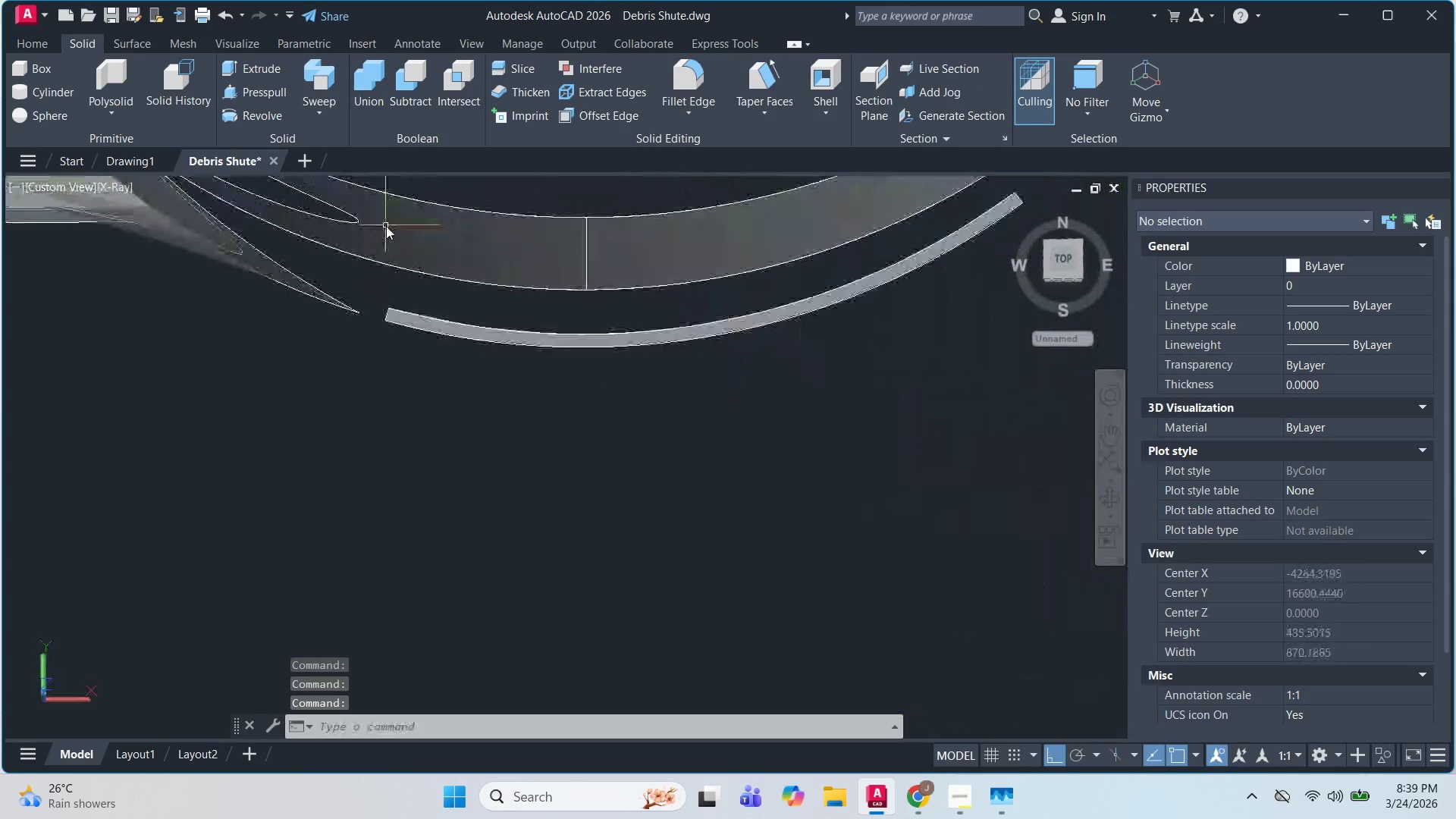 
scroll: coordinate [698, 444], scroll_direction: up, amount: 3.0
 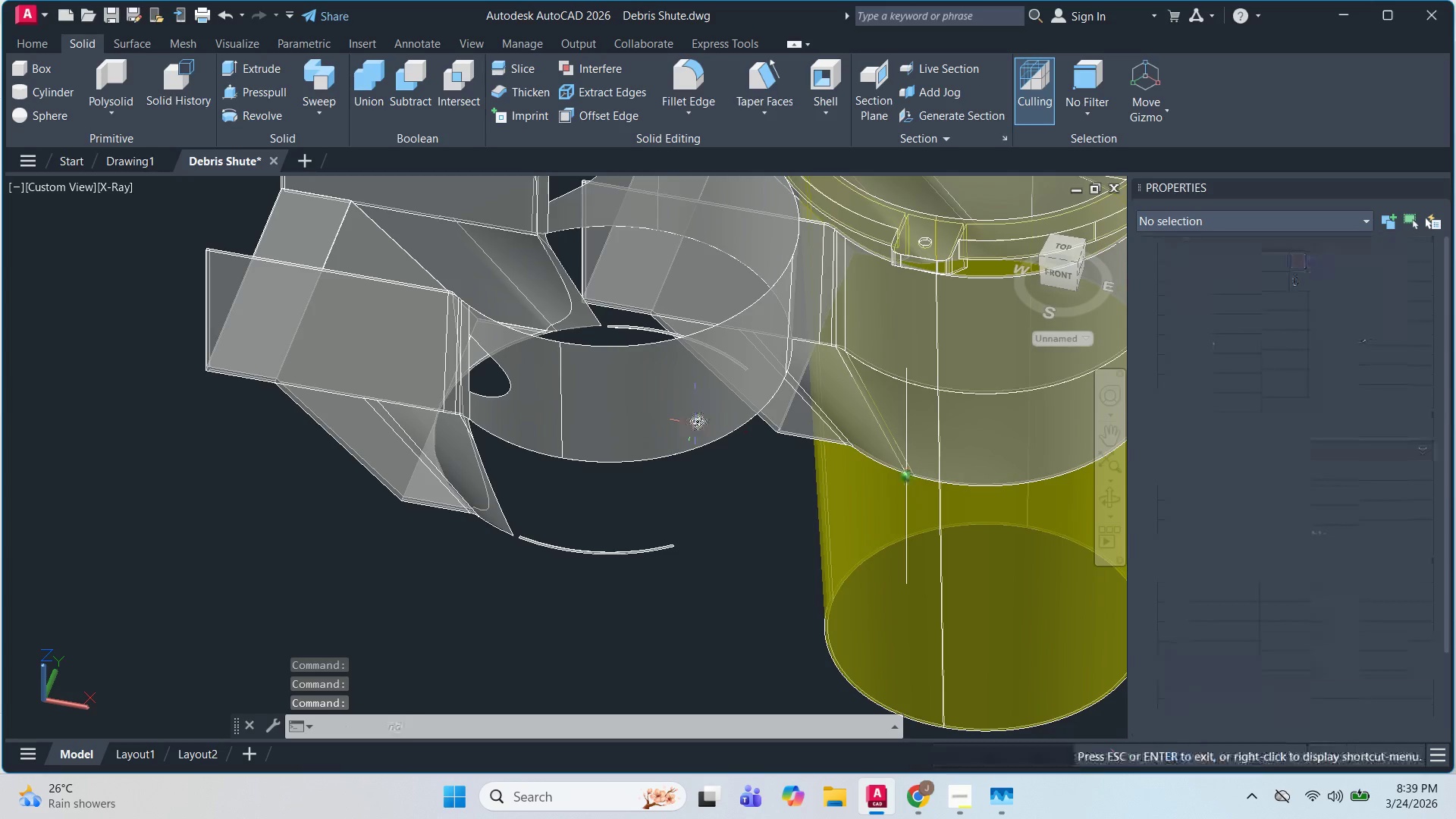 
hold_key(key=ShiftLeft, duration=2.47)
scroll: coordinate [386, 226], scroll_direction: up, amount: 4.0
 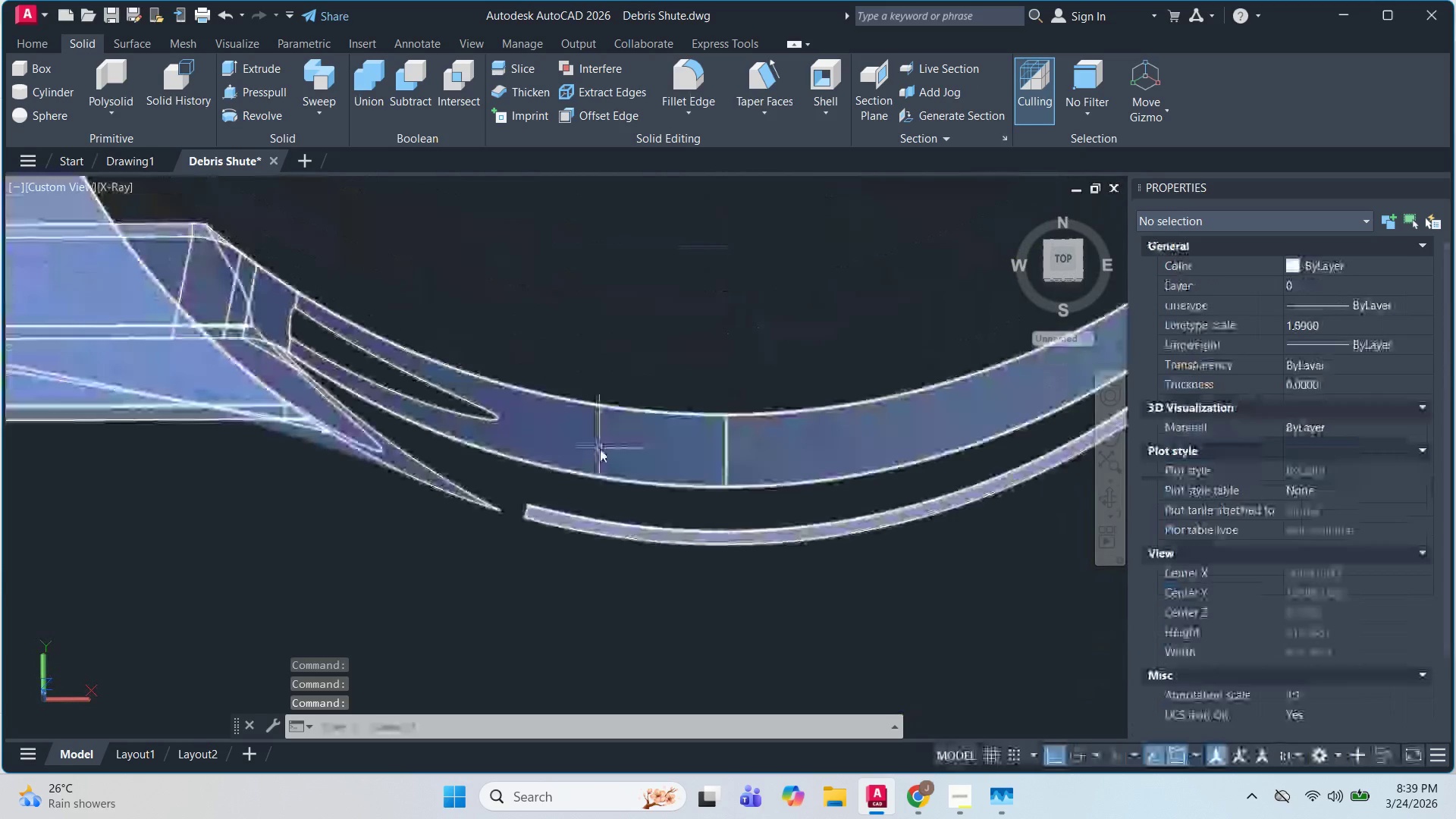 
hold_key(key=ShiftLeft, duration=0.66)
scroll: coordinate [559, 244], scroll_direction: up, amount: 1.0
 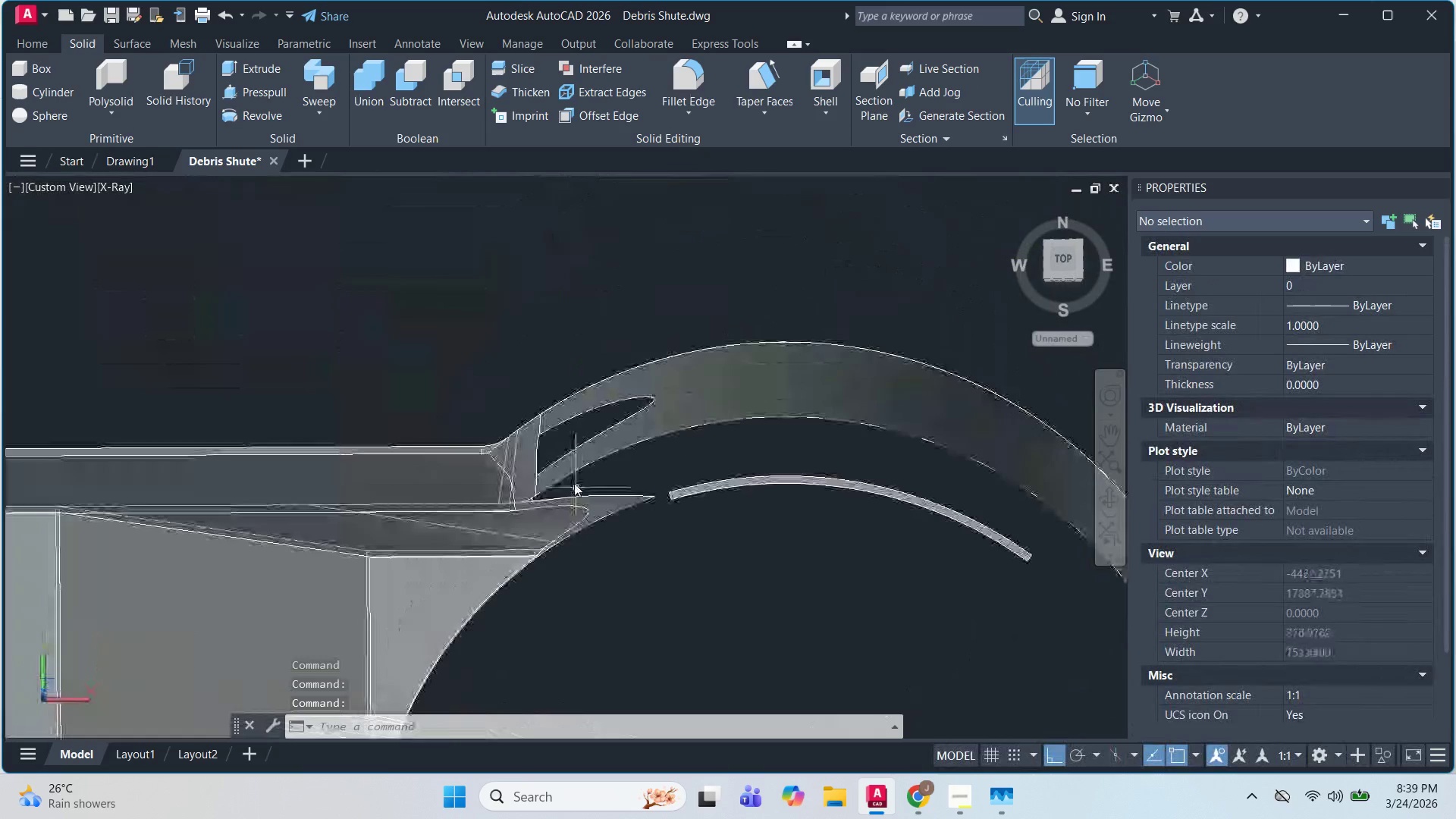 
hold_key(key=ShiftLeft, duration=1.06)
 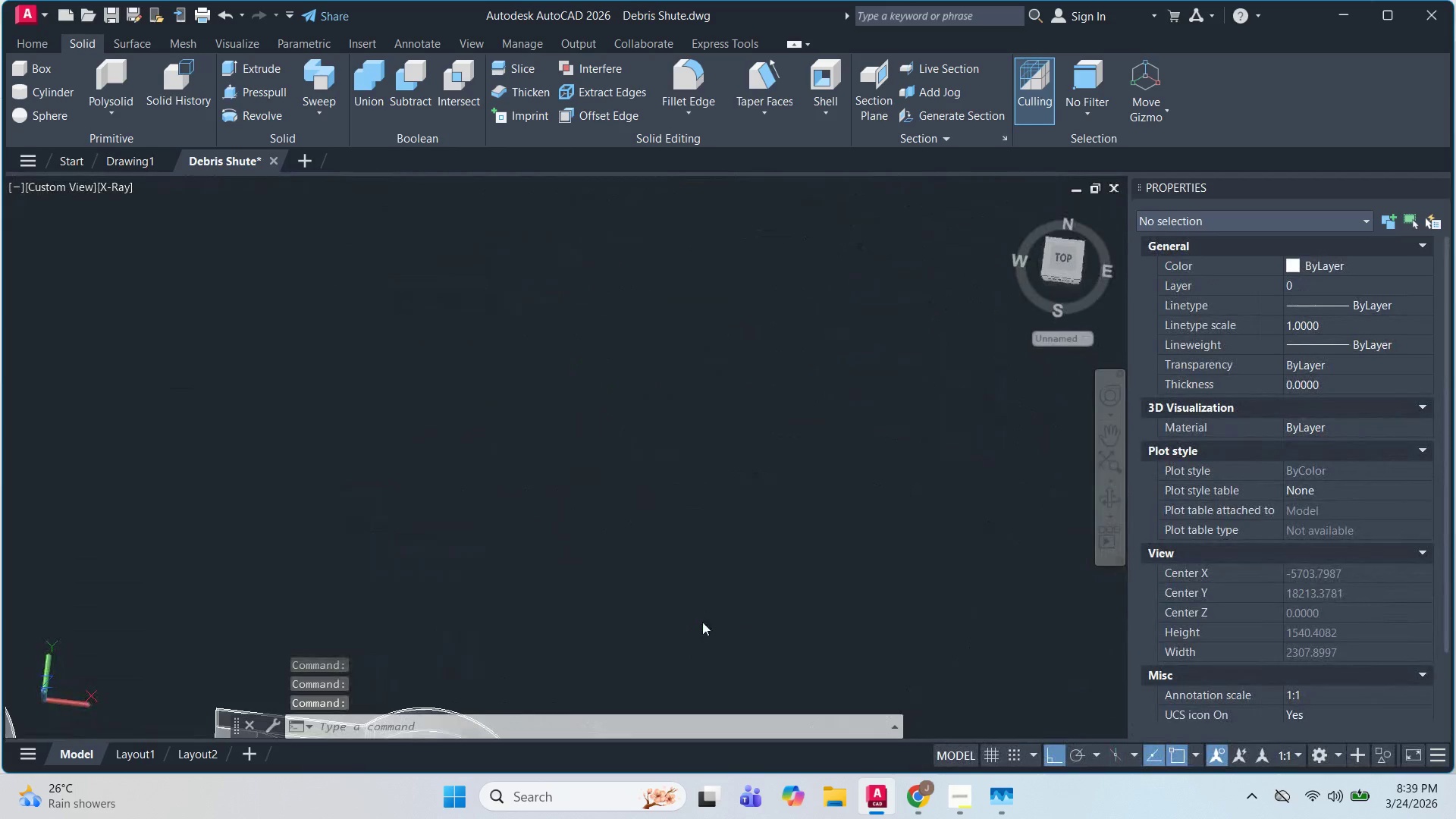 
scroll: coordinate [725, 663], scroll_direction: down, amount: 6.0
 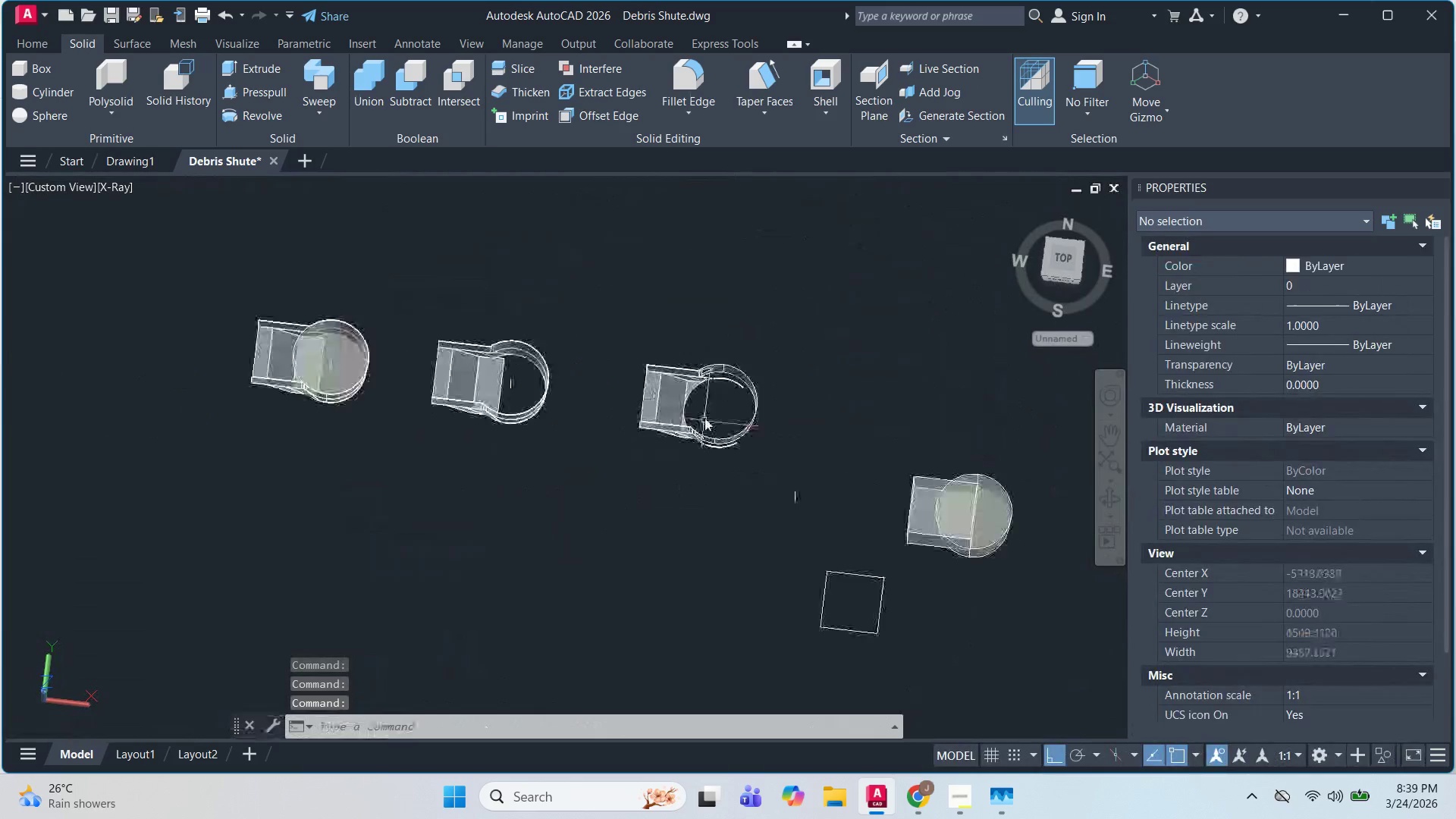 
scroll: coordinate [586, 303], scroll_direction: up, amount: 11.0
 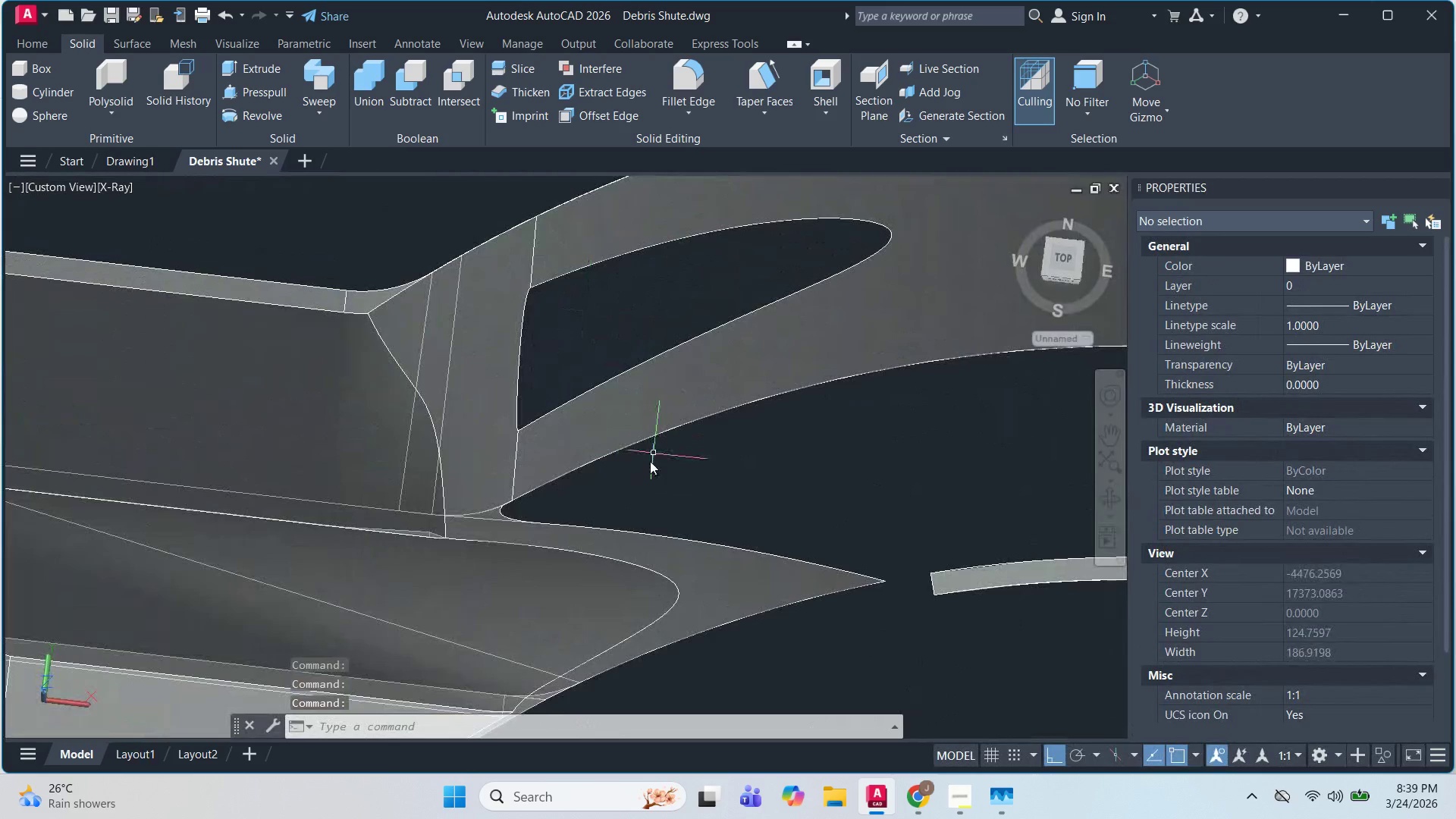 
scroll: coordinate [650, 462], scroll_direction: down, amount: 3.0
 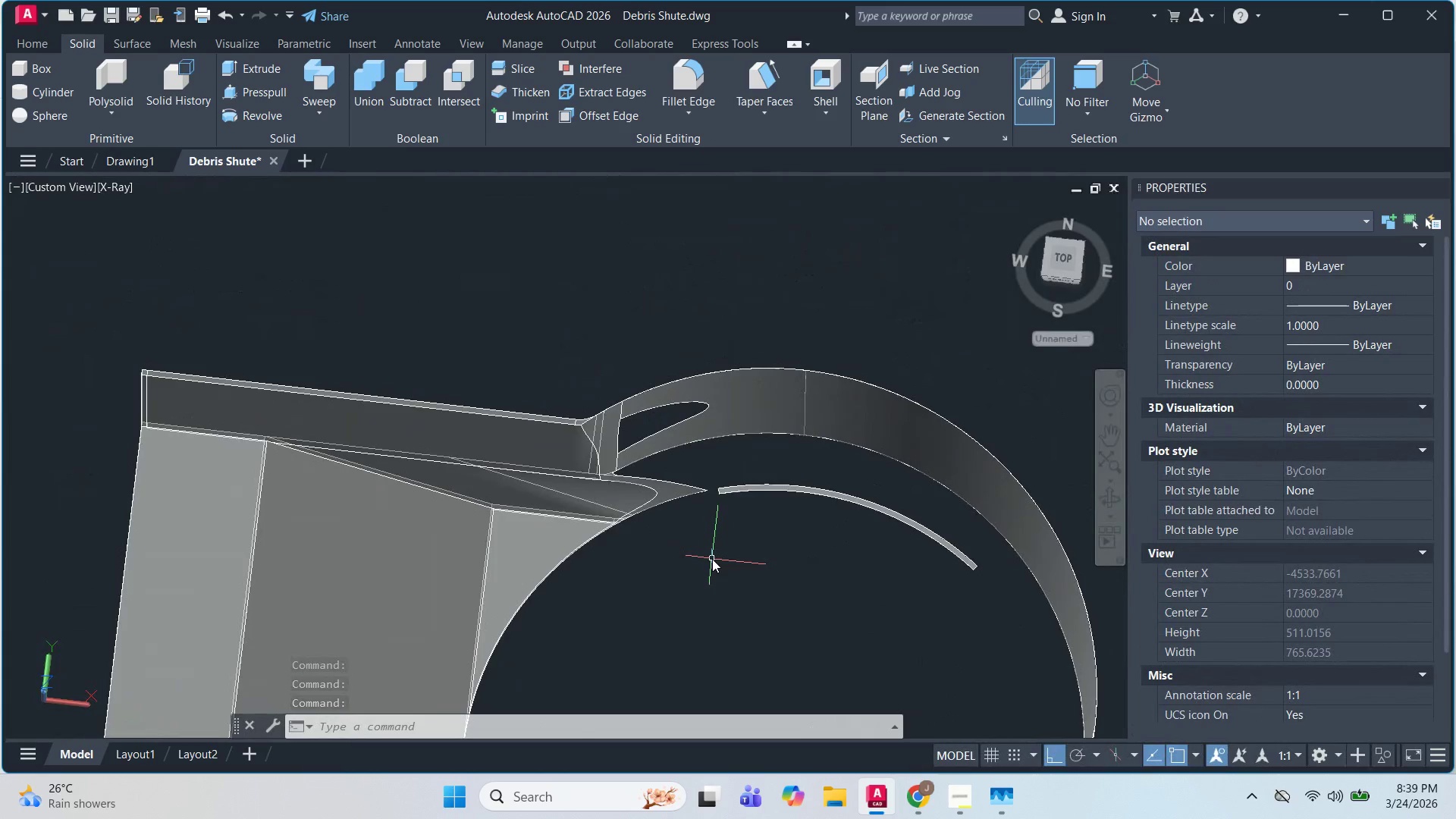 
scroll: coordinate [717, 554], scroll_direction: none, amount: 0.0
 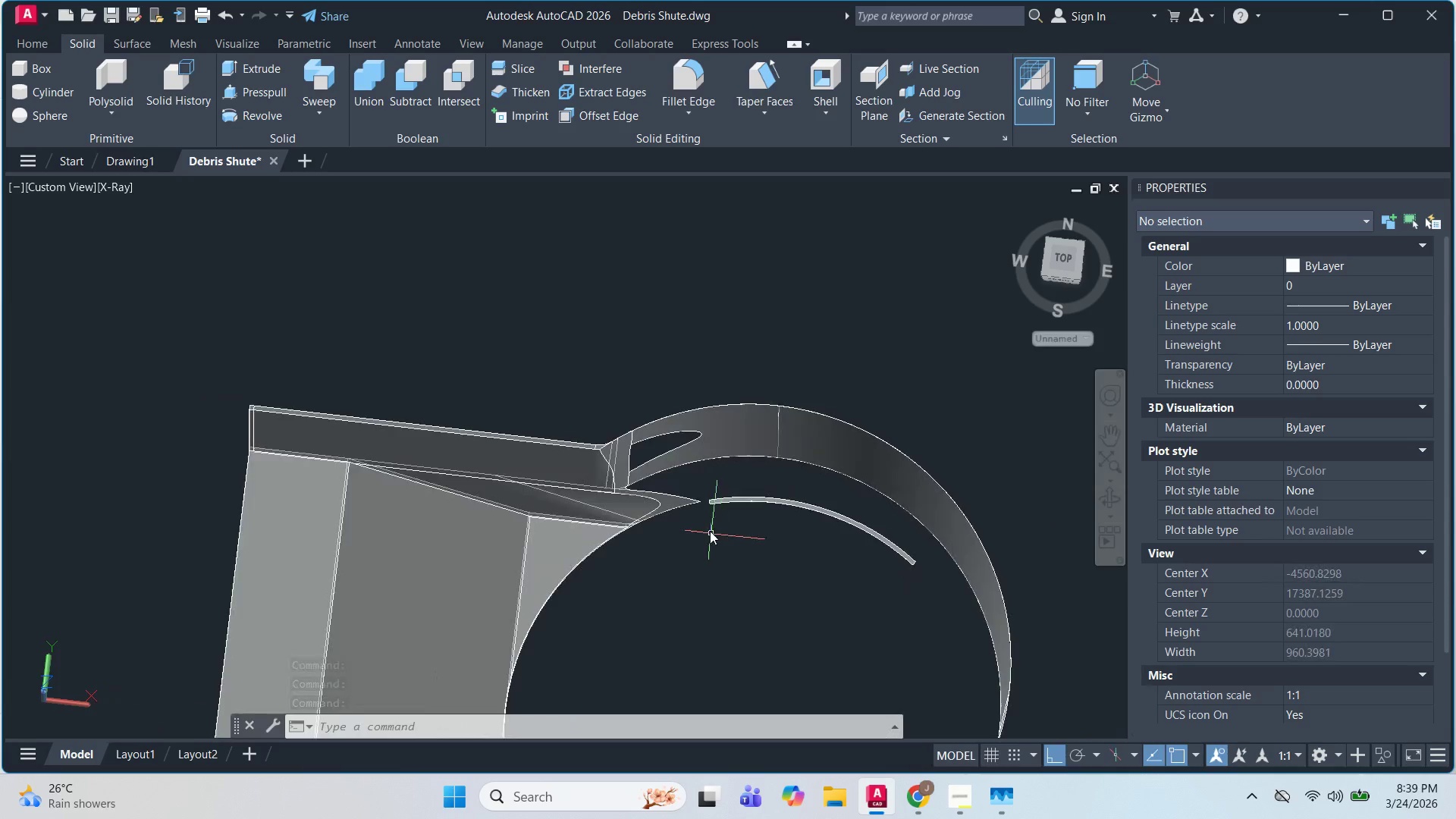 
scroll: coordinate [710, 531], scroll_direction: up, amount: 2.0
 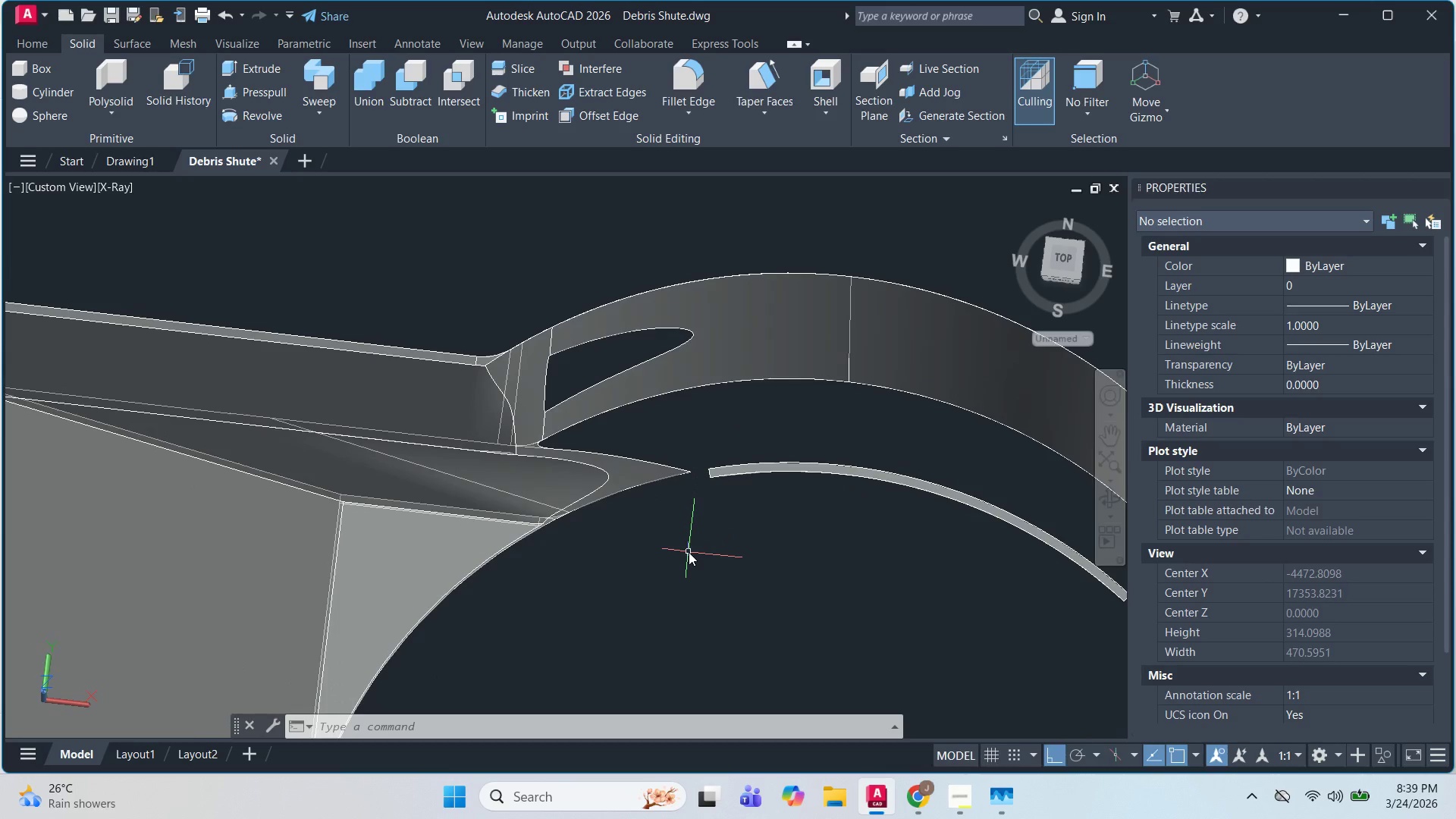 
wait(5.02)
 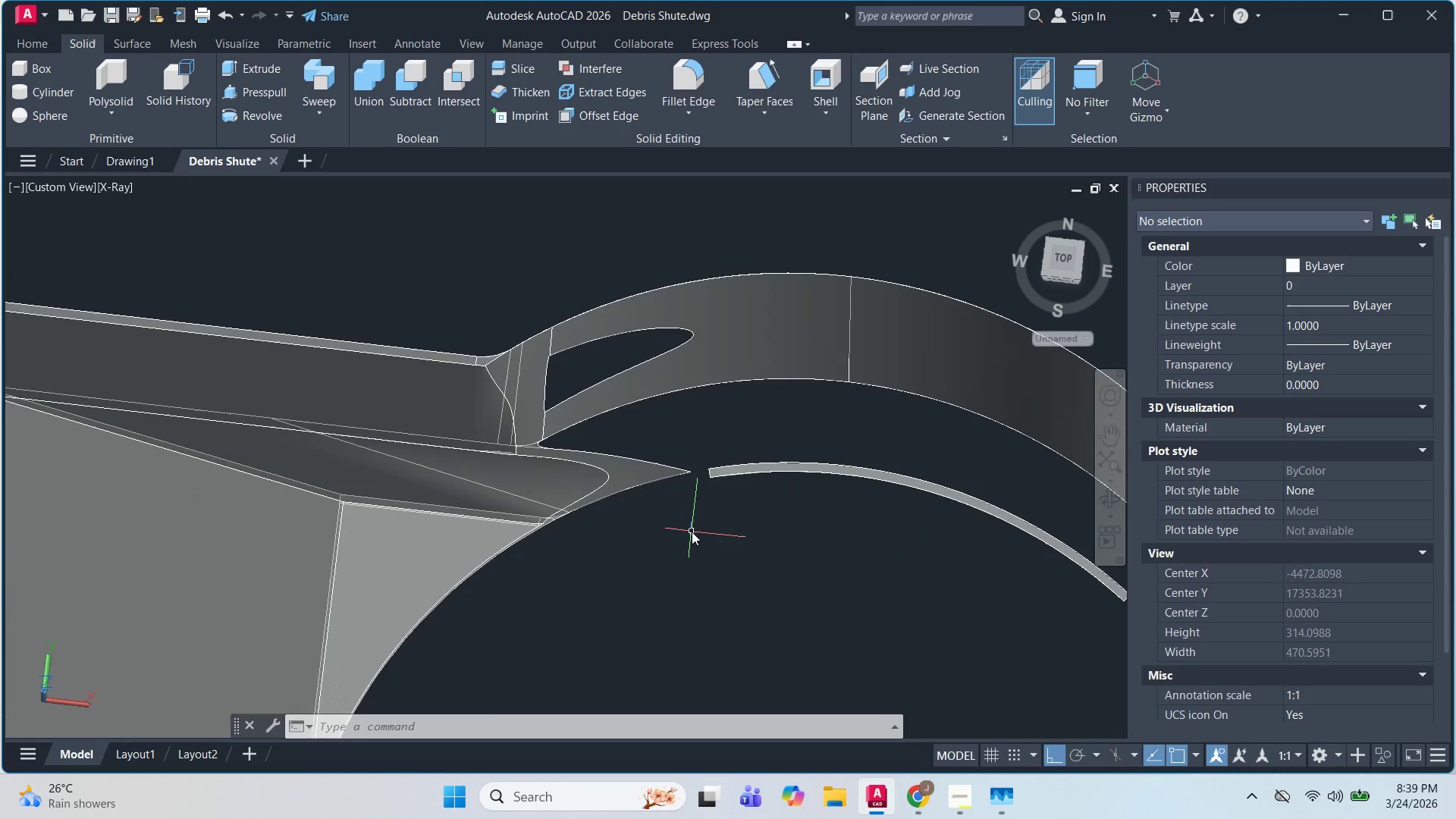 
key(Shift+ShiftLeft)
 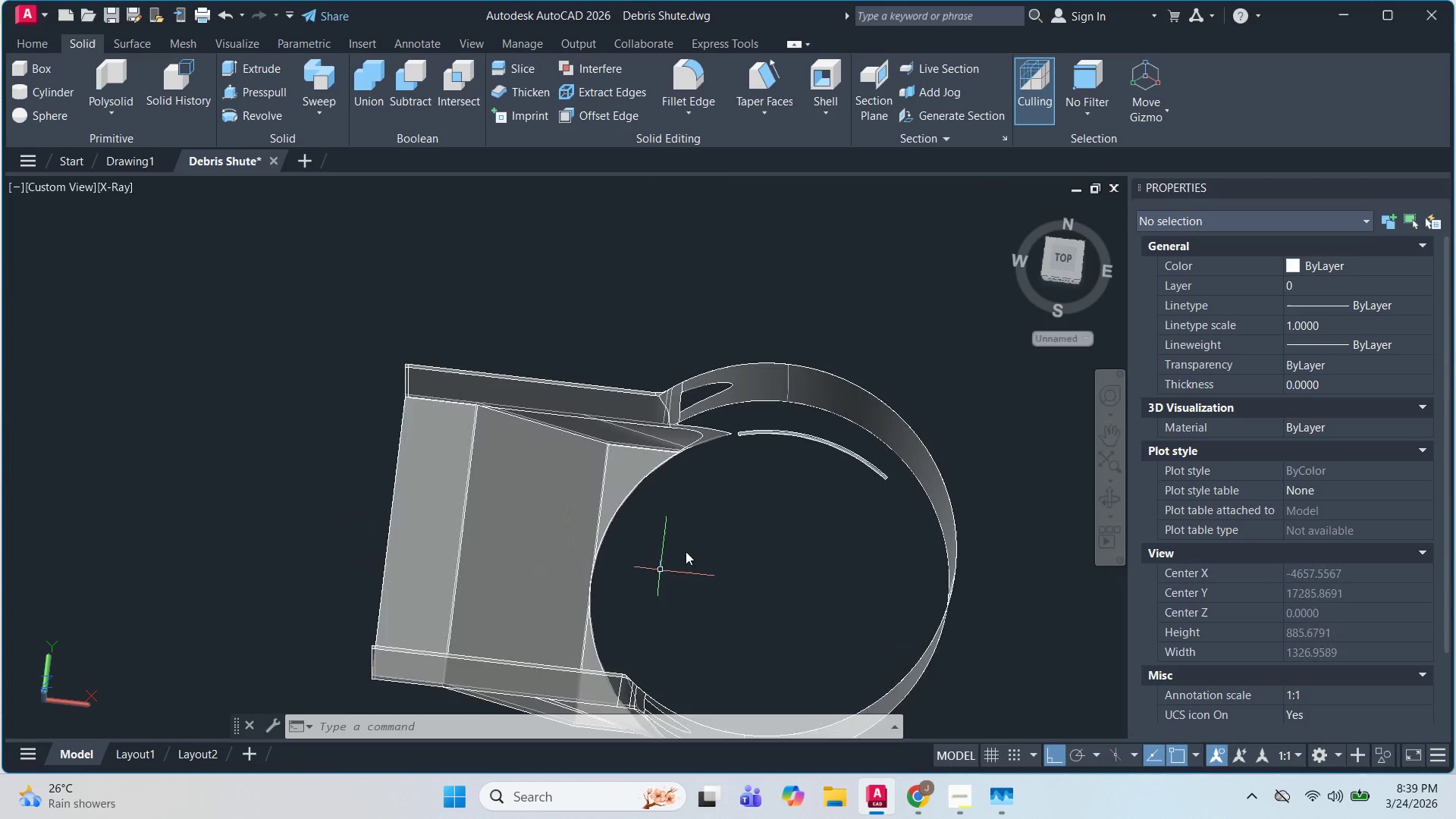 
hold_key(key=ShiftLeft, duration=1.52)
 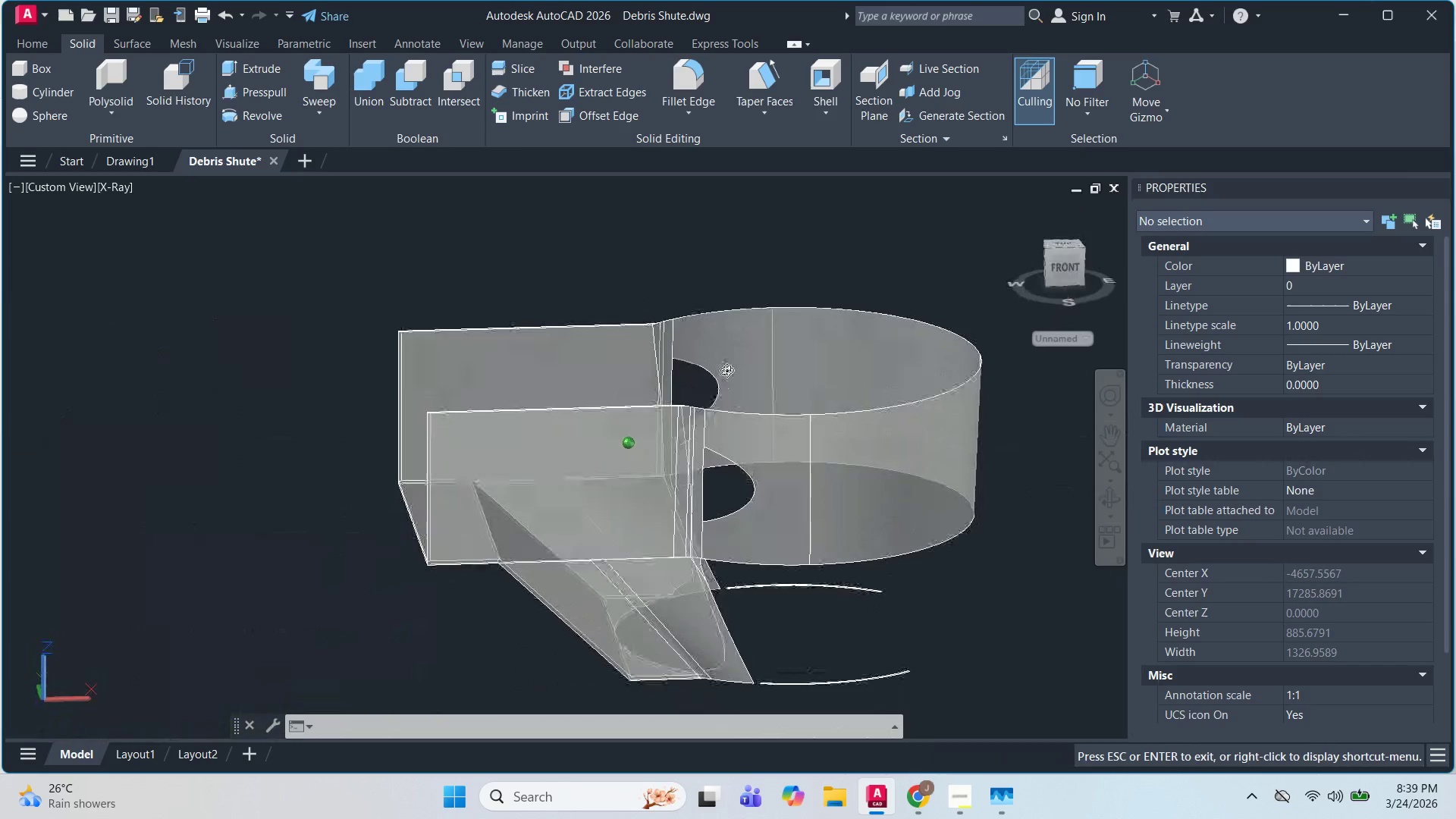 
scroll: coordinate [657, 576], scroll_direction: down, amount: 1.0
 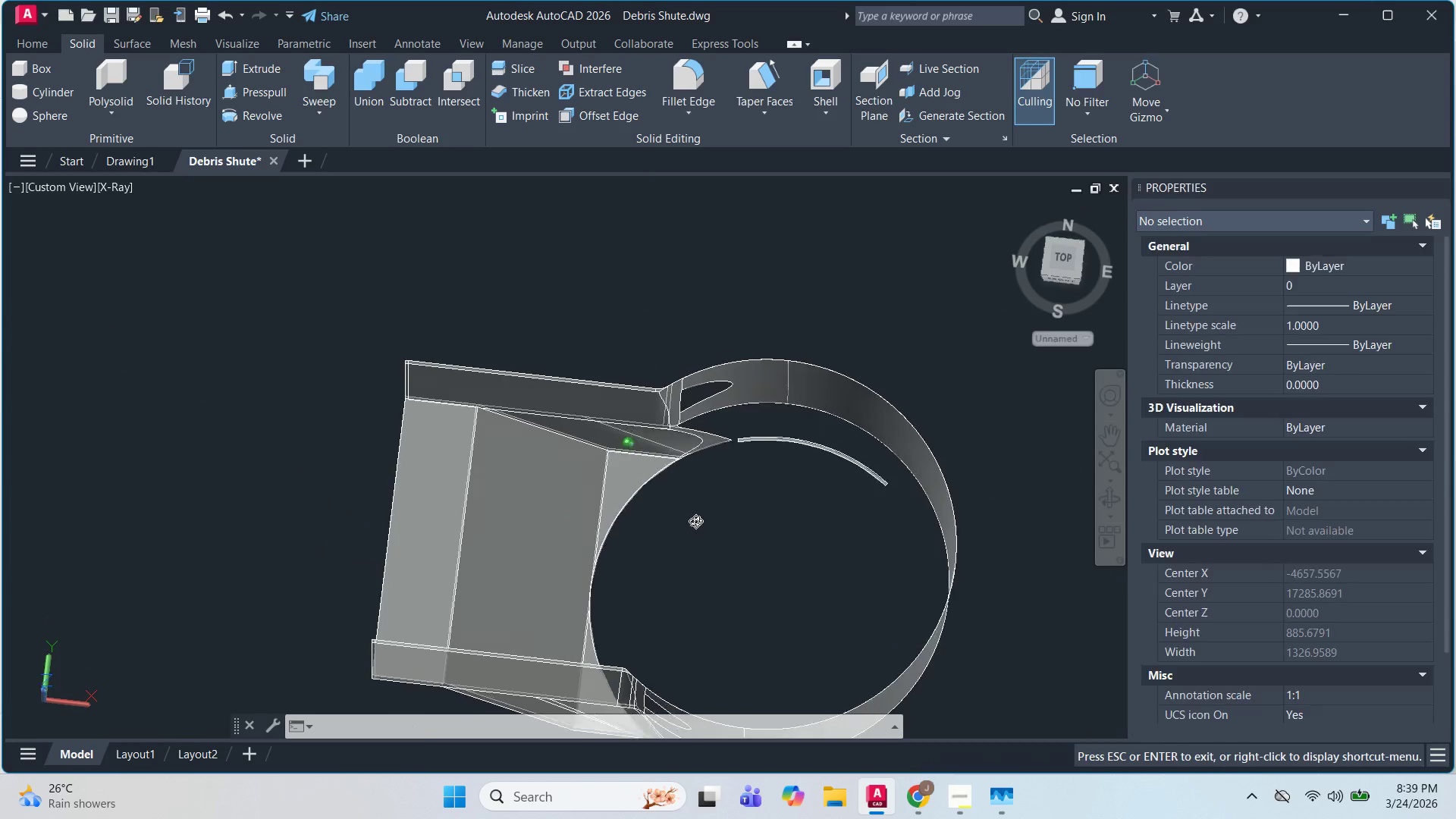 
hold_key(key=ShiftLeft, duration=1.52)
 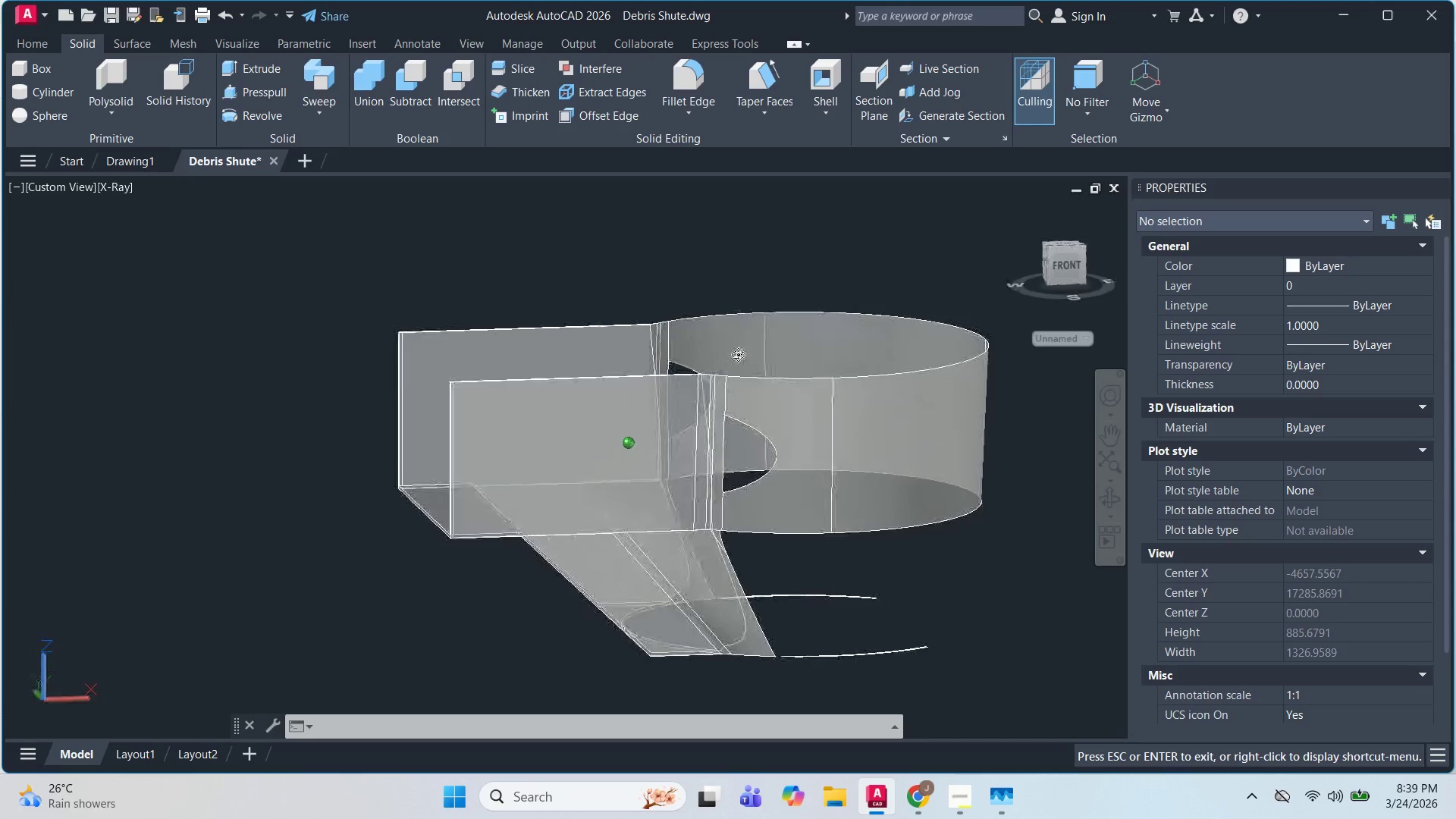 
hold_key(key=ShiftLeft, duration=1.5)
 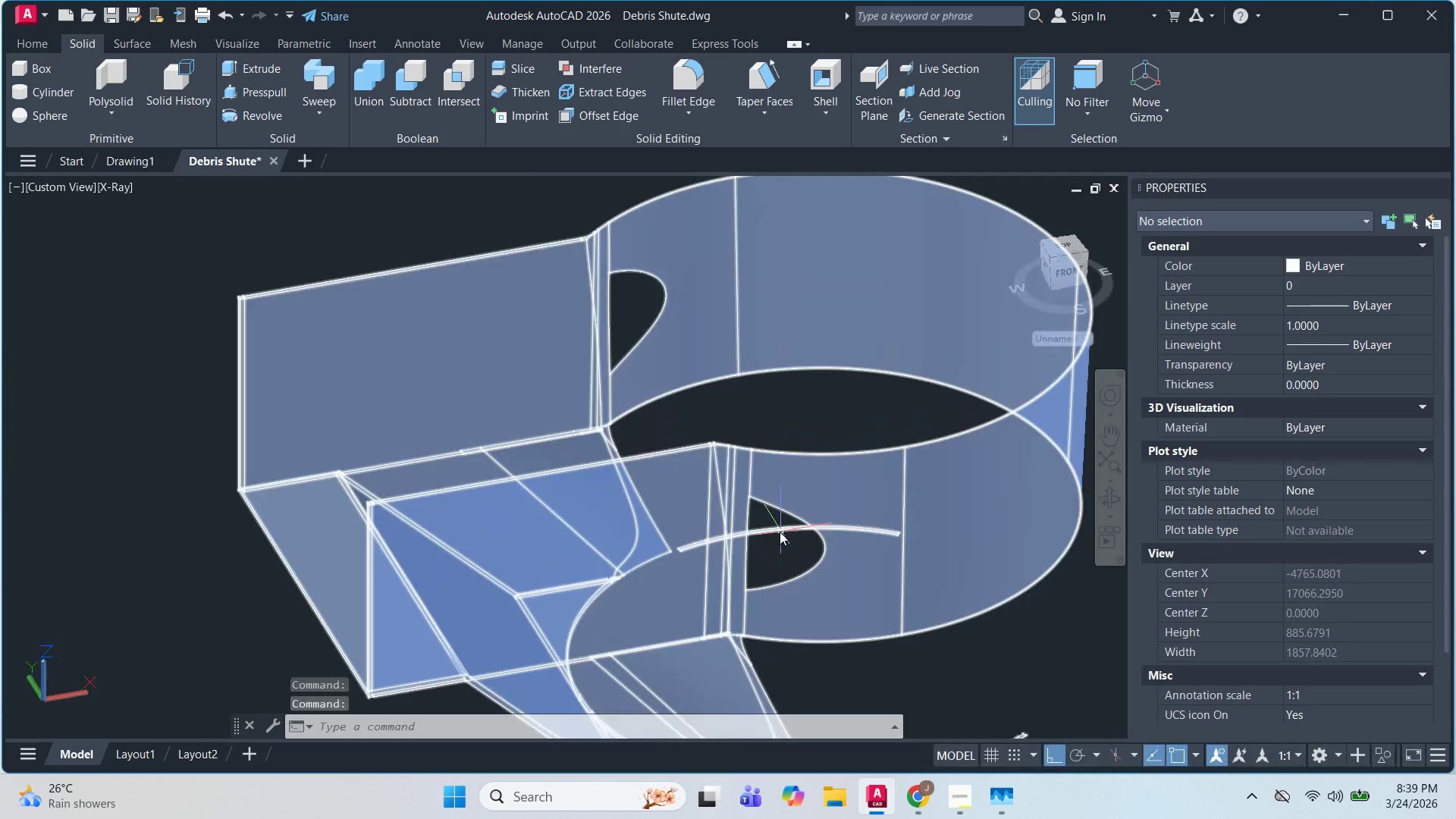 
scroll: coordinate [779, 532], scroll_direction: up, amount: 2.0
 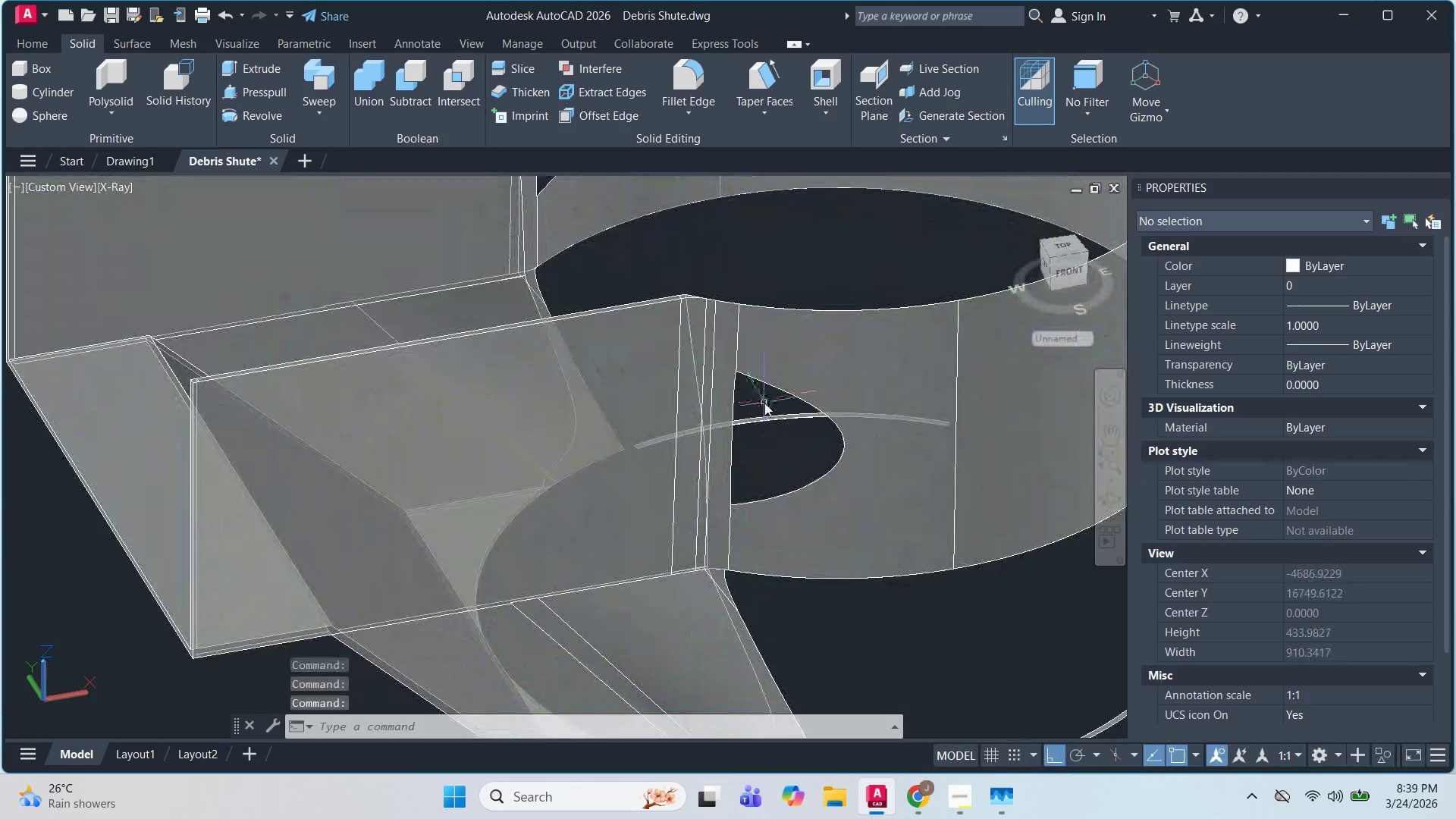 
scroll: coordinate [764, 403], scroll_direction: down, amount: 1.0
 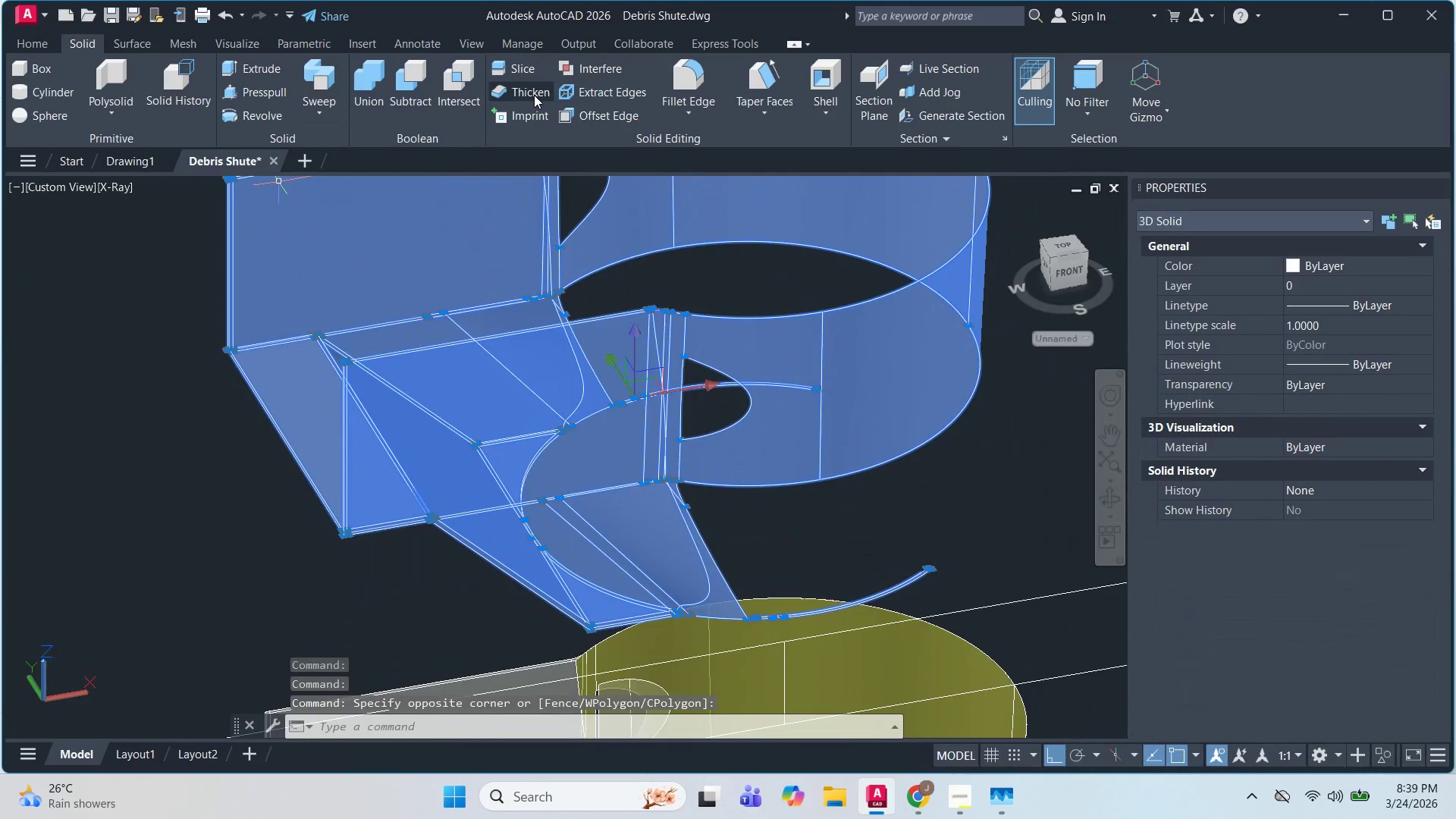 
wait(5.96)
 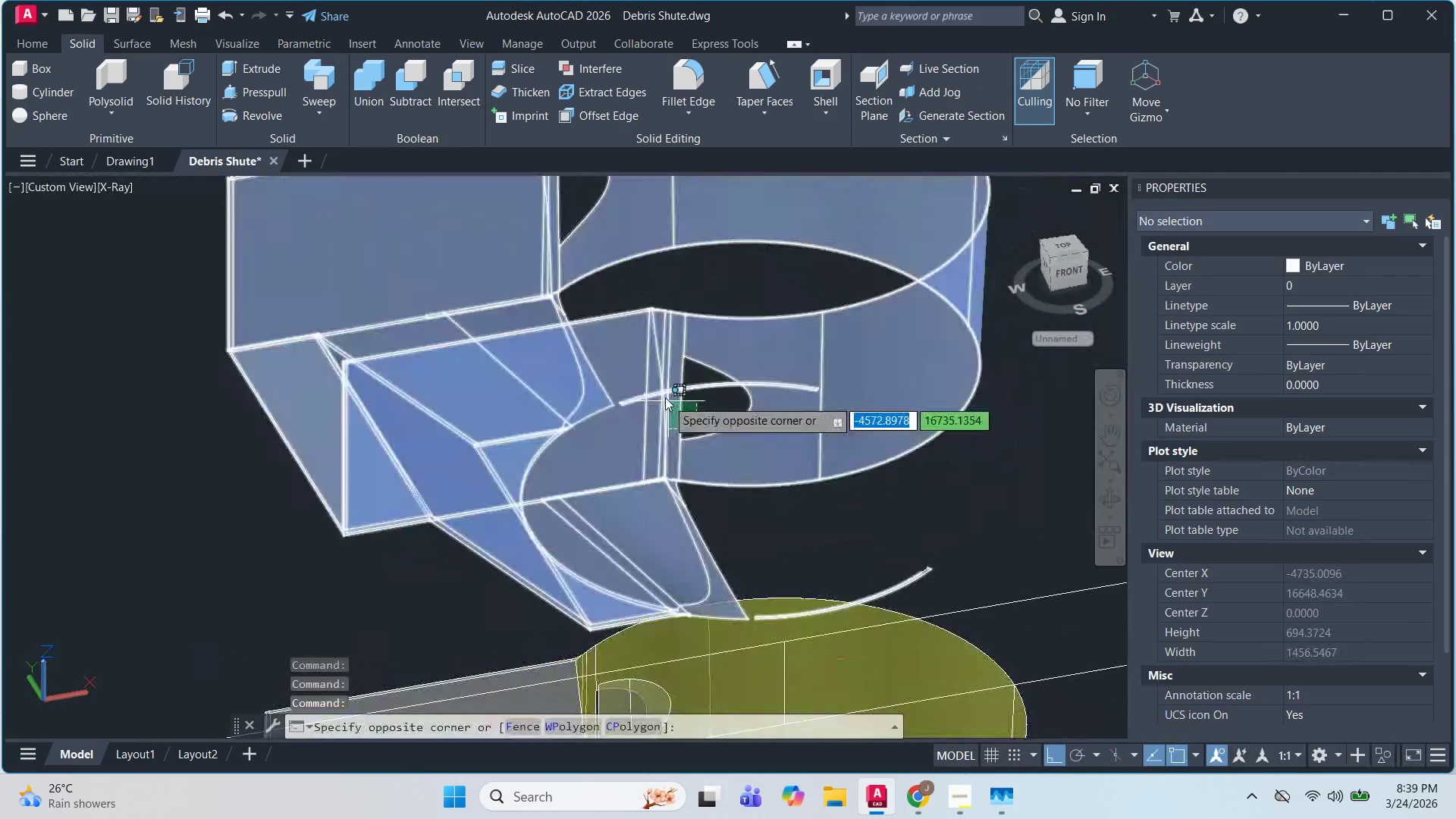 
left_click([46, 39])
 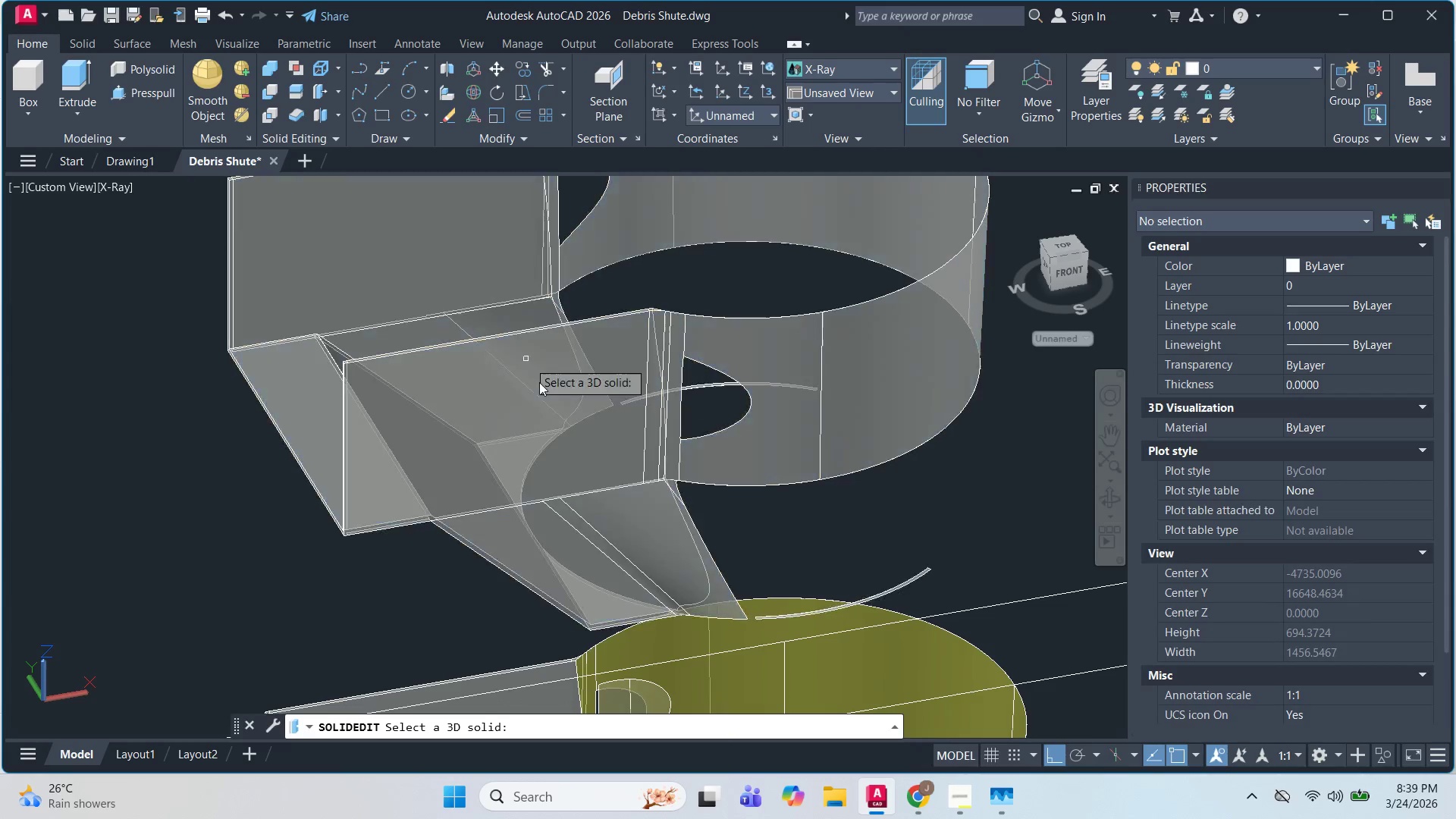 
left_click([634, 451])
 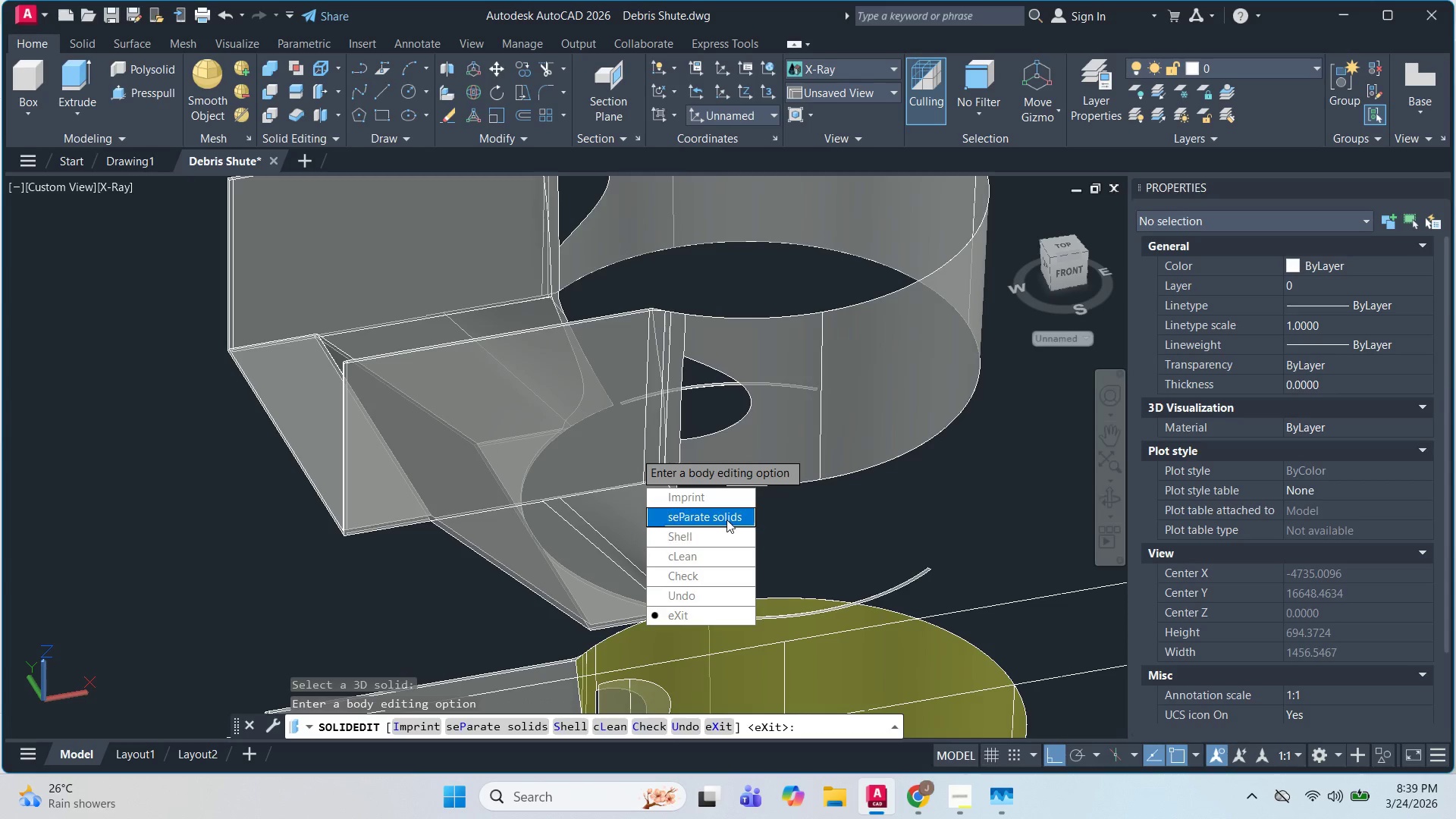 
left_click_drag(start_coordinate=[726, 519], to_coordinate=[634, 452])
 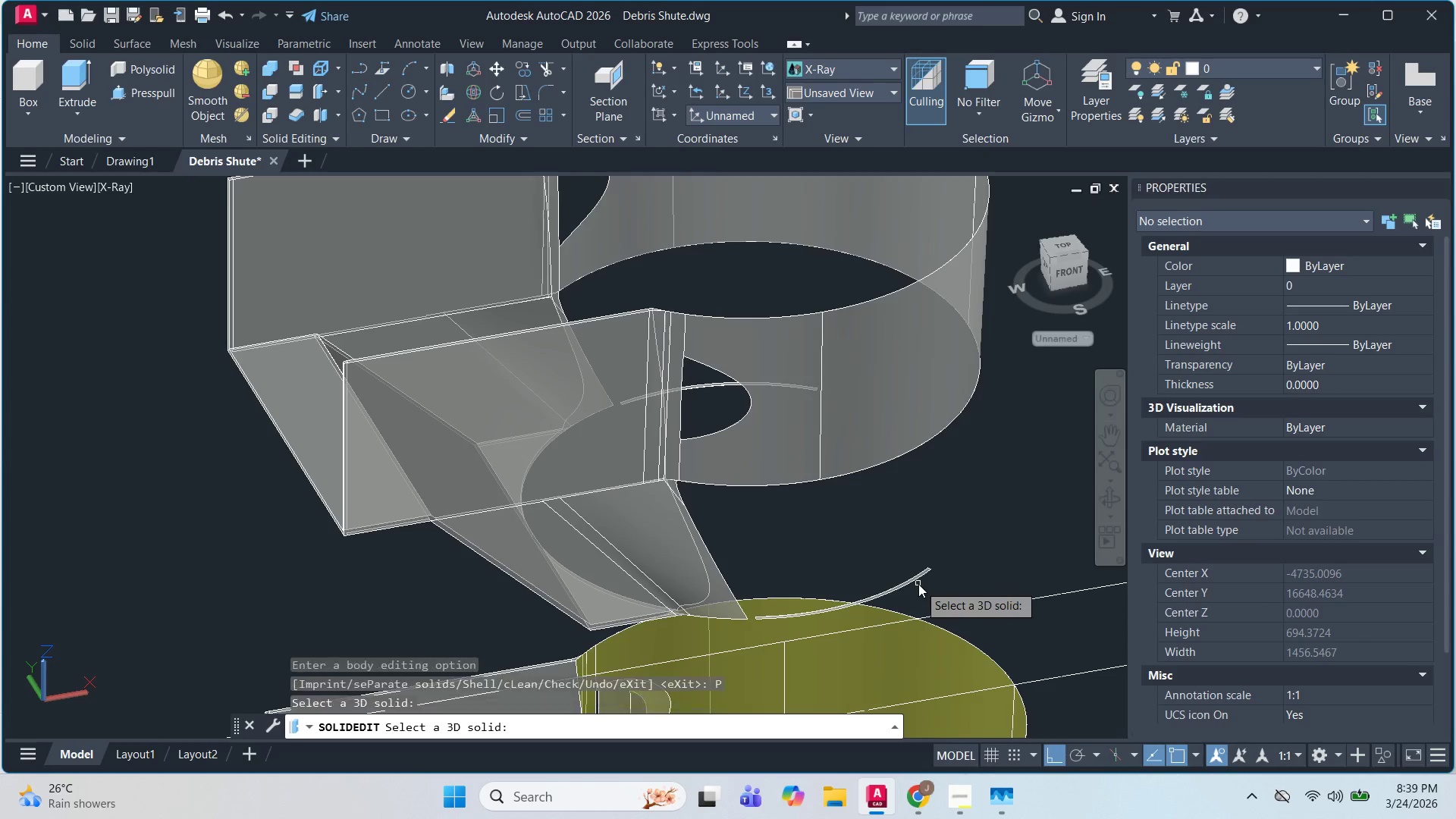 
double_click([916, 579])
 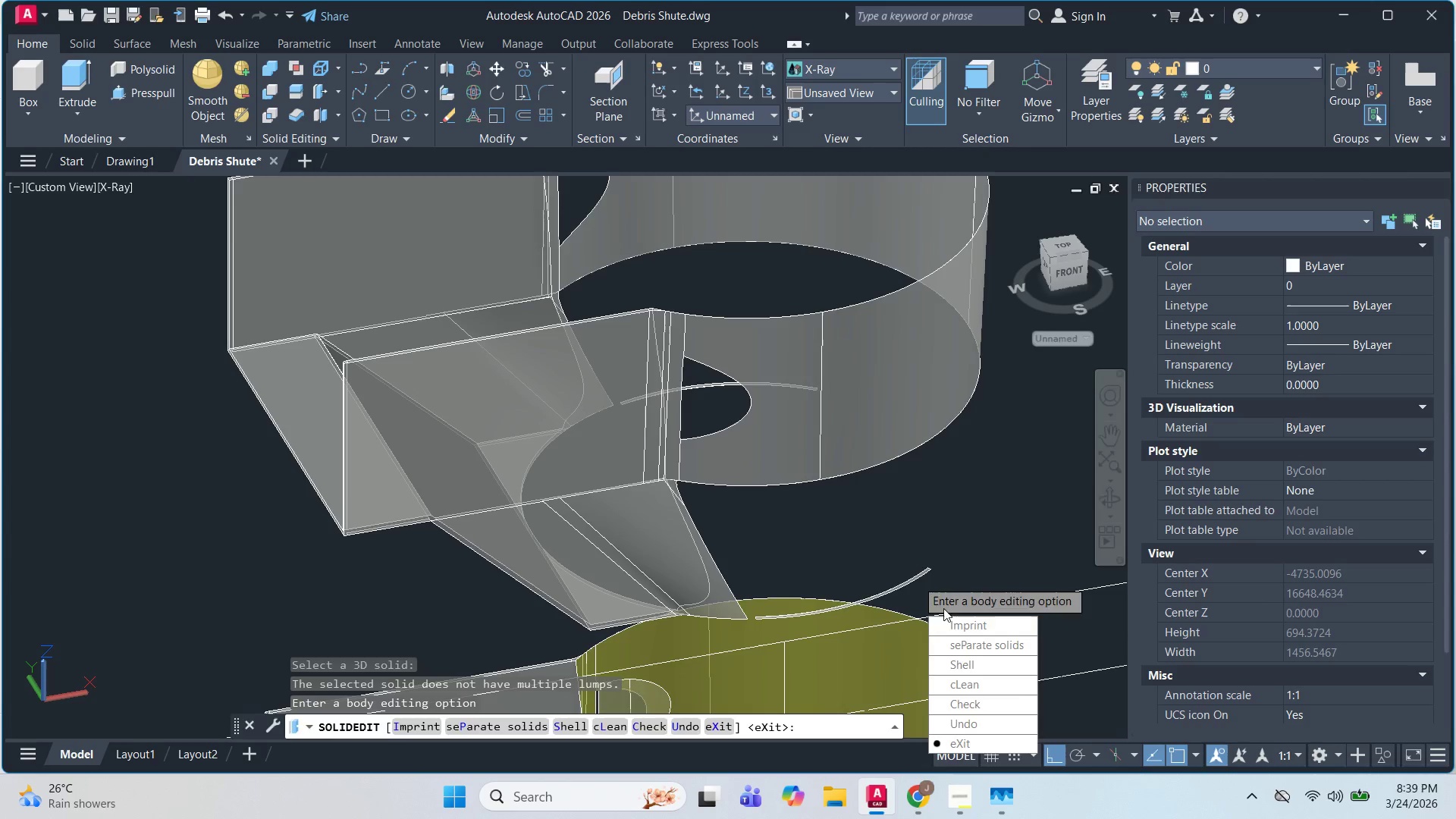 
key(Escape)
 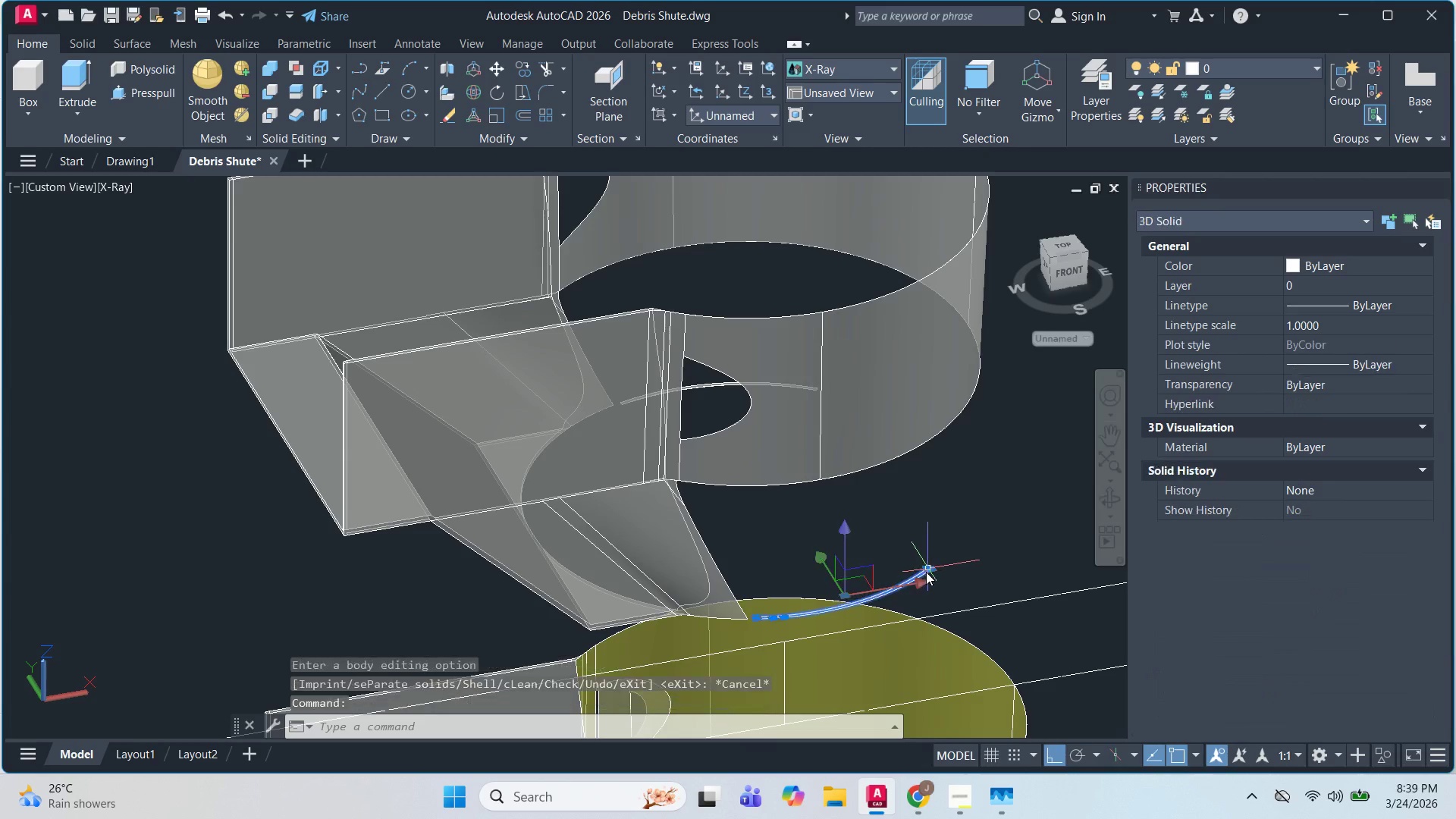 
left_click([926, 572])
 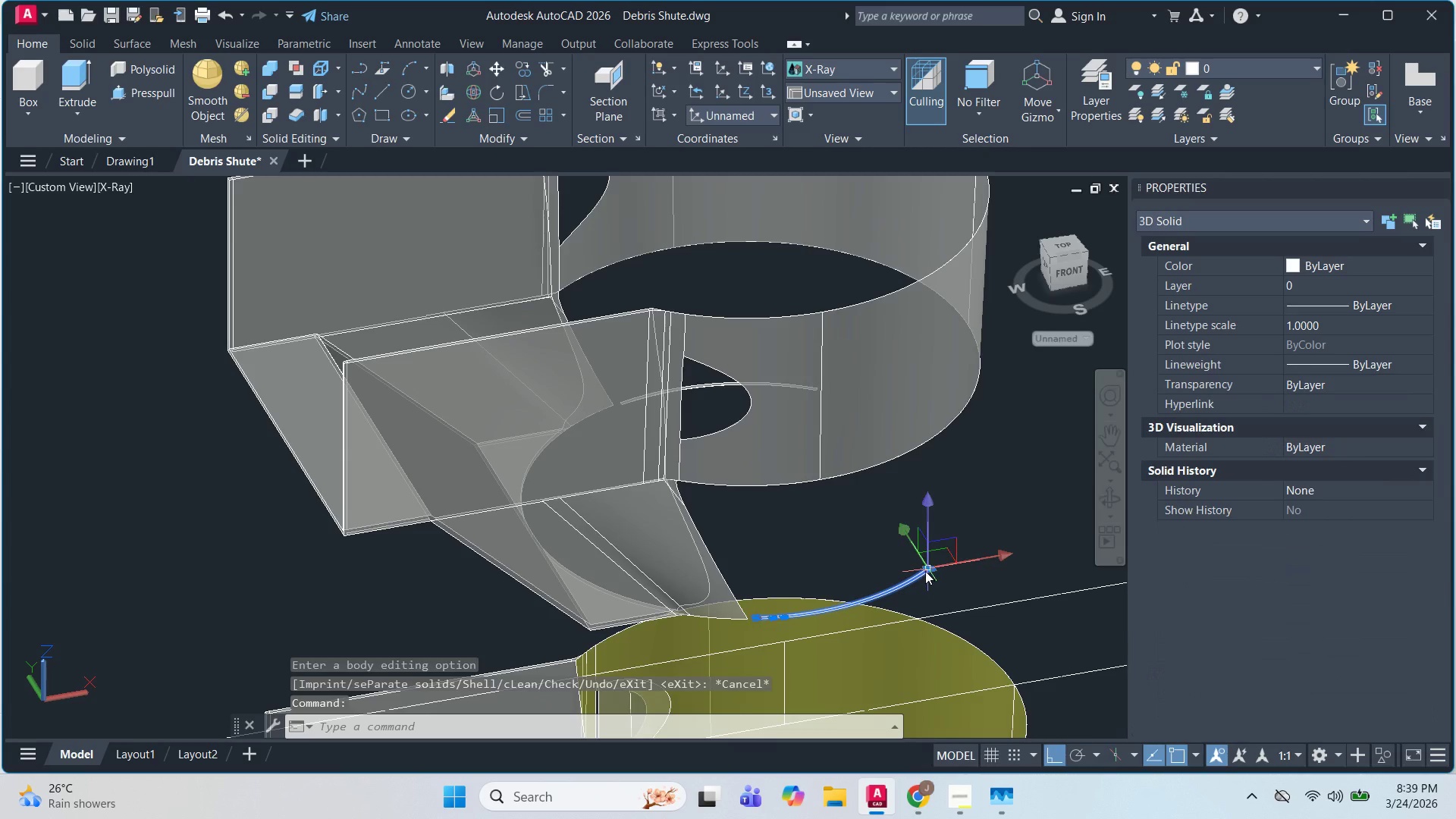 
key(E)
 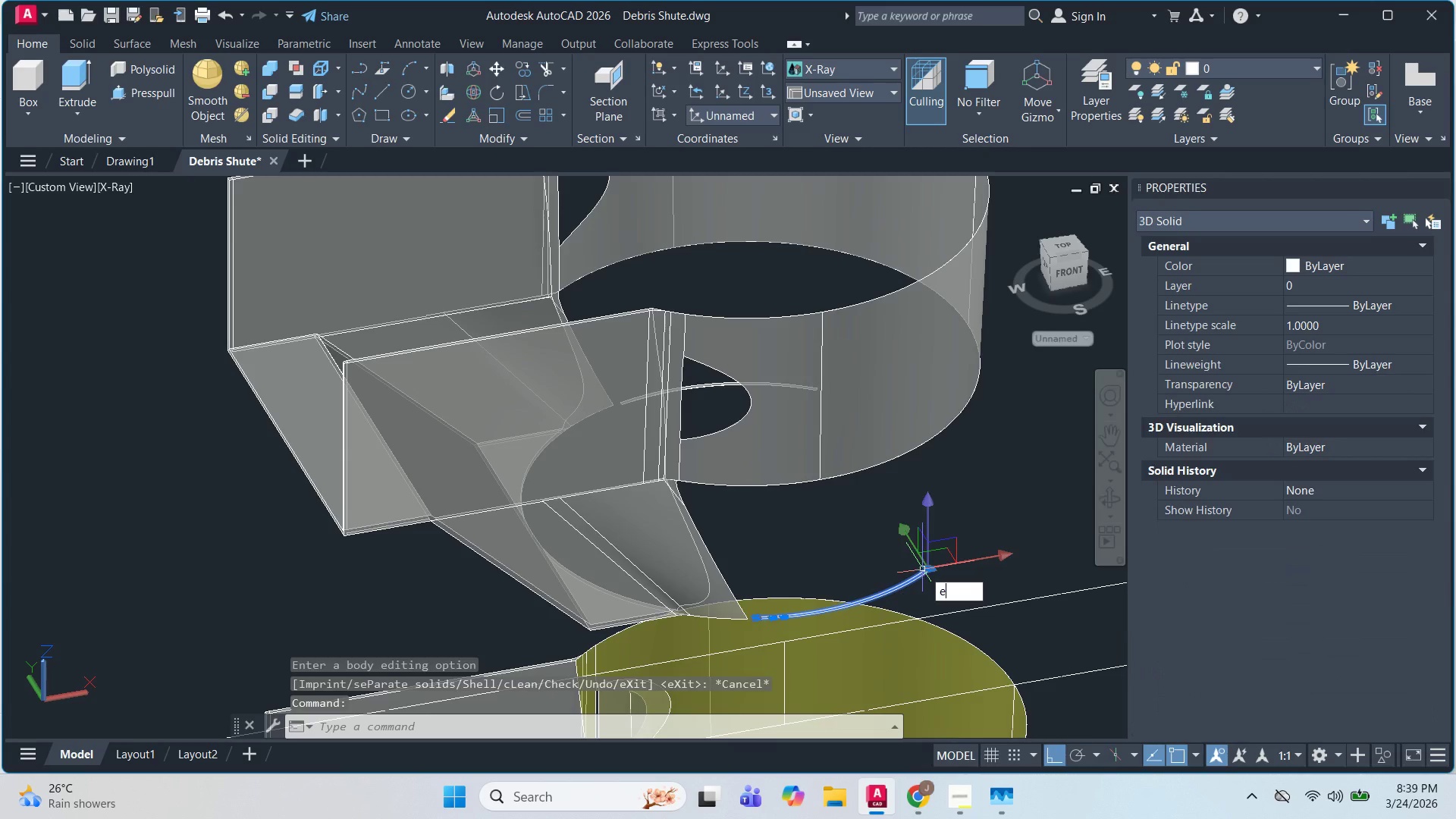 
key(Space)
 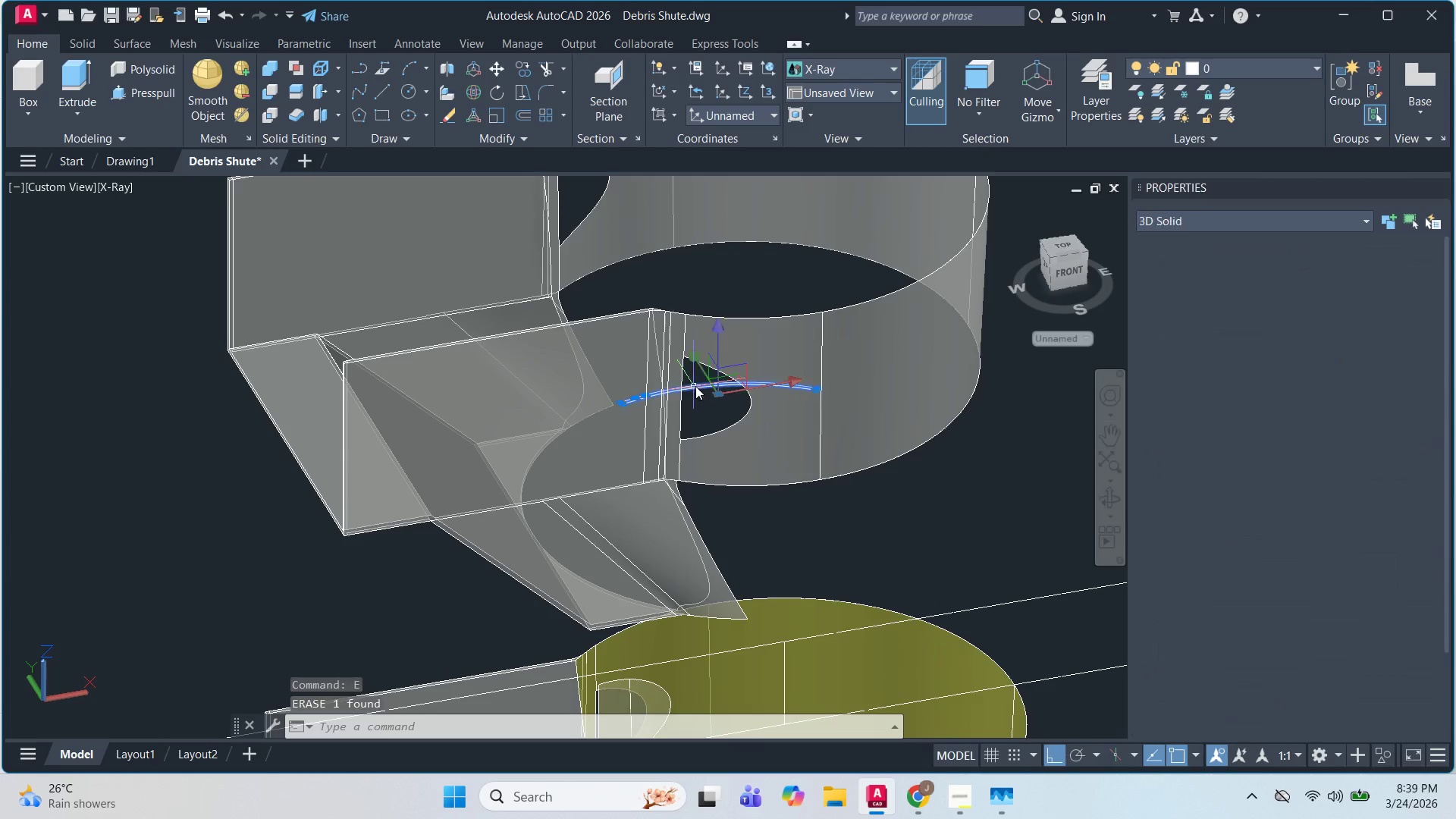 
key(E)
 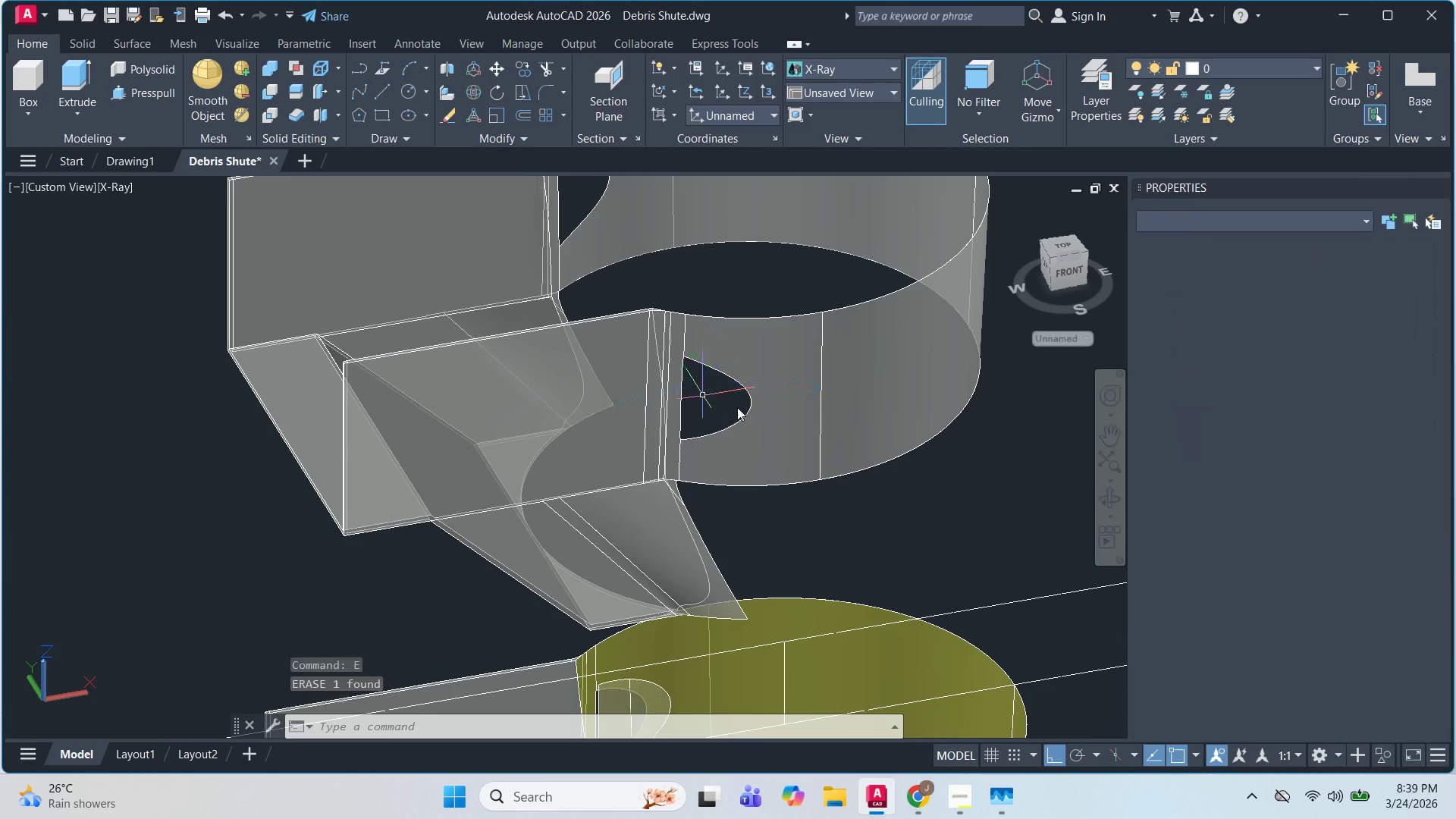 
key(Space)
 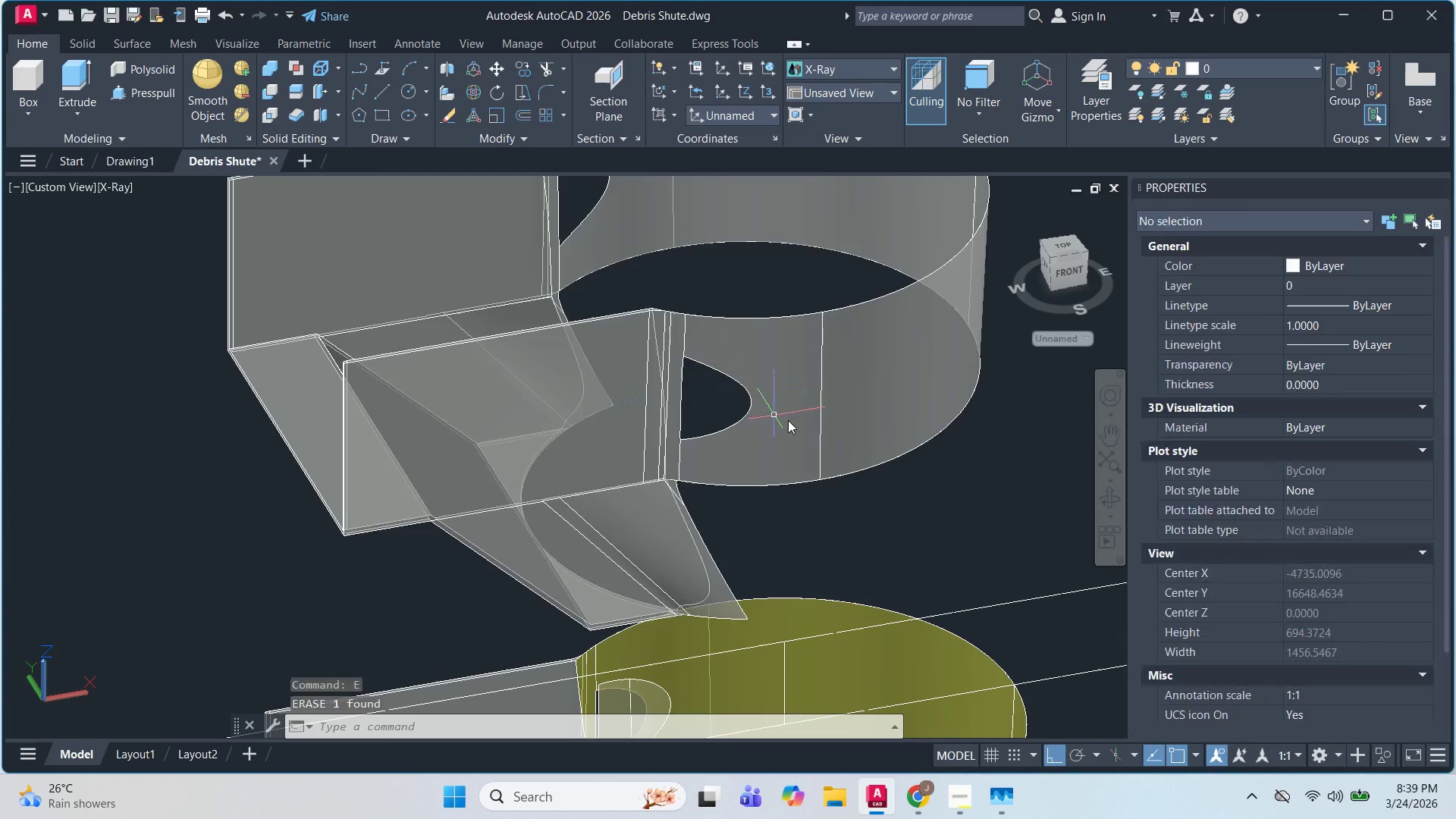 
key(Escape)
 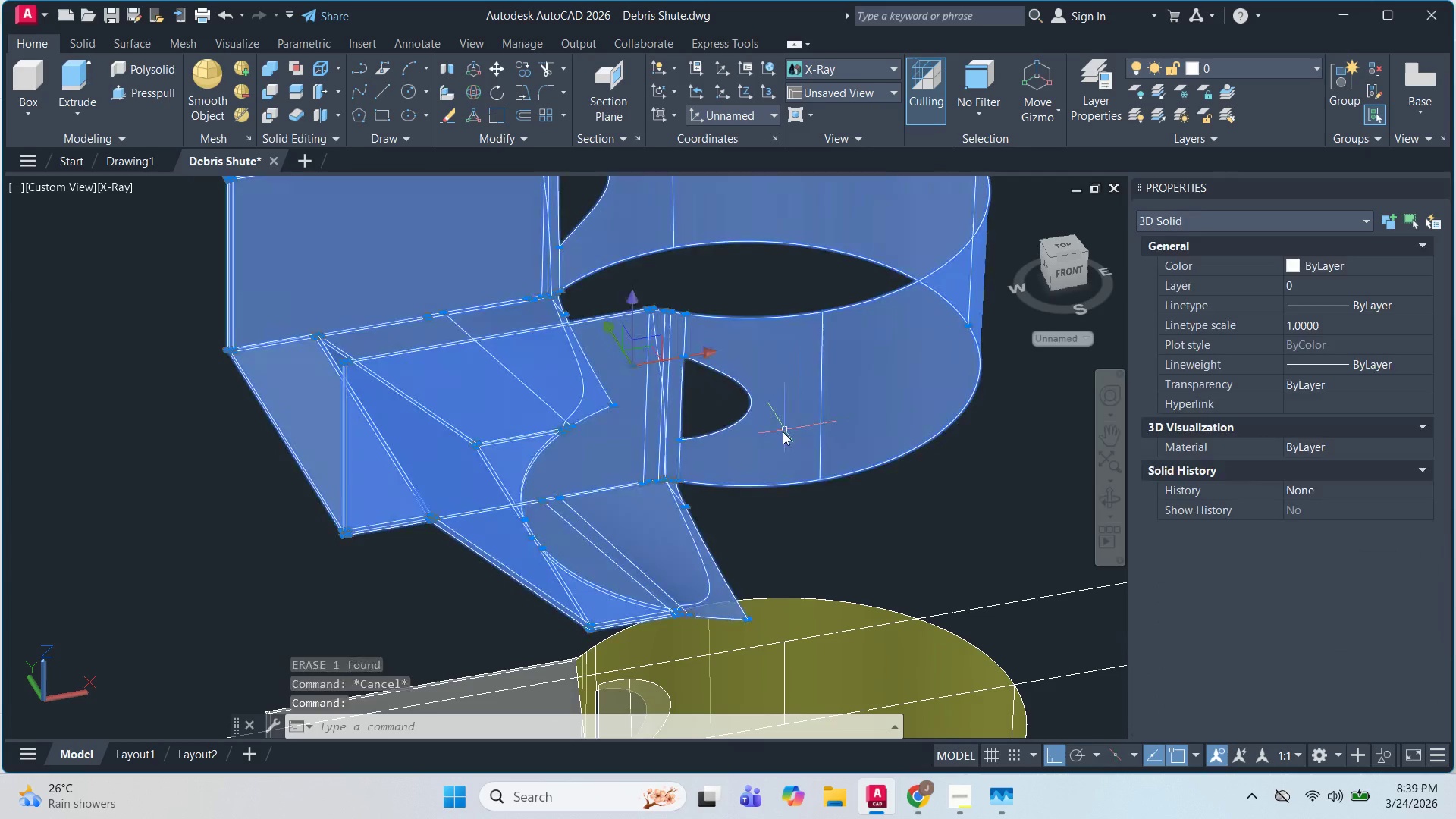 
key(Escape)
 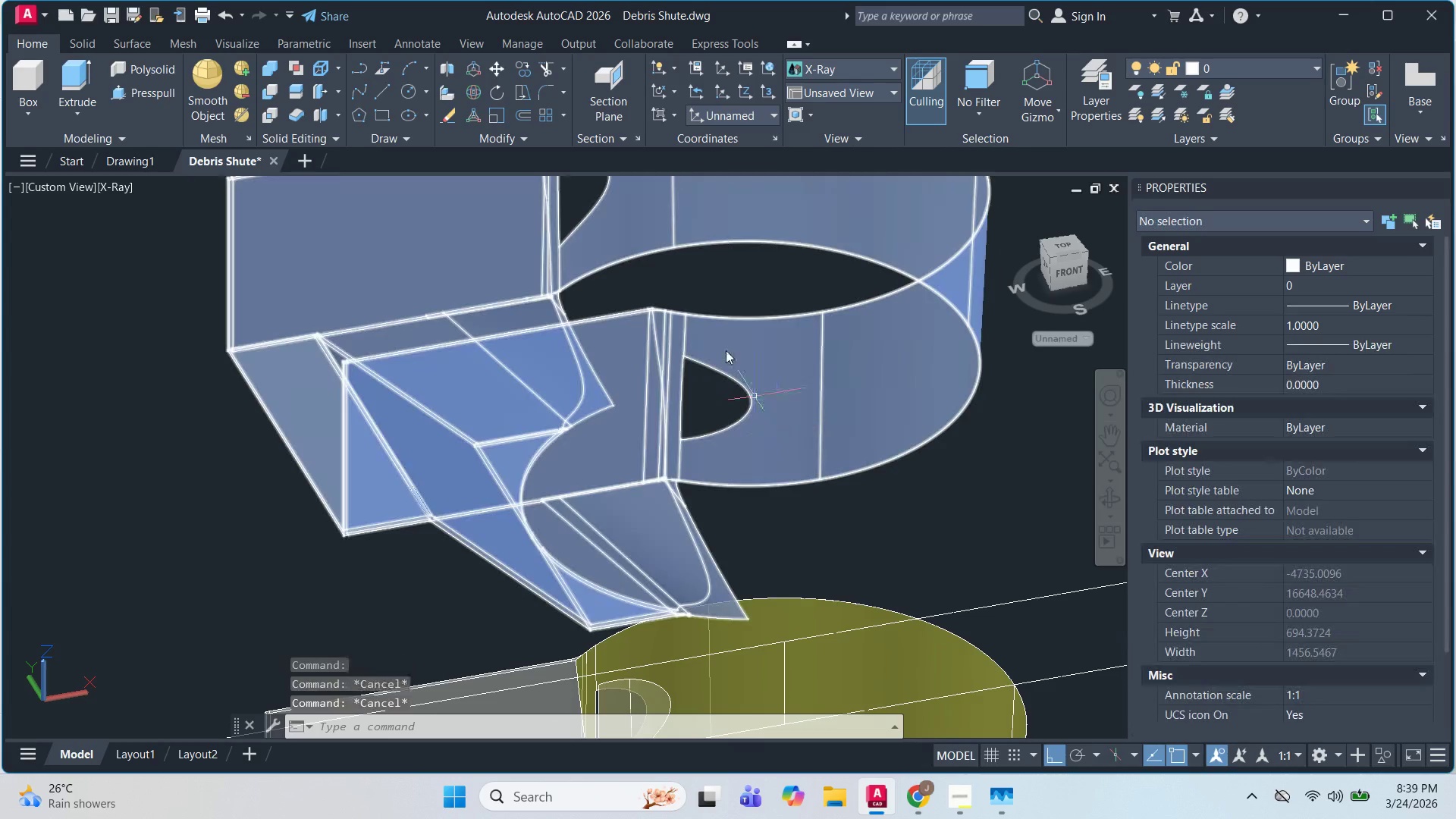 
key(Escape)
 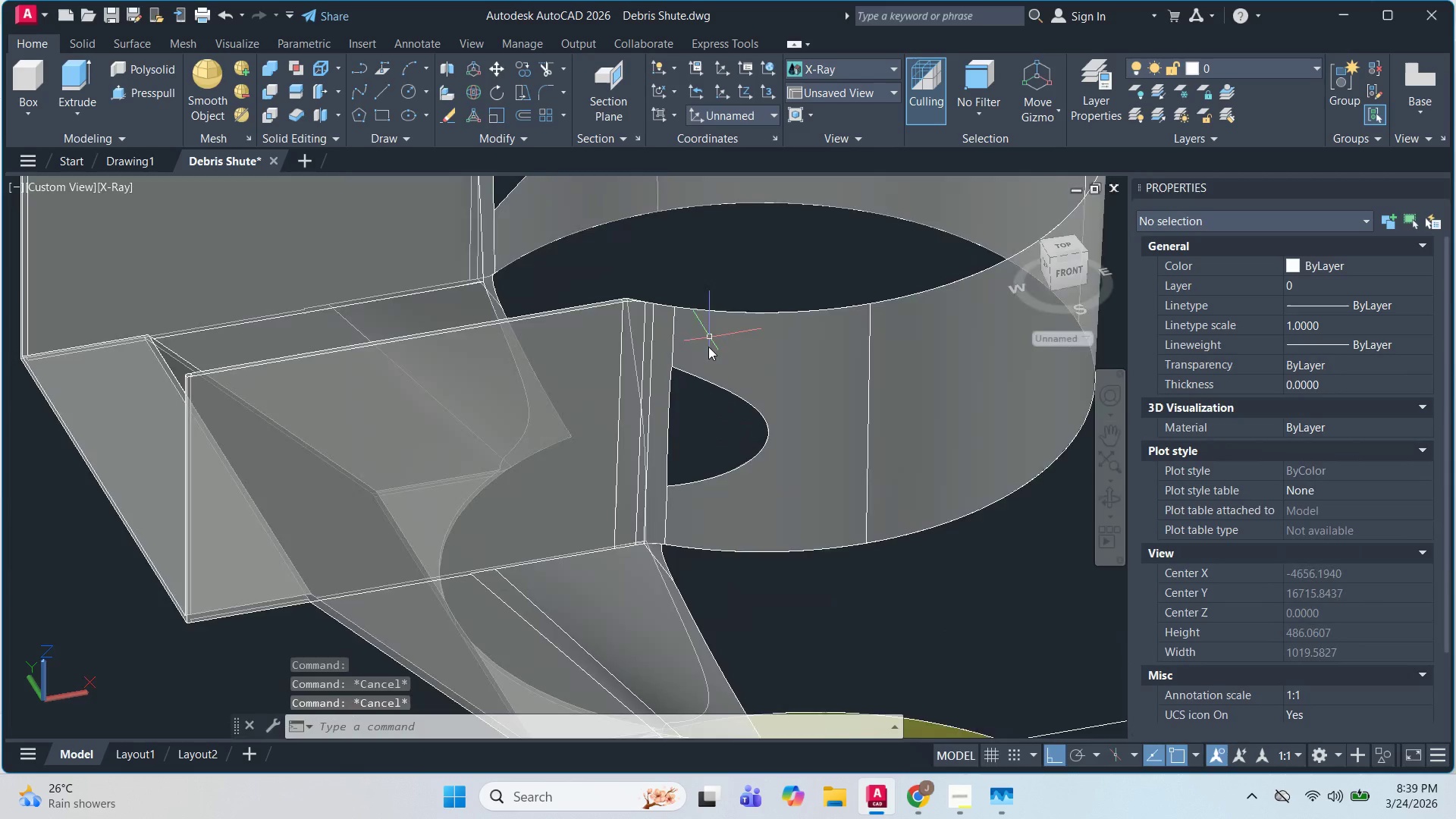 
scroll: coordinate [695, 362], scroll_direction: up, amount: 2.0
 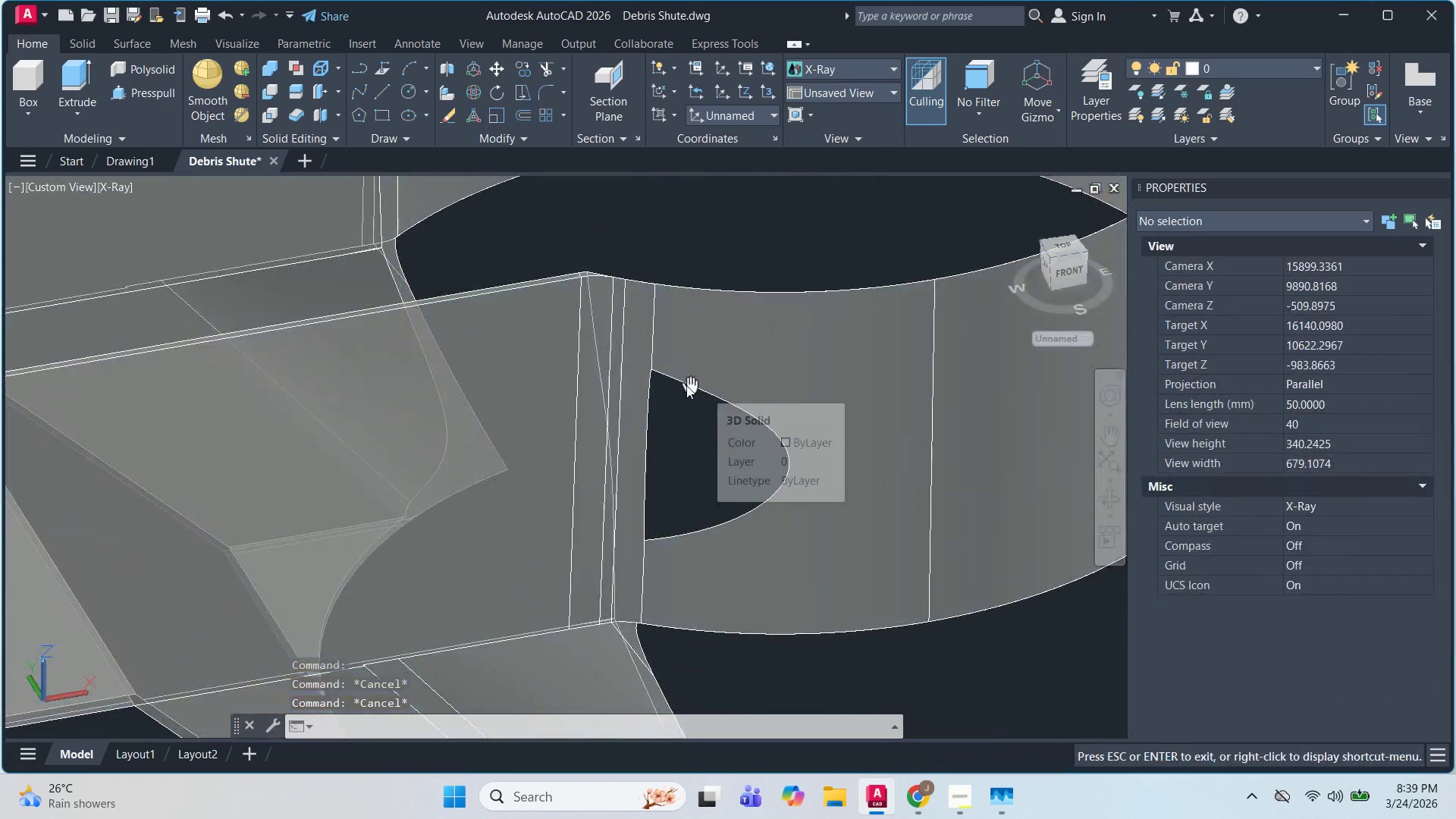 
key(Escape)
 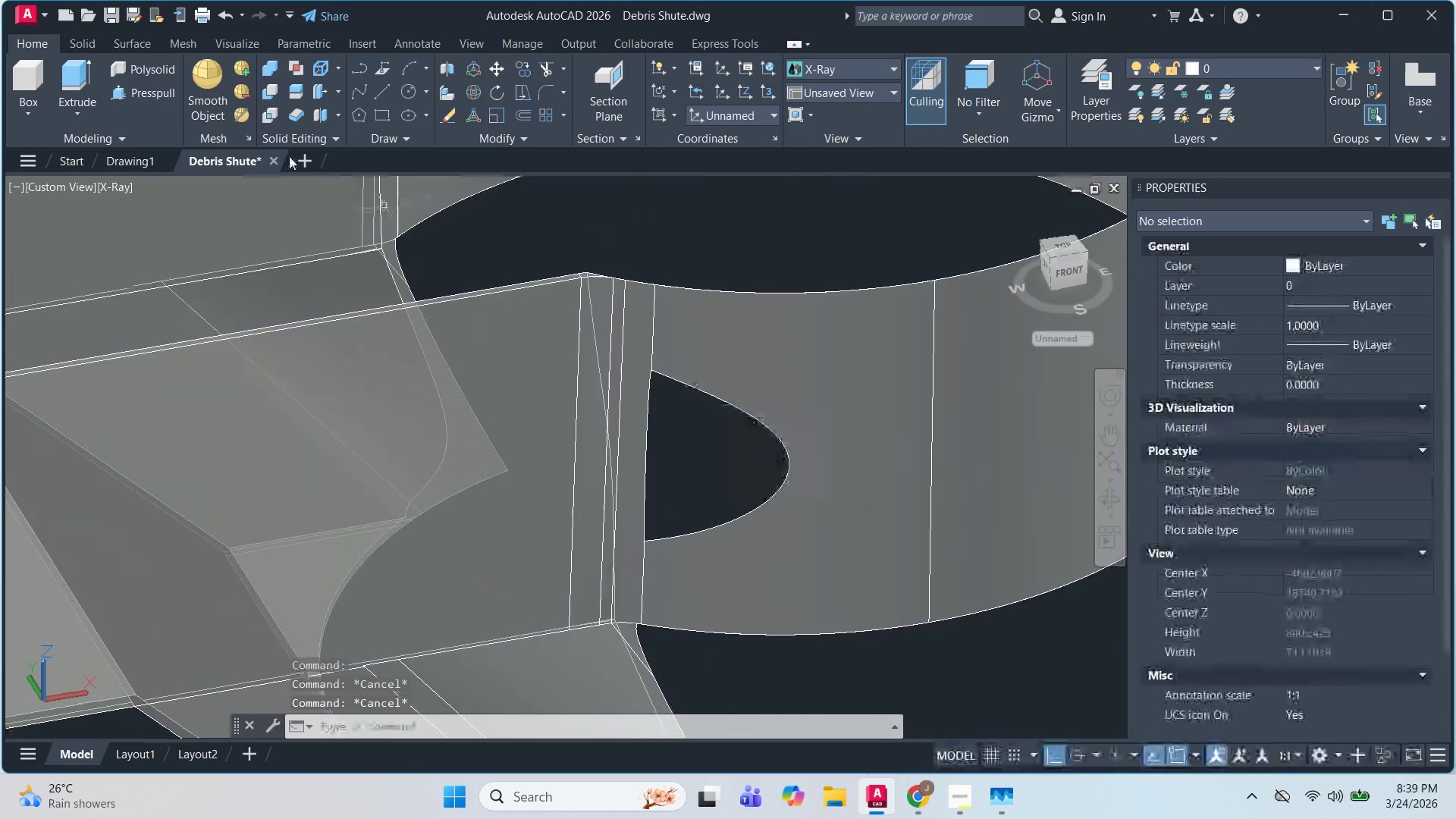 
key(Escape)
 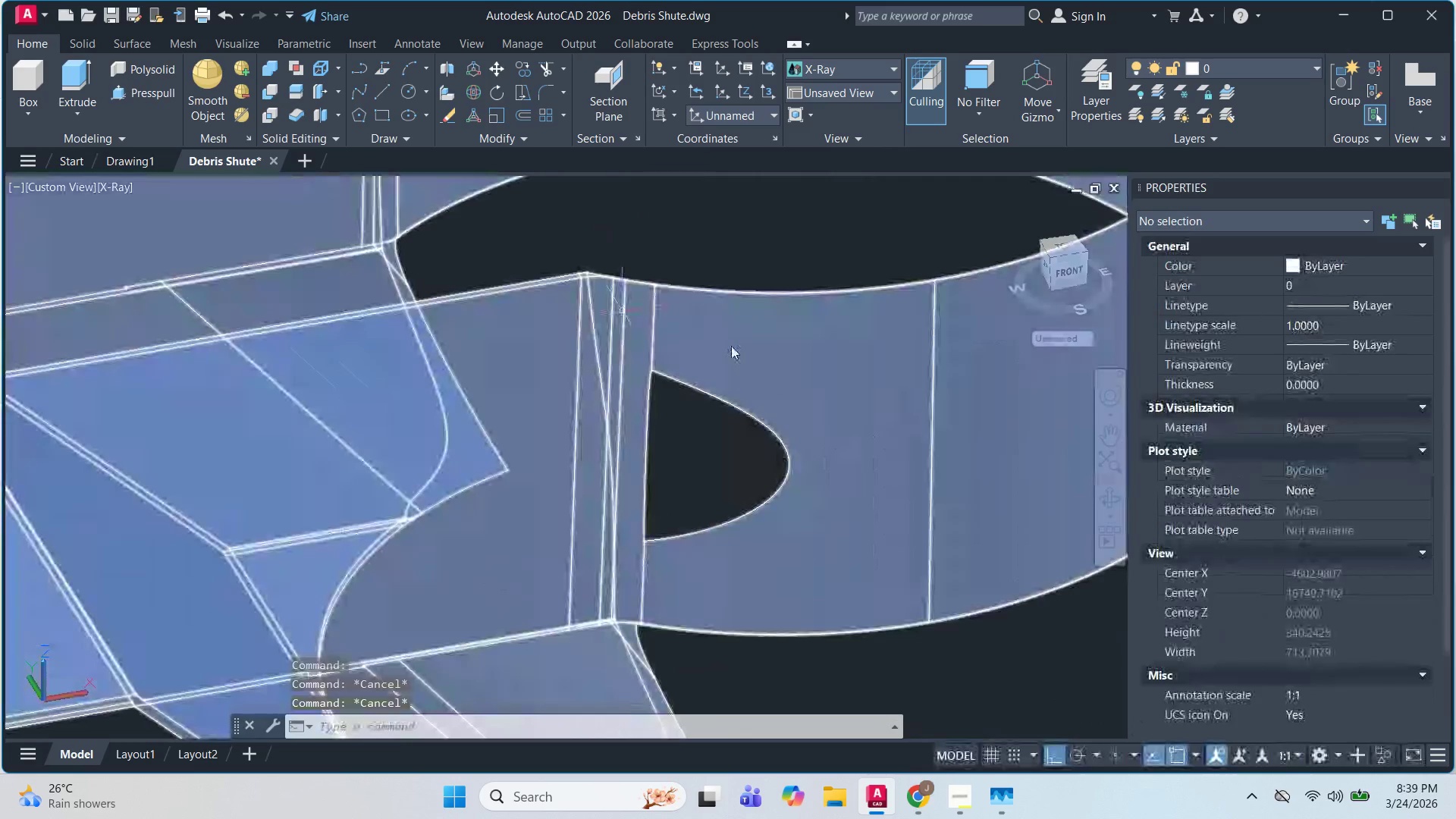 
hold_key(key=ShiftLeft, duration=0.75)
 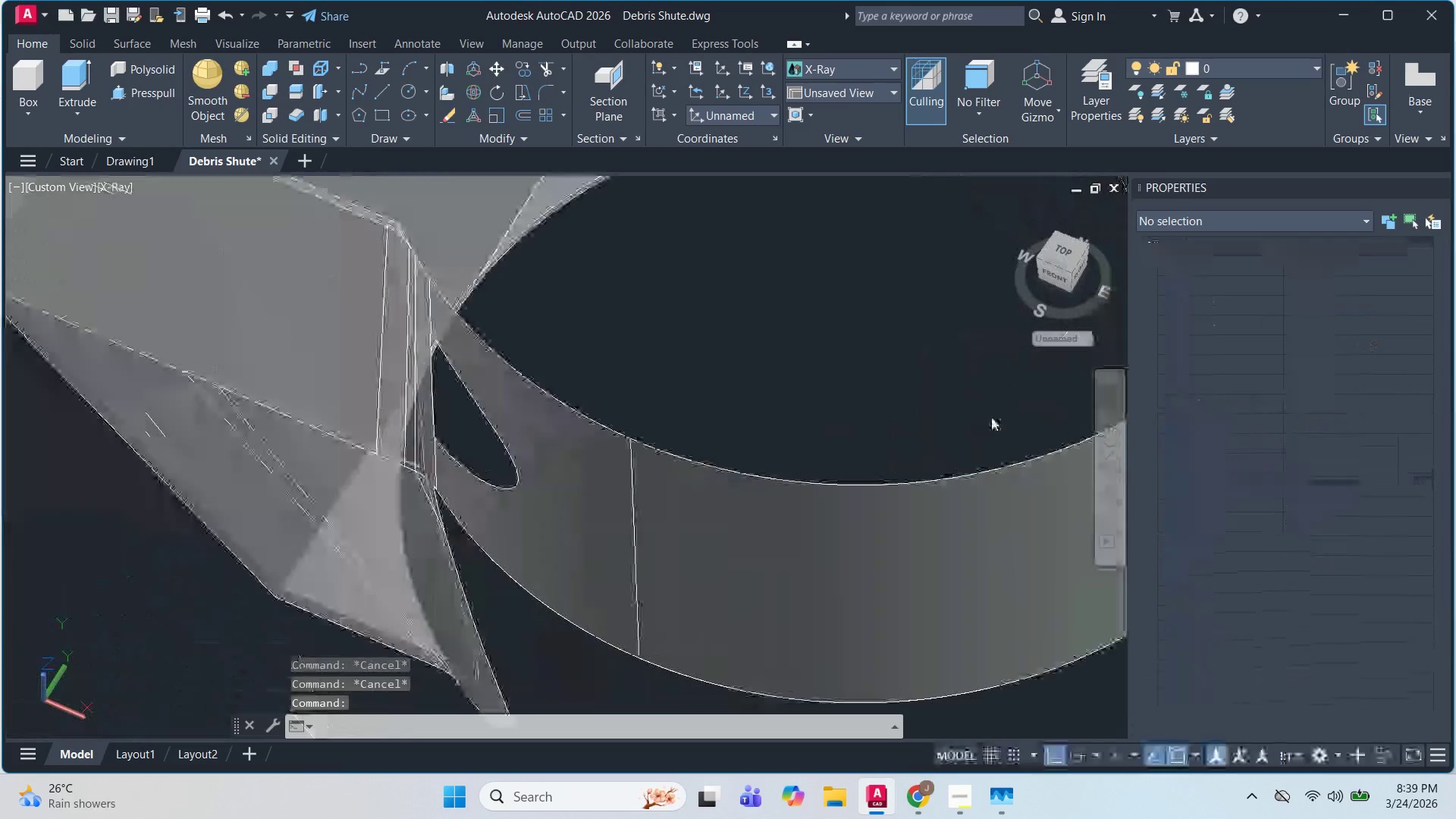 
middle_click([802, 522])
 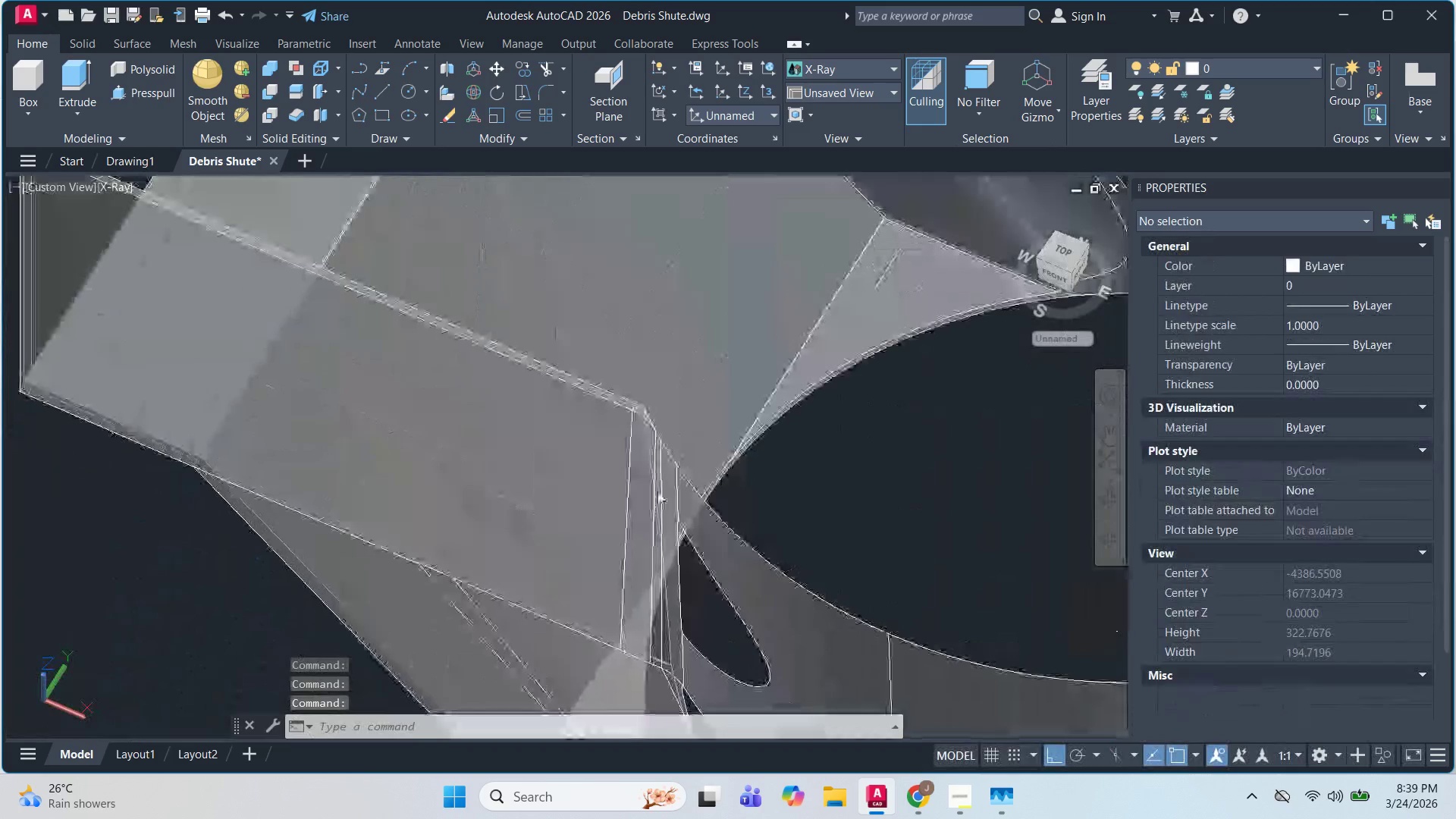 
scroll: coordinate [802, 522], scroll_direction: down, amount: 2.0
 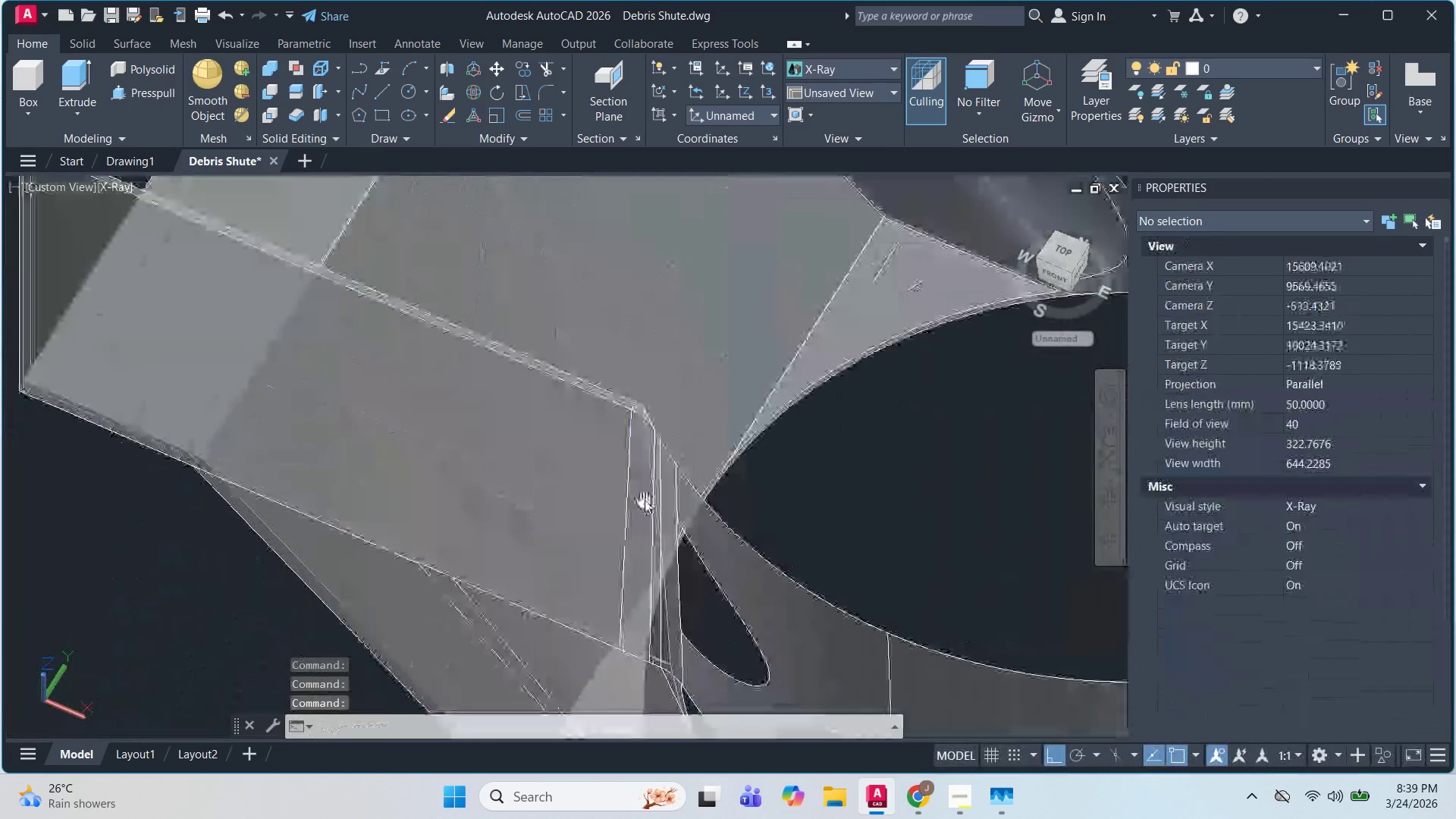 
hold_key(key=ShiftLeft, duration=0.73)
 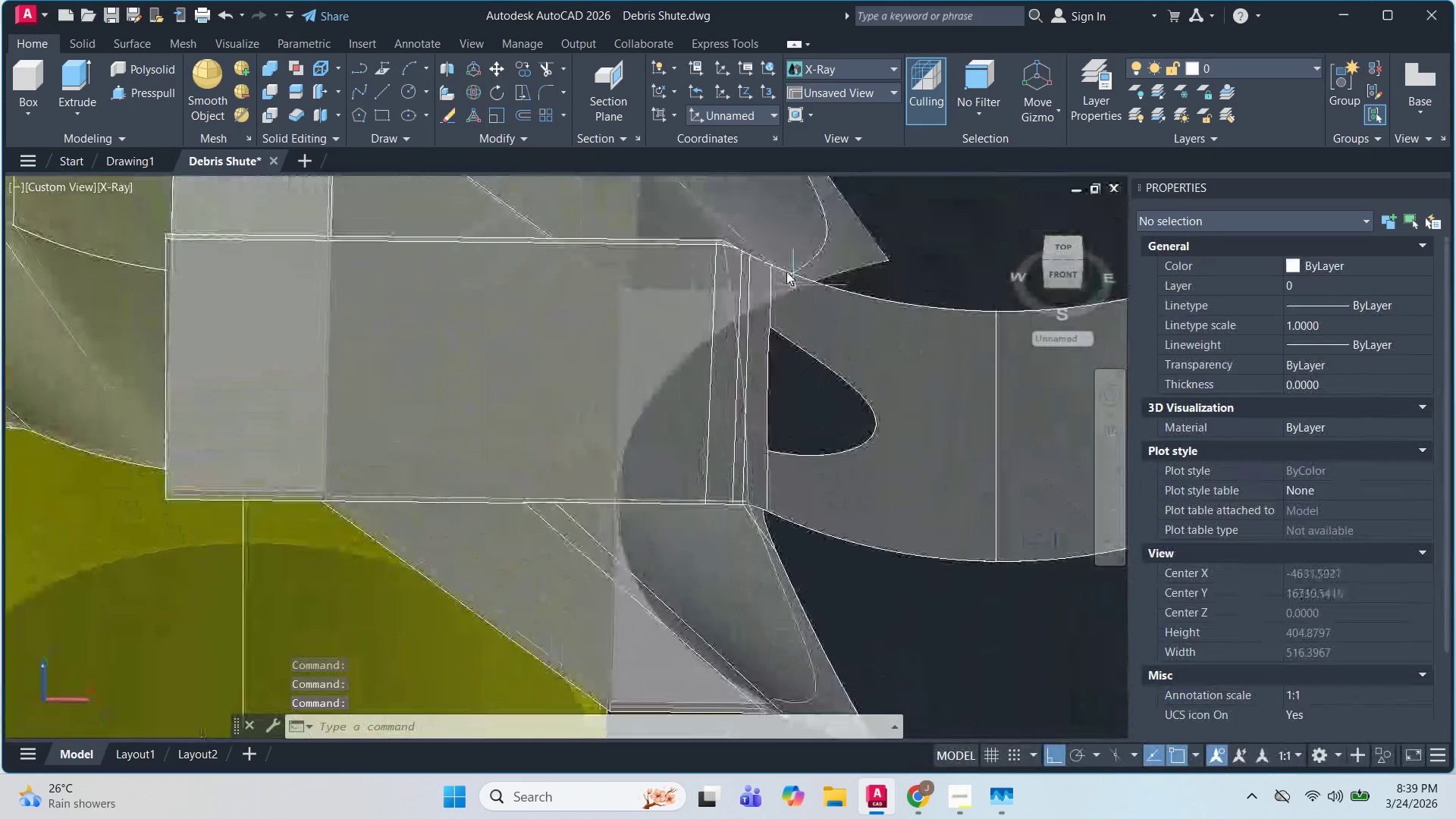 
scroll: coordinate [694, 438], scroll_direction: none, amount: 0.0
 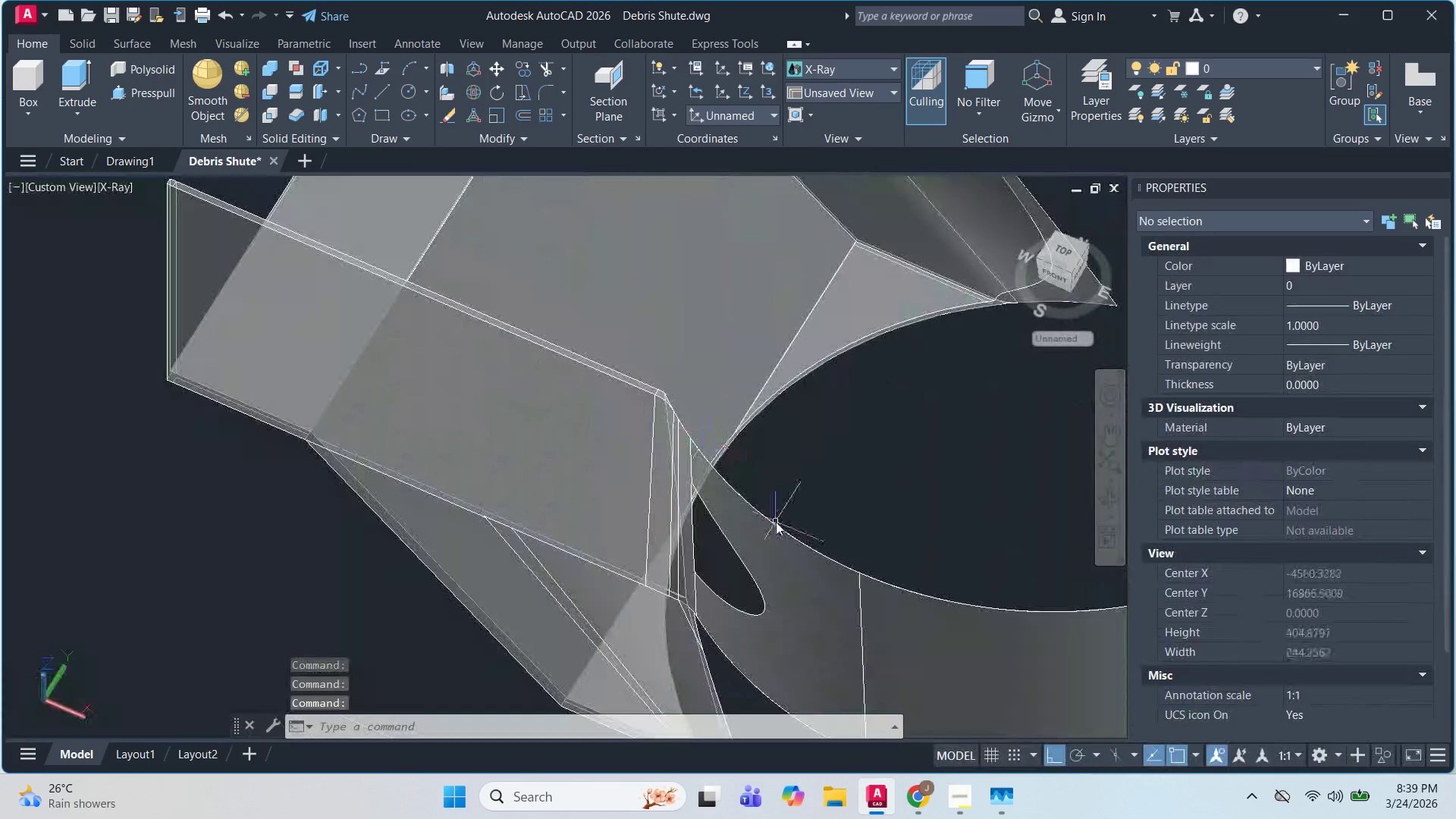 
key(Escape)
 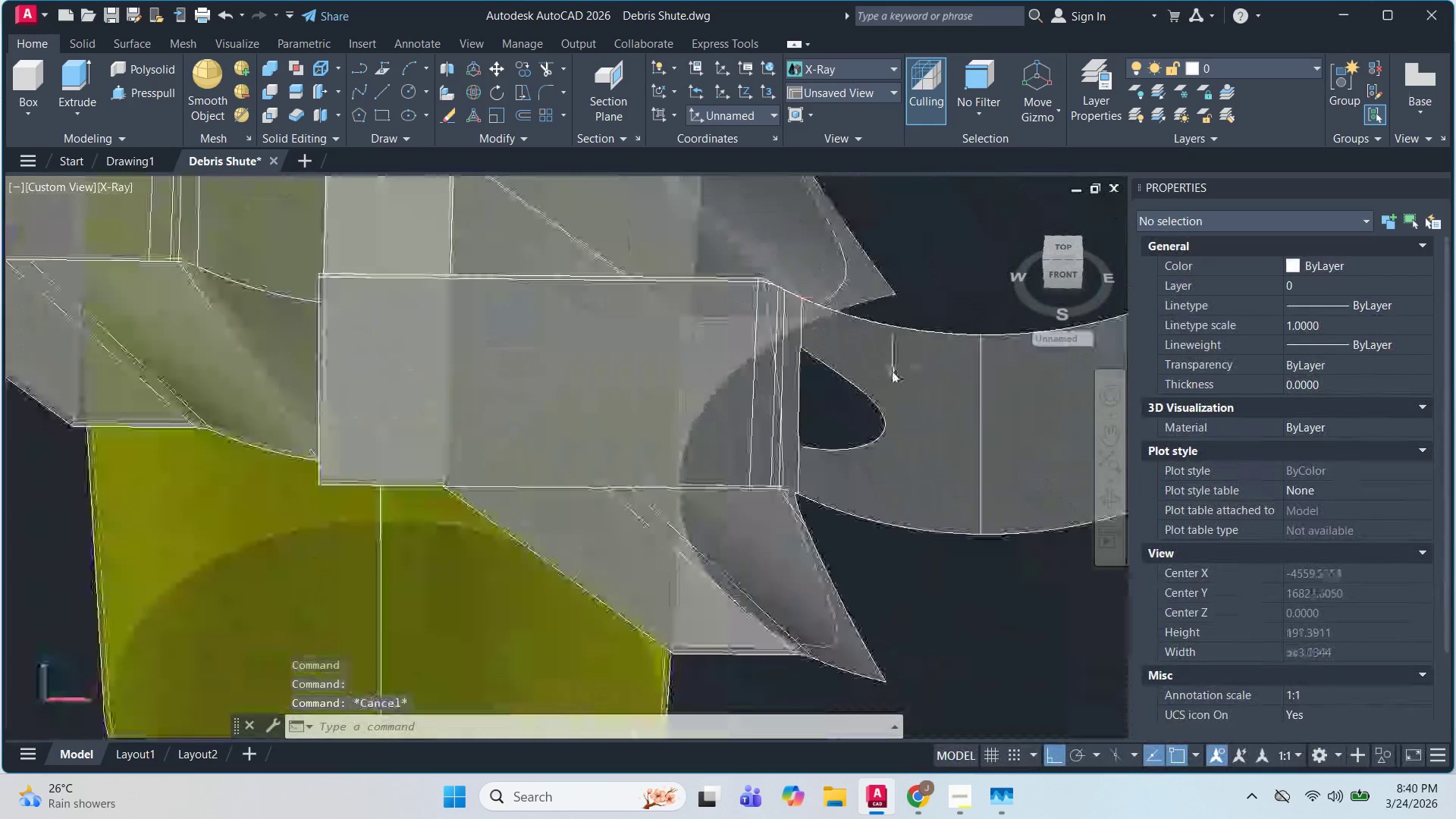 
hold_key(key=ShiftLeft, duration=0.53)
 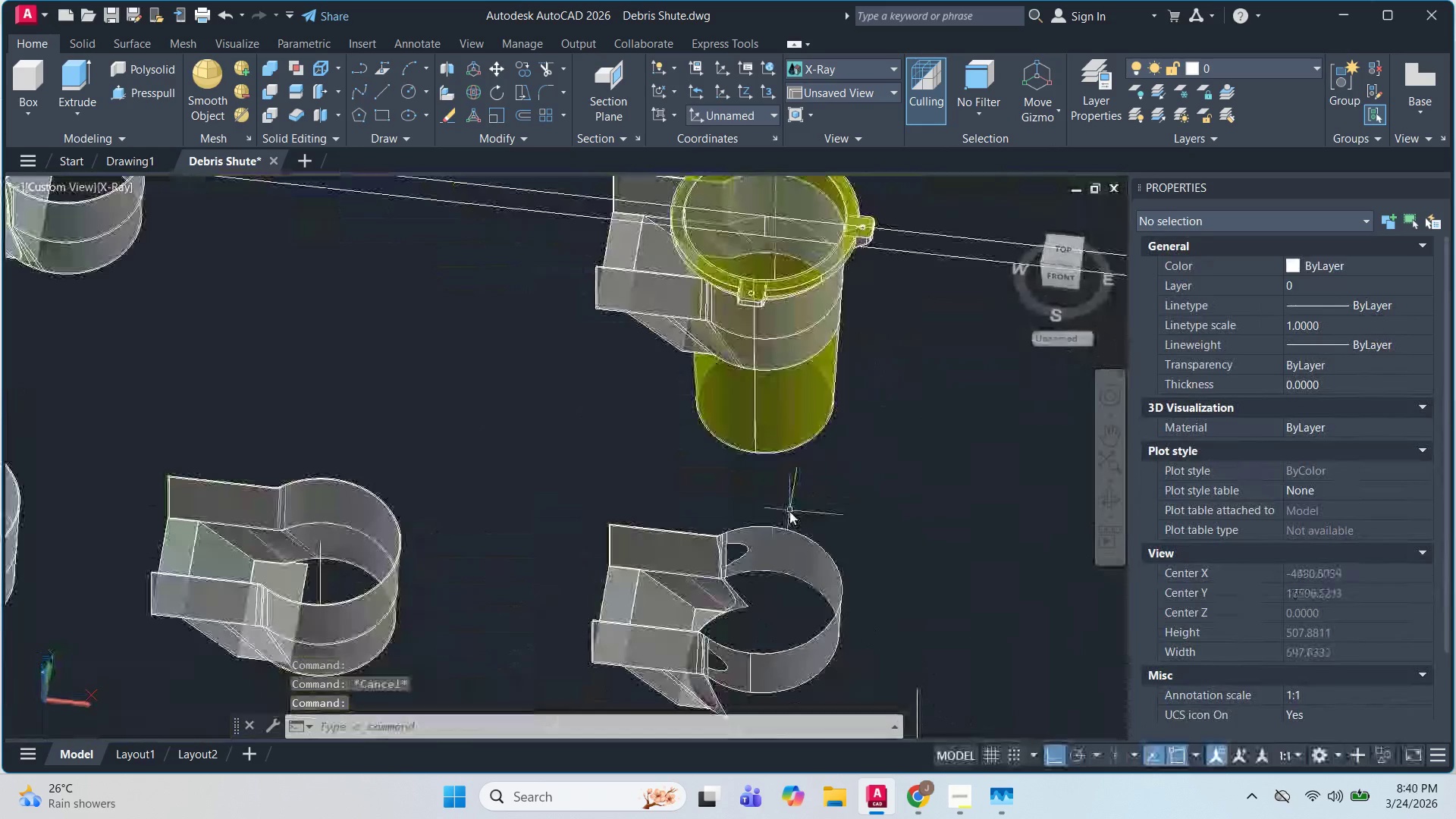 
scroll: coordinate [823, 309], scroll_direction: none, amount: 0.0
 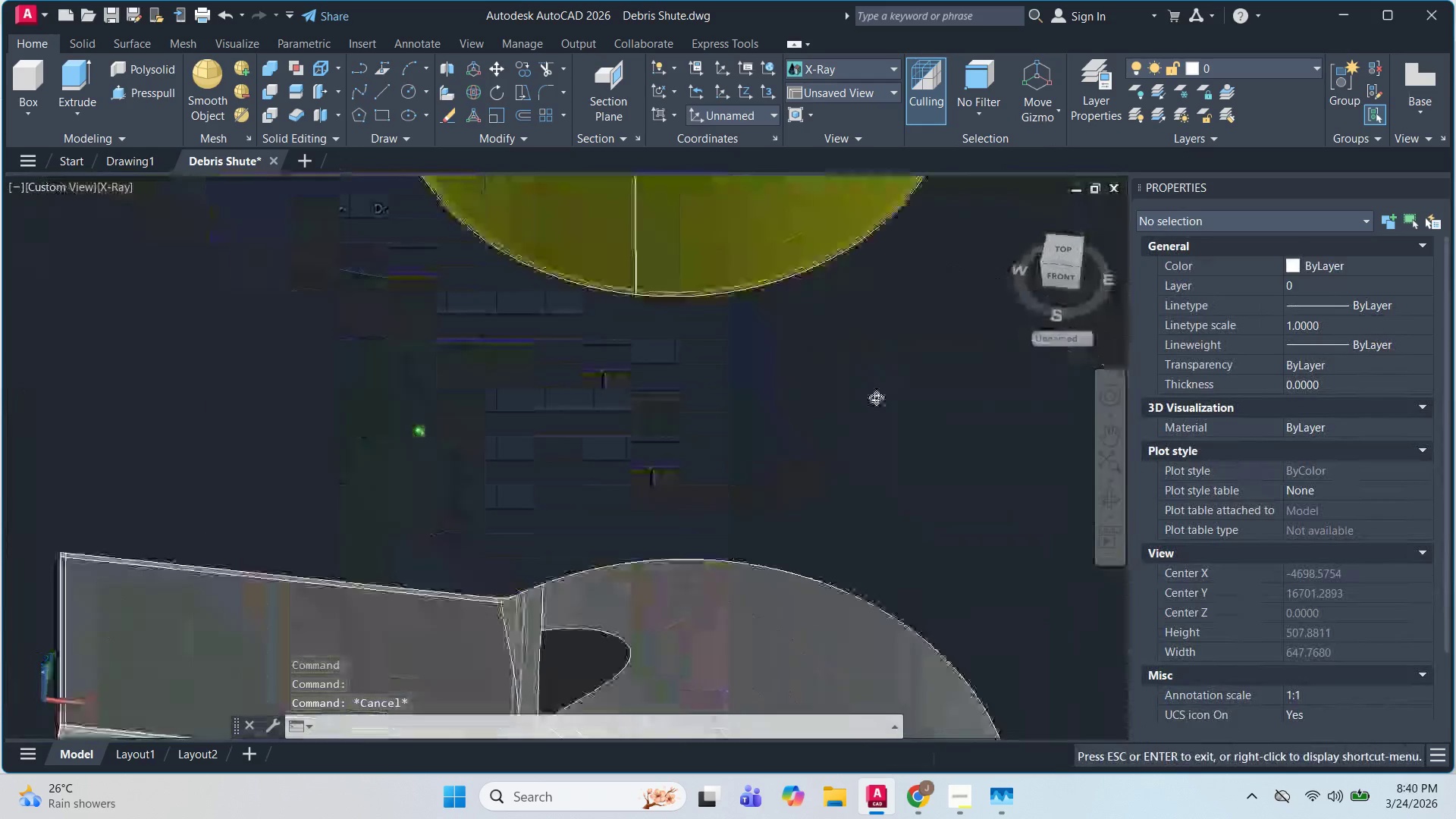 
scroll: coordinate [728, 500], scroll_direction: up, amount: 1.0
 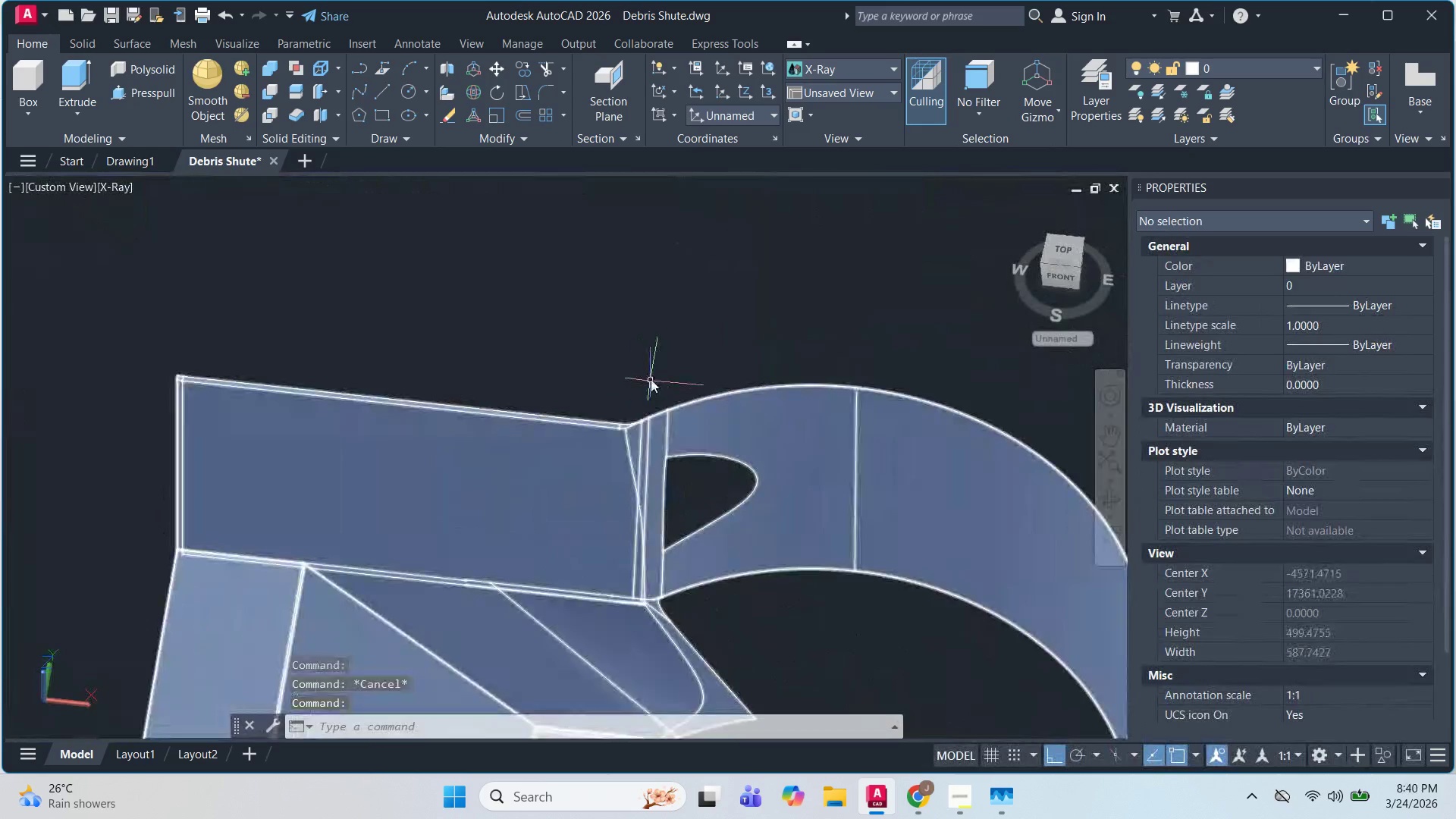 
key(Escape)
 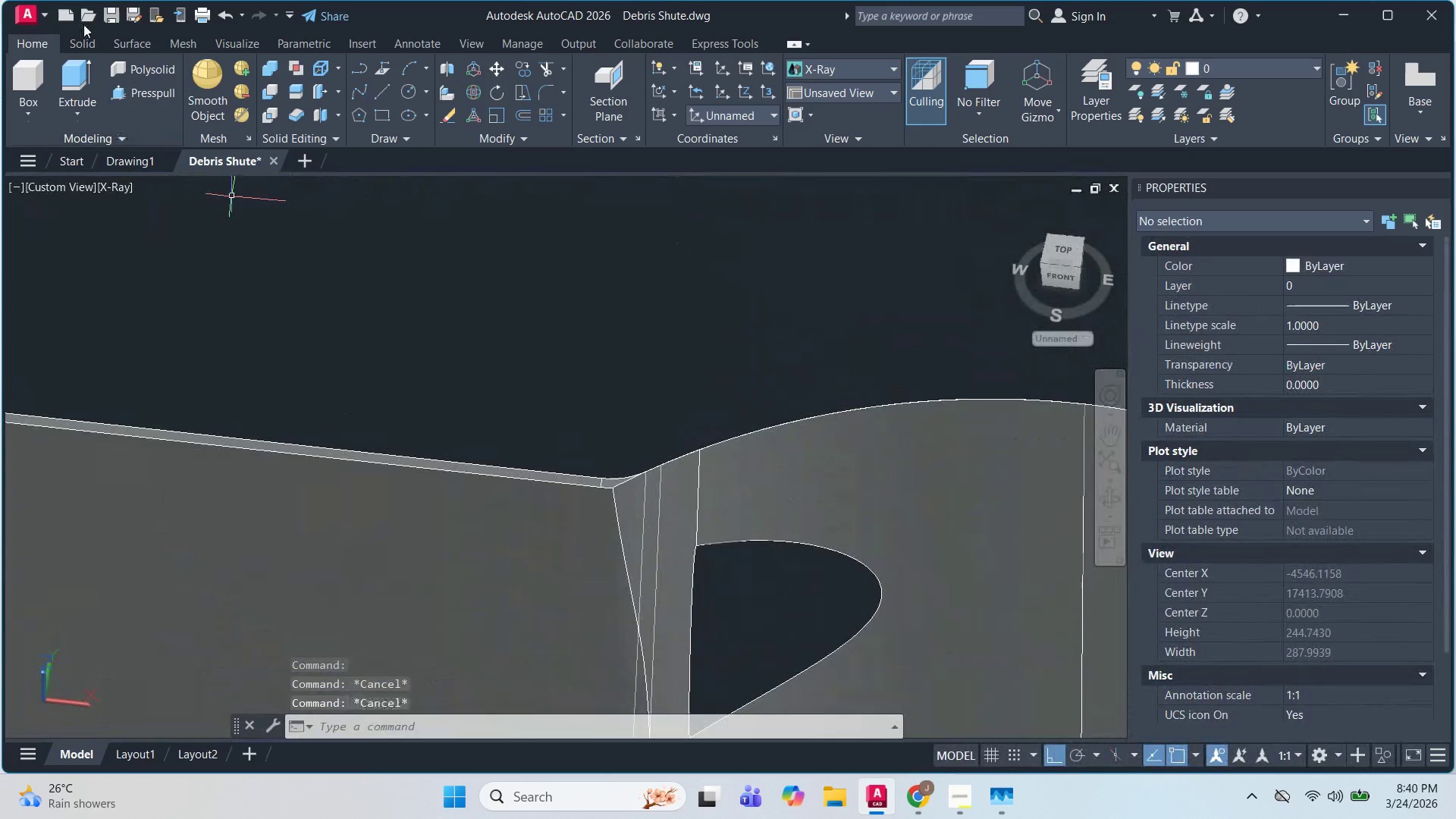 
key(Escape)
 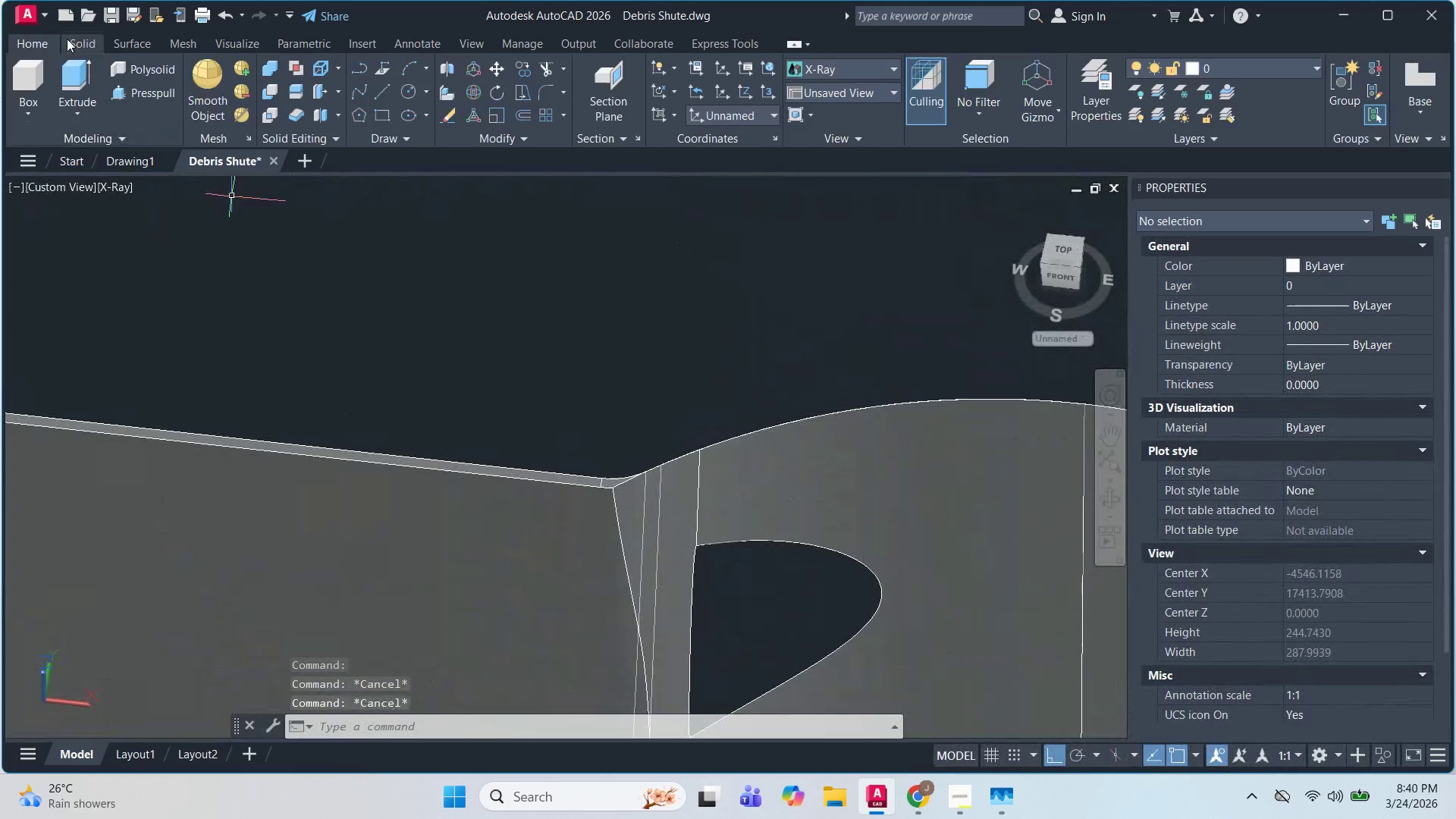 
scroll: coordinate [595, 356], scroll_direction: up, amount: 2.0
 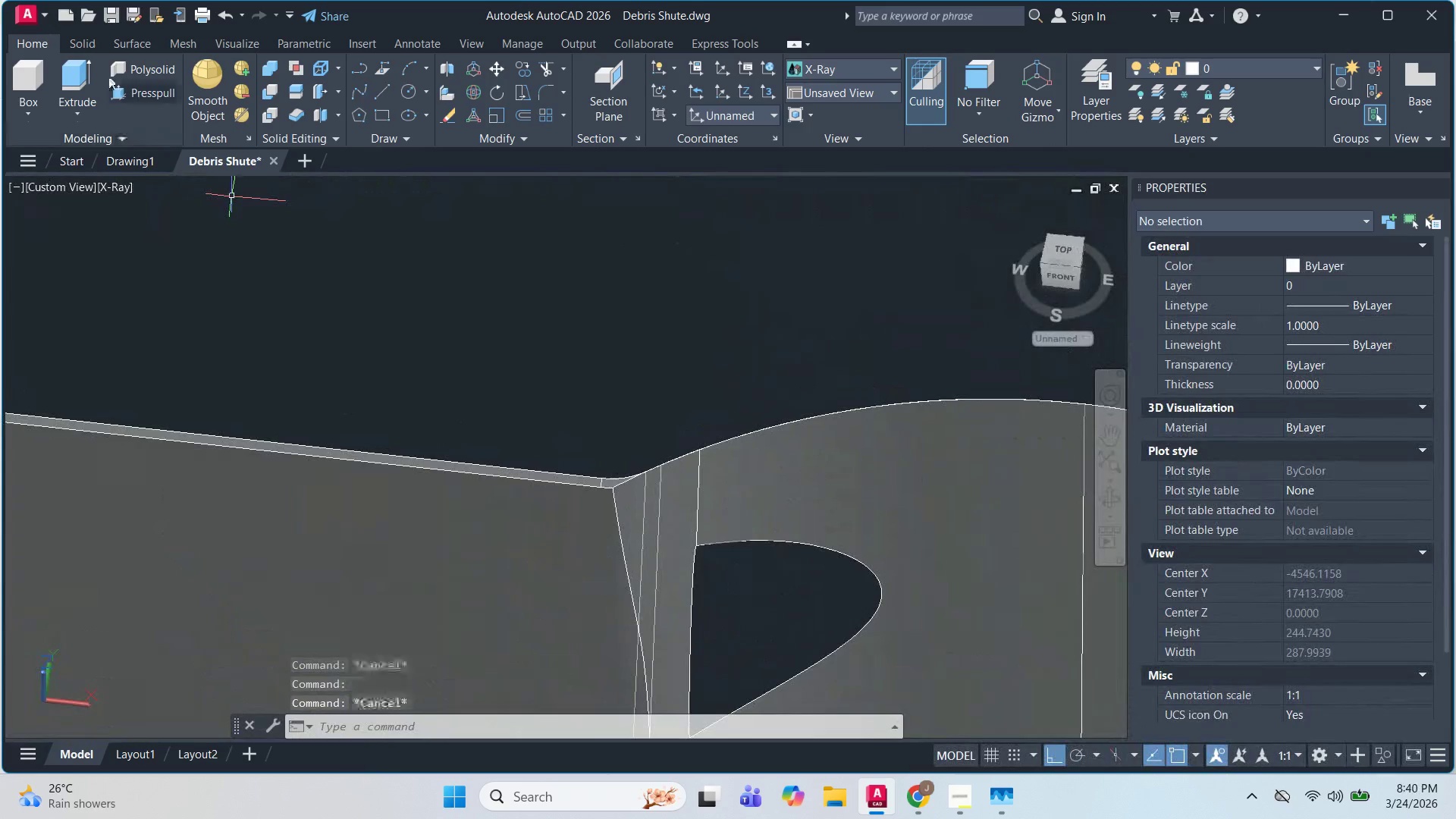 
left_click([67, 39])
 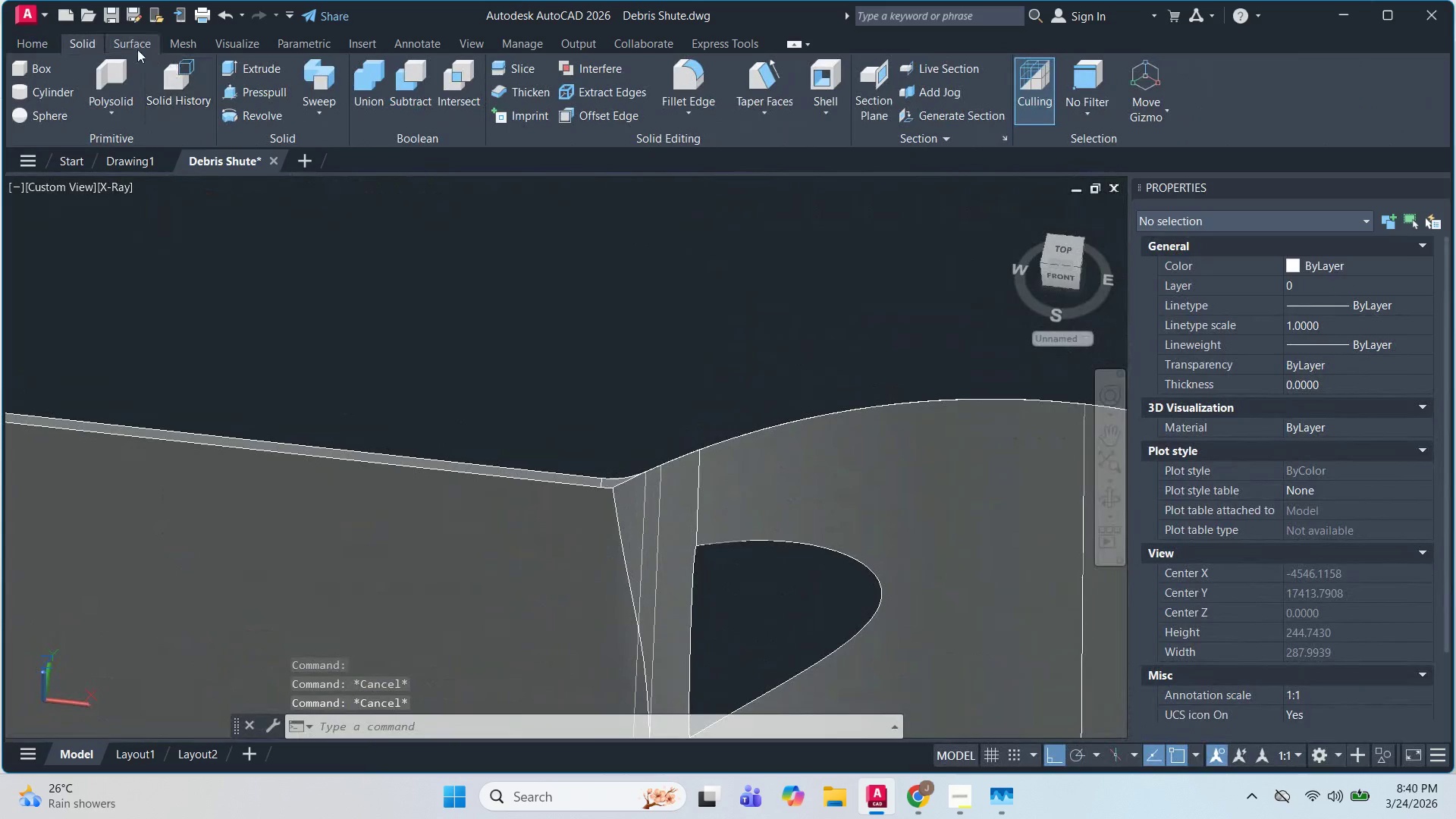 
left_click([136, 49])
 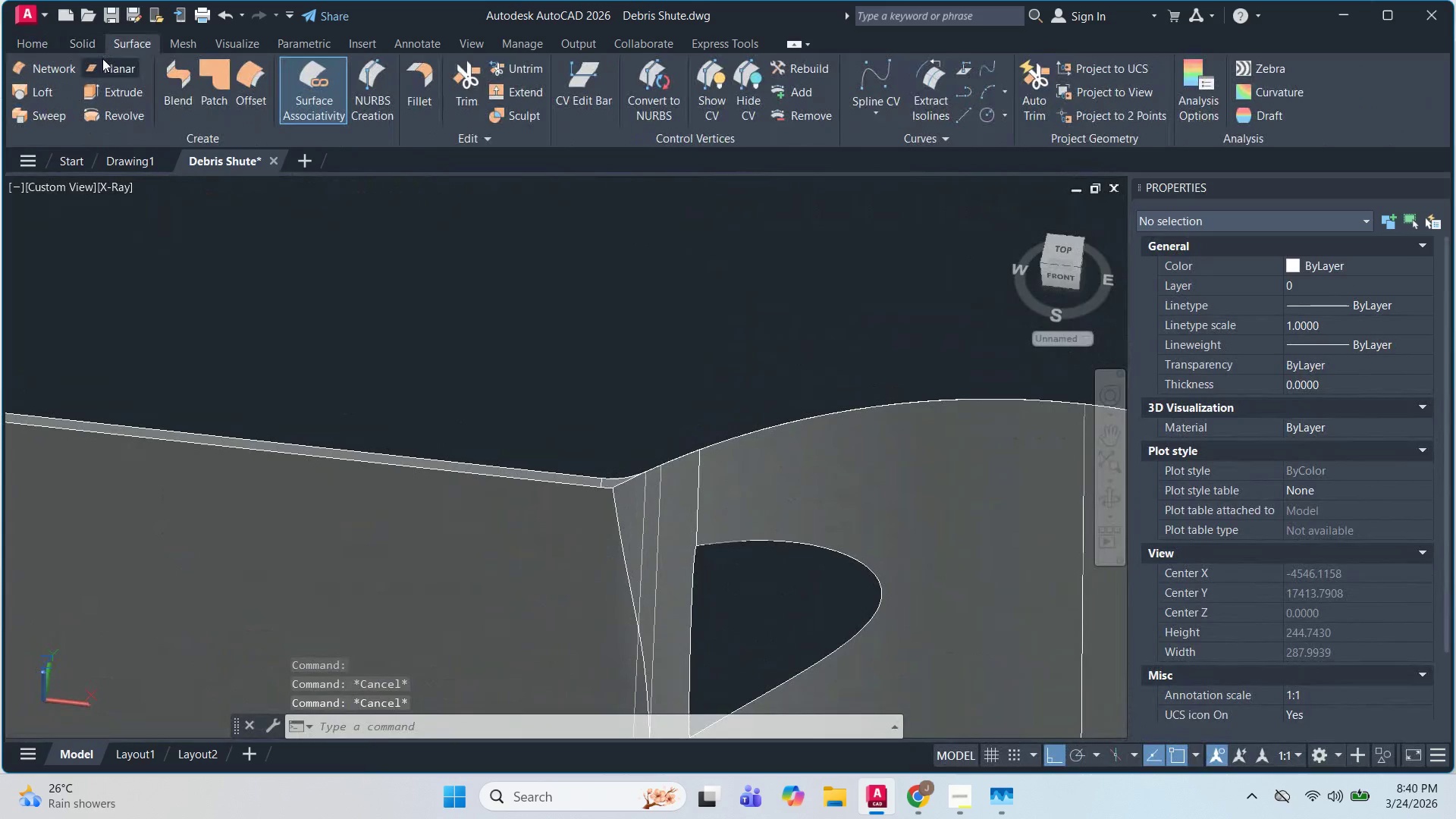 
left_click([102, 58])
 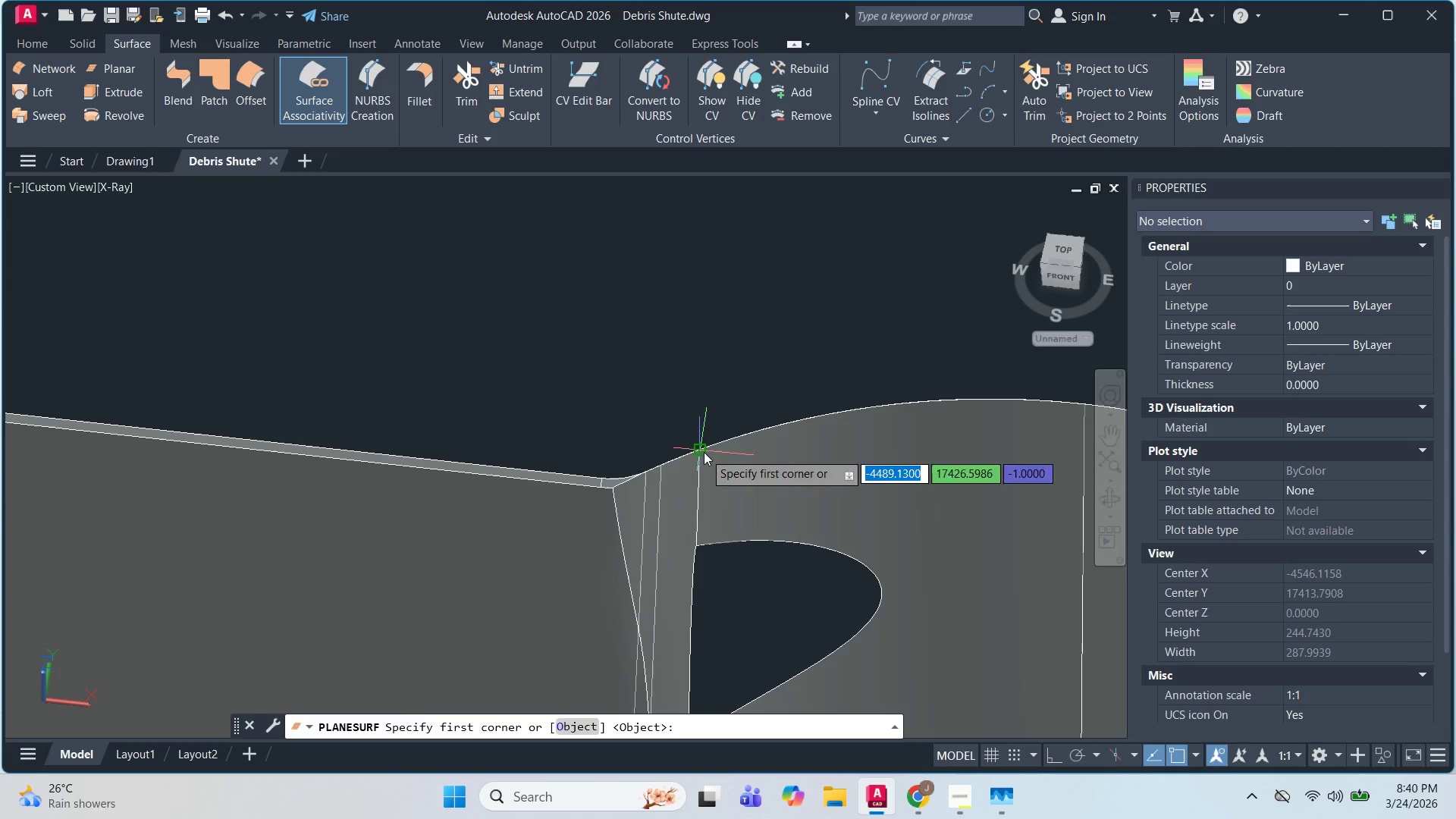 
scroll: coordinate [696, 510], scroll_direction: up, amount: 1.0
 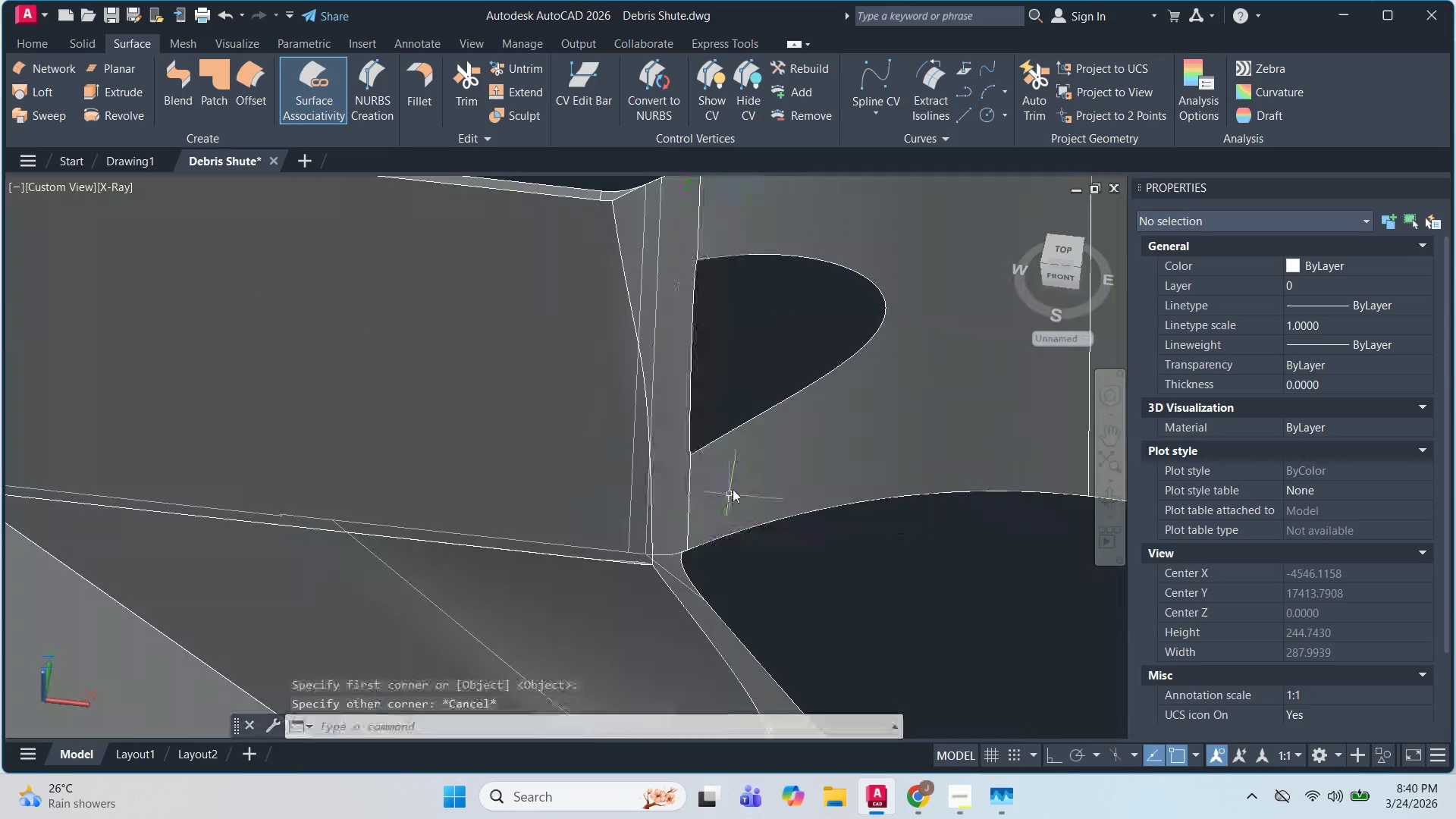 
key(Escape)
 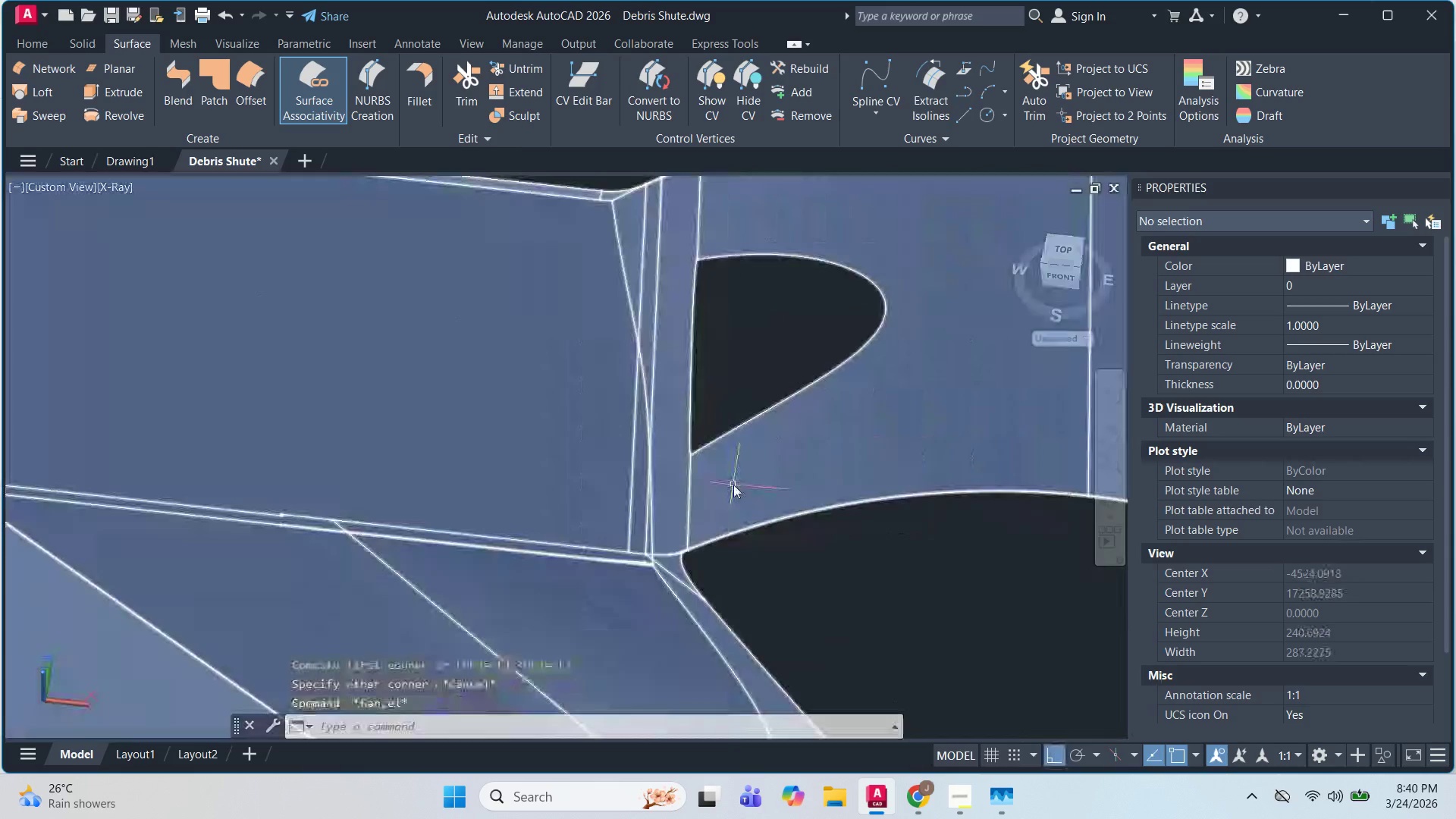 
key(Escape)
 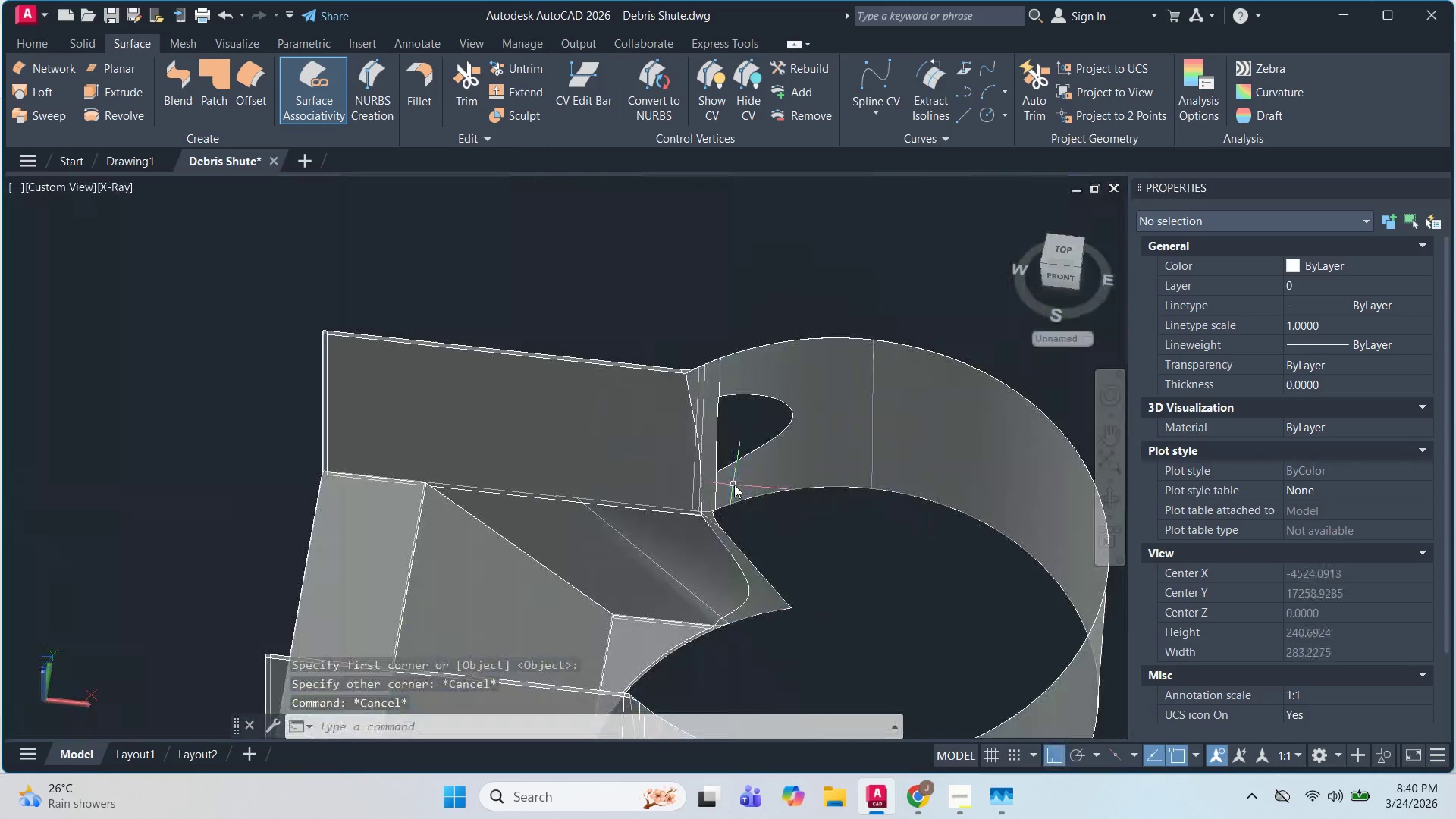 
hold_key(key=ShiftLeft, duration=0.52)
 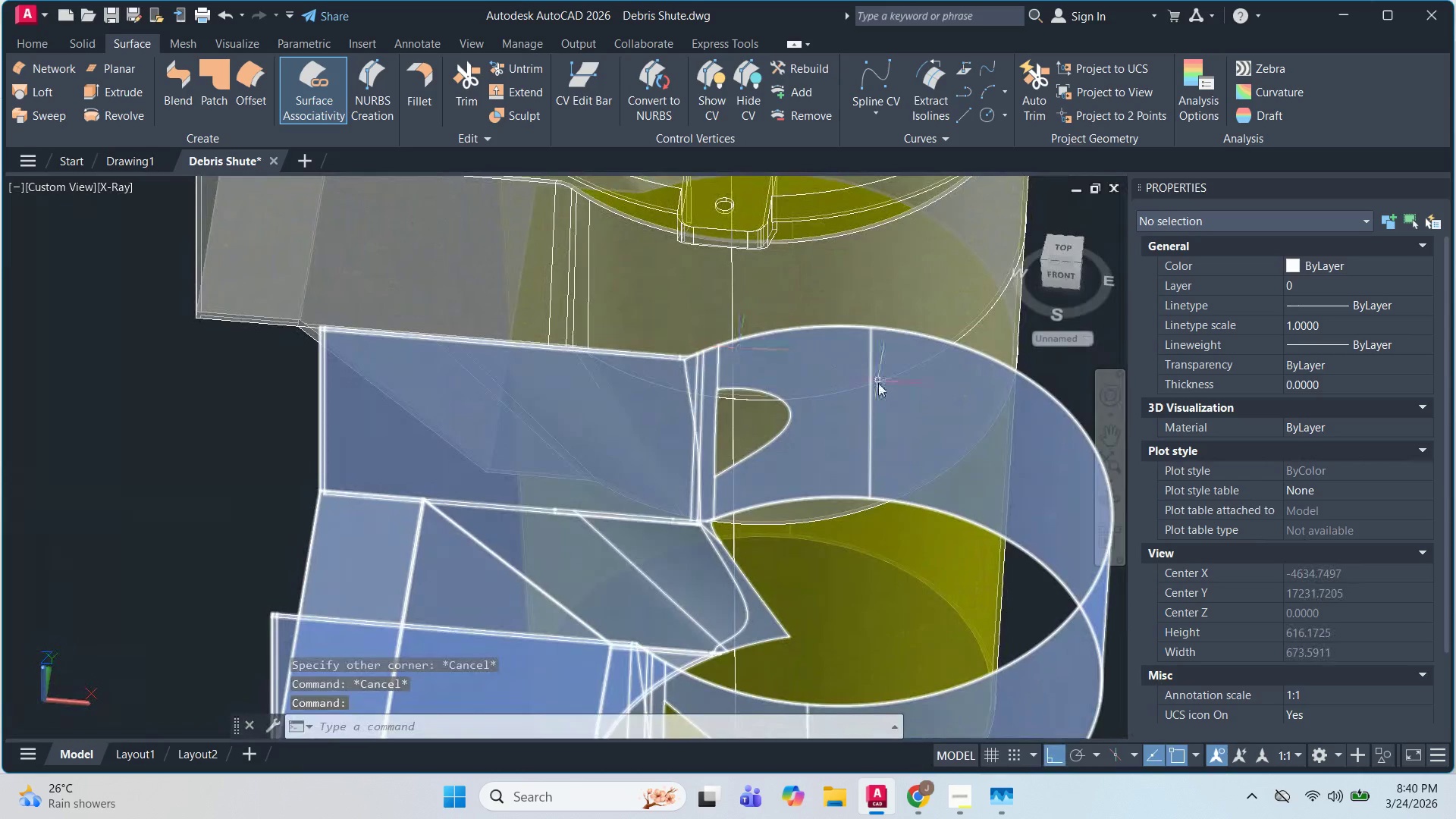 
scroll: coordinate [733, 485], scroll_direction: down, amount: 2.0
 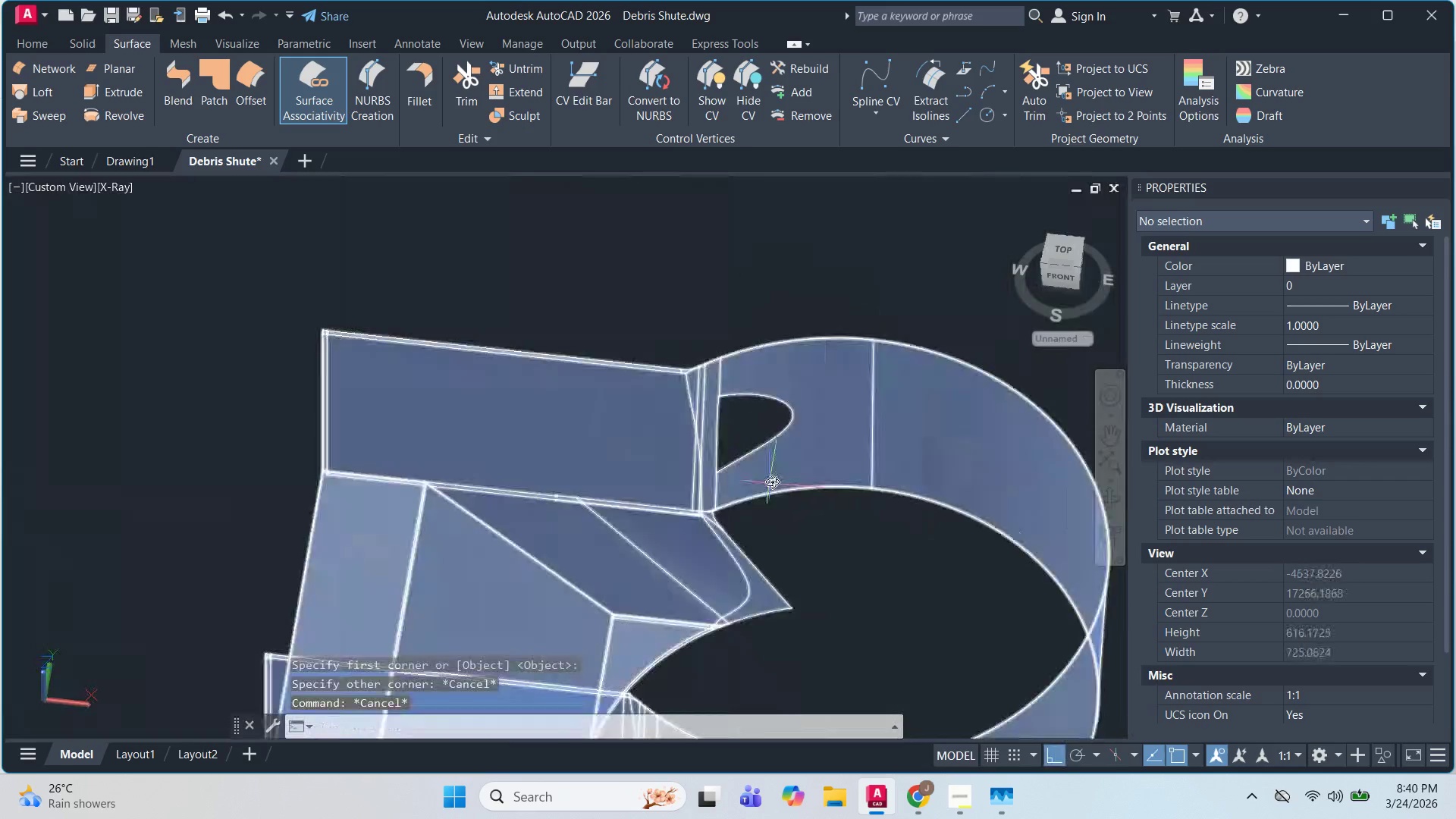 
hold_key(key=ShiftLeft, duration=1.19)
 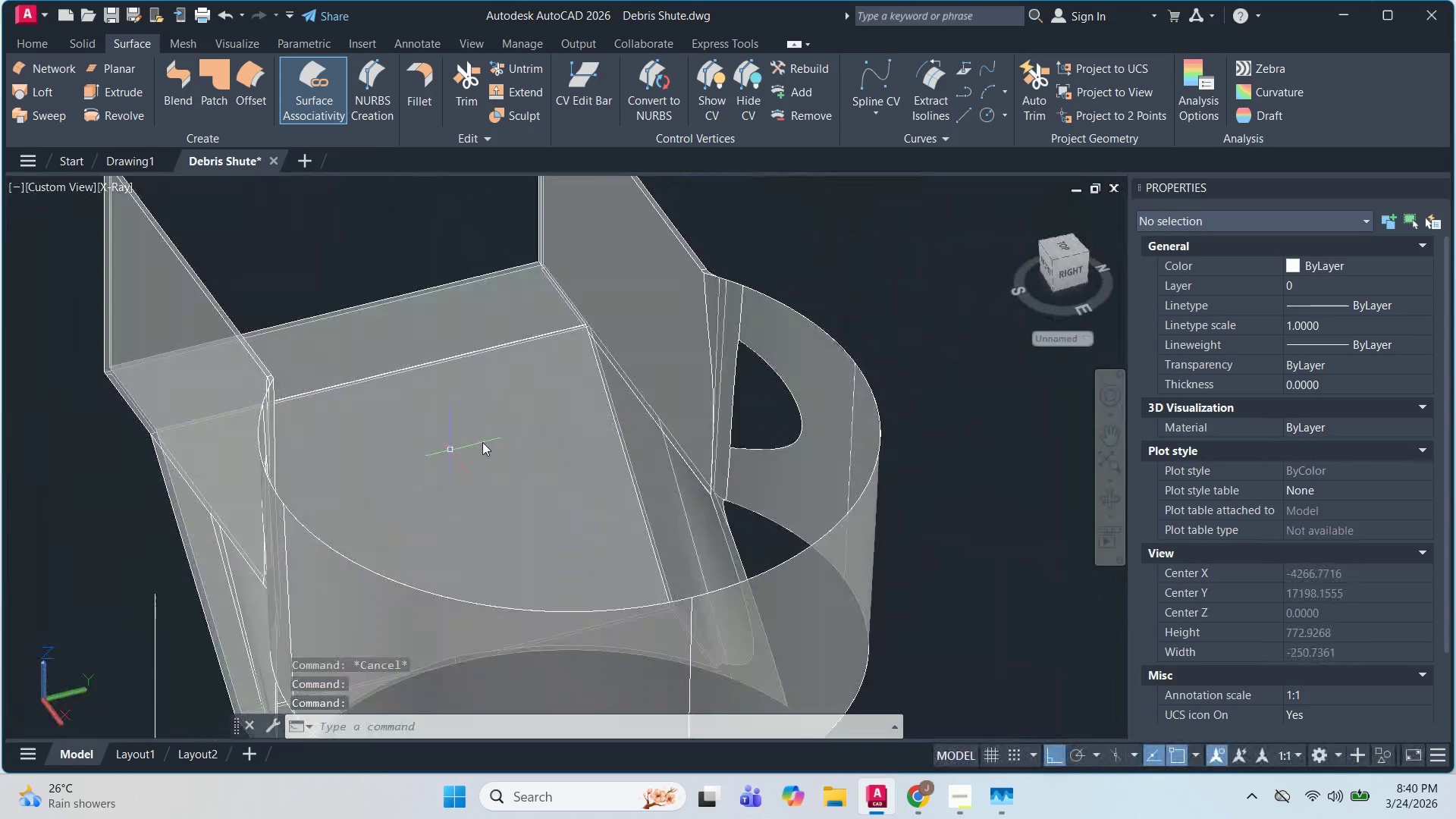 
scroll: coordinate [877, 387], scroll_direction: down, amount: 2.0
 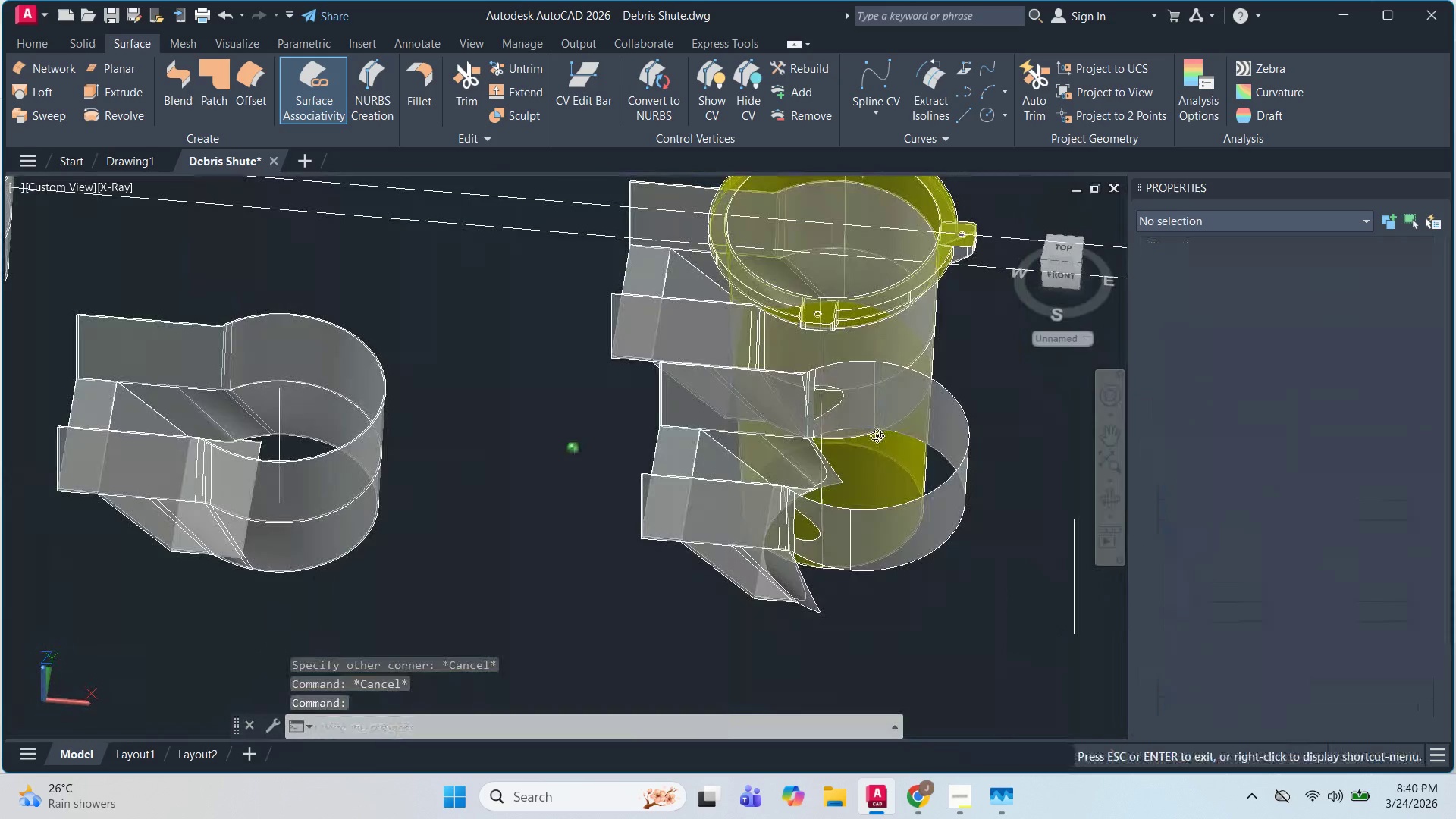 
scroll: coordinate [604, 403], scroll_direction: up, amount: 5.0
 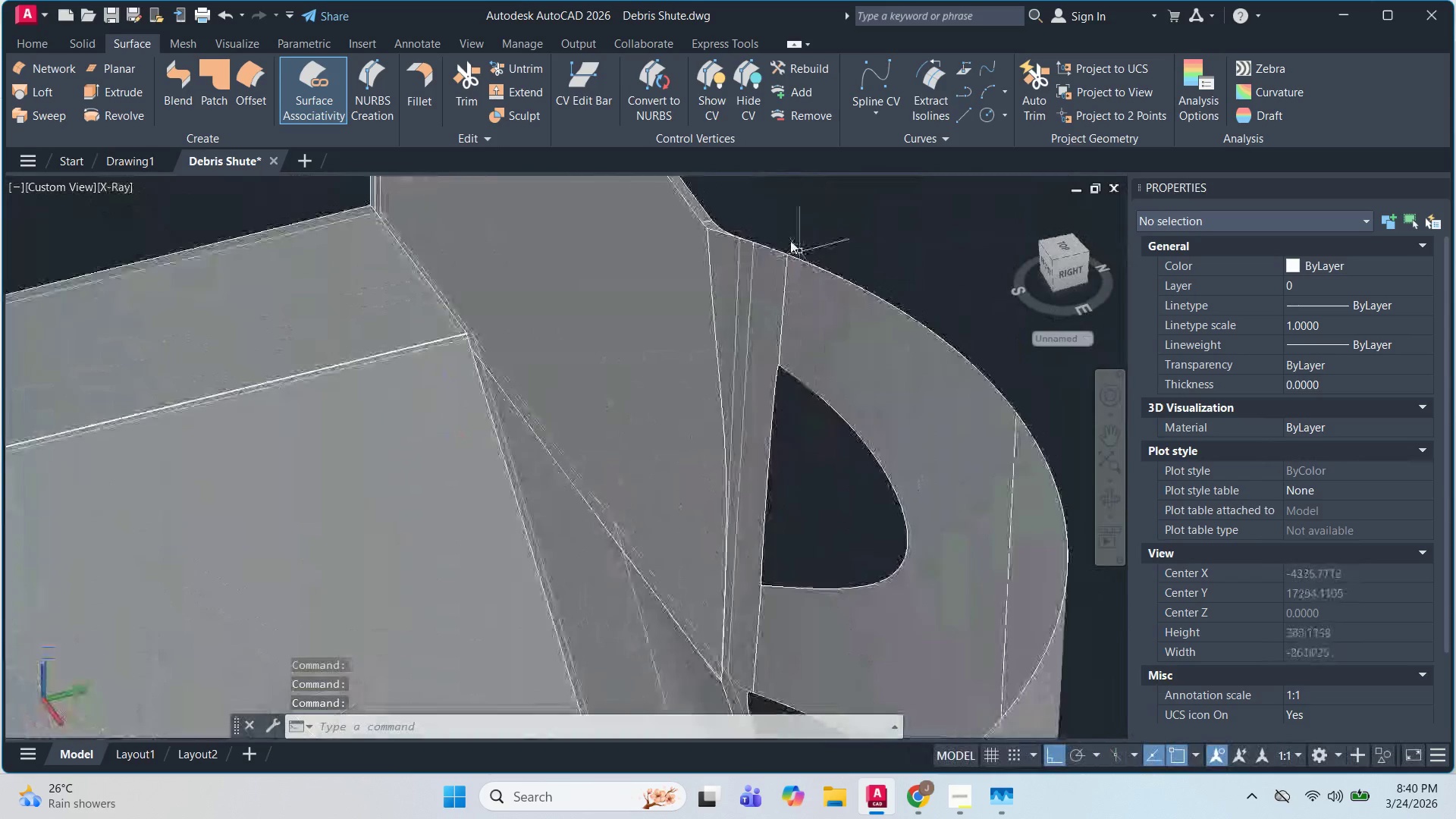 
key(Escape)
 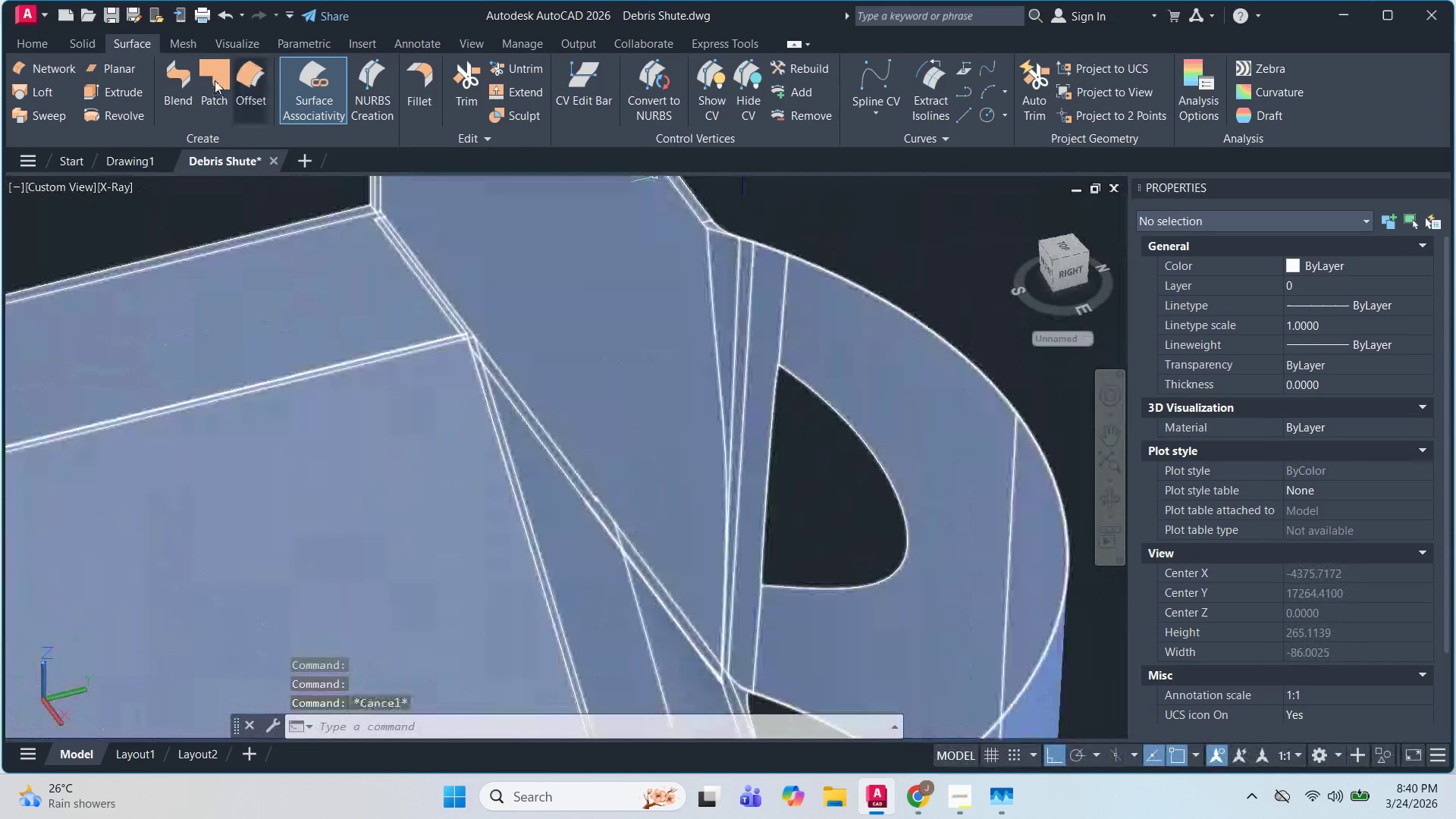 
key(Escape)
 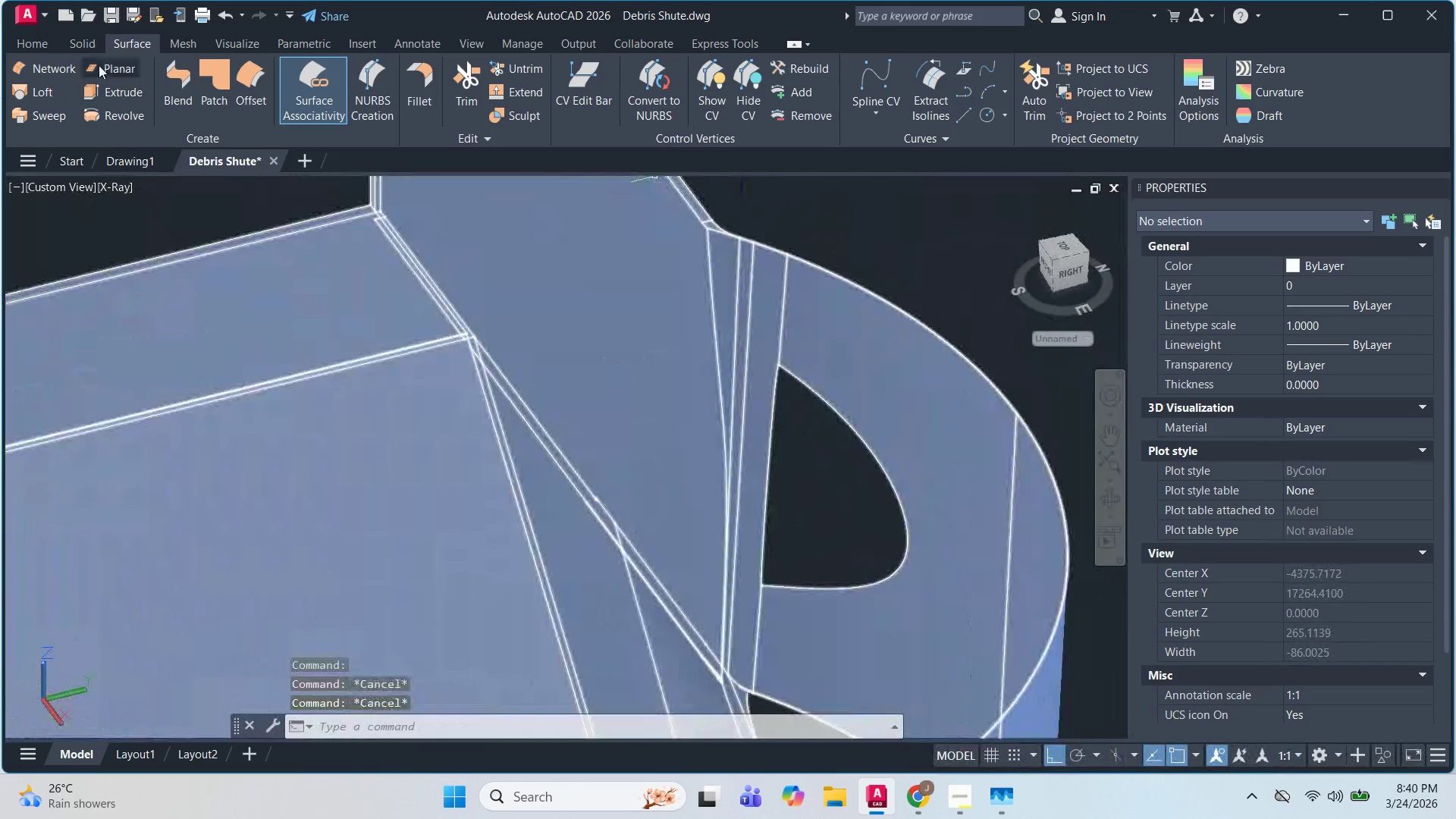 
left_click([99, 65])
 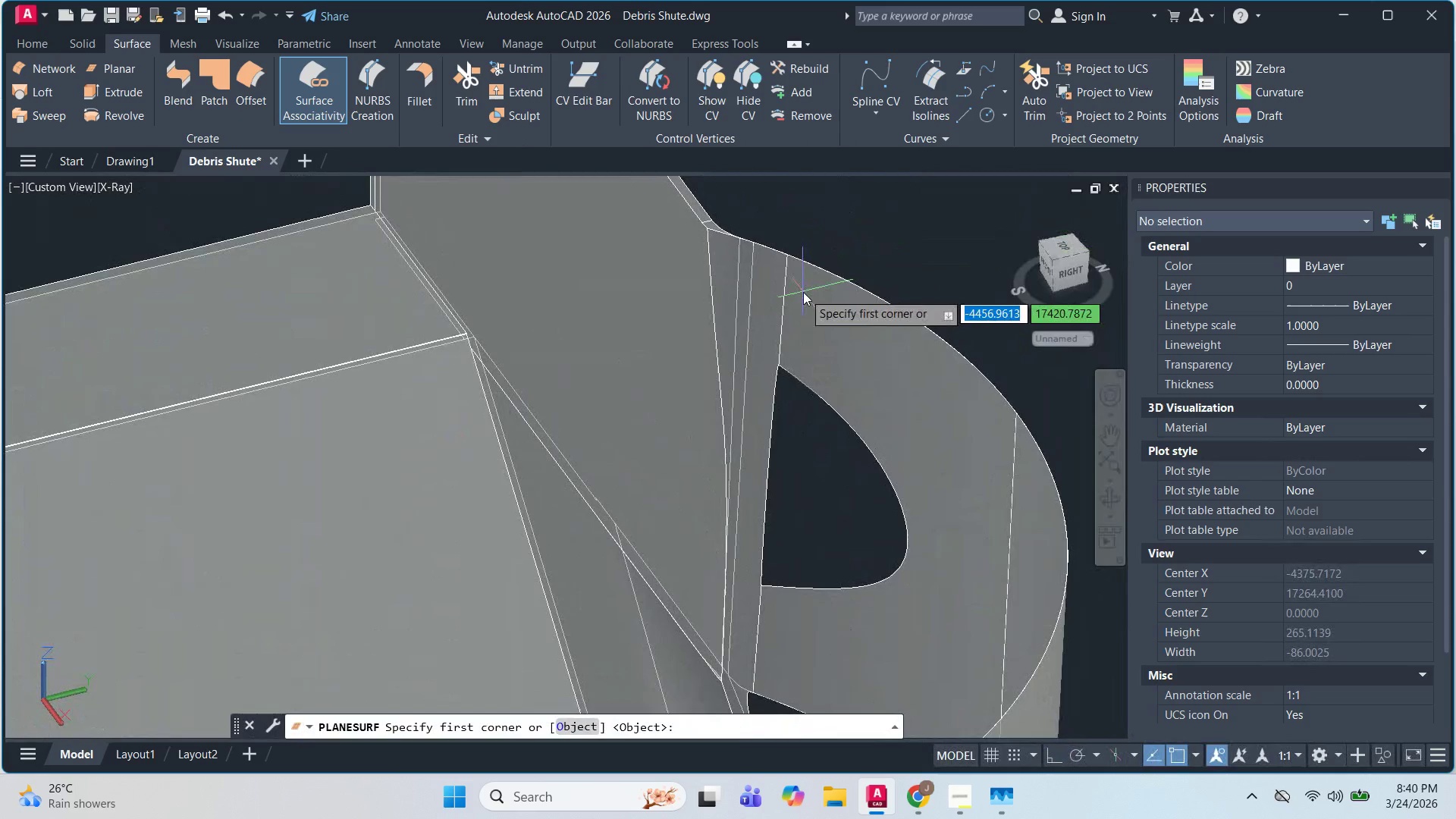 
scroll: coordinate [804, 291], scroll_direction: none, amount: 0.0
 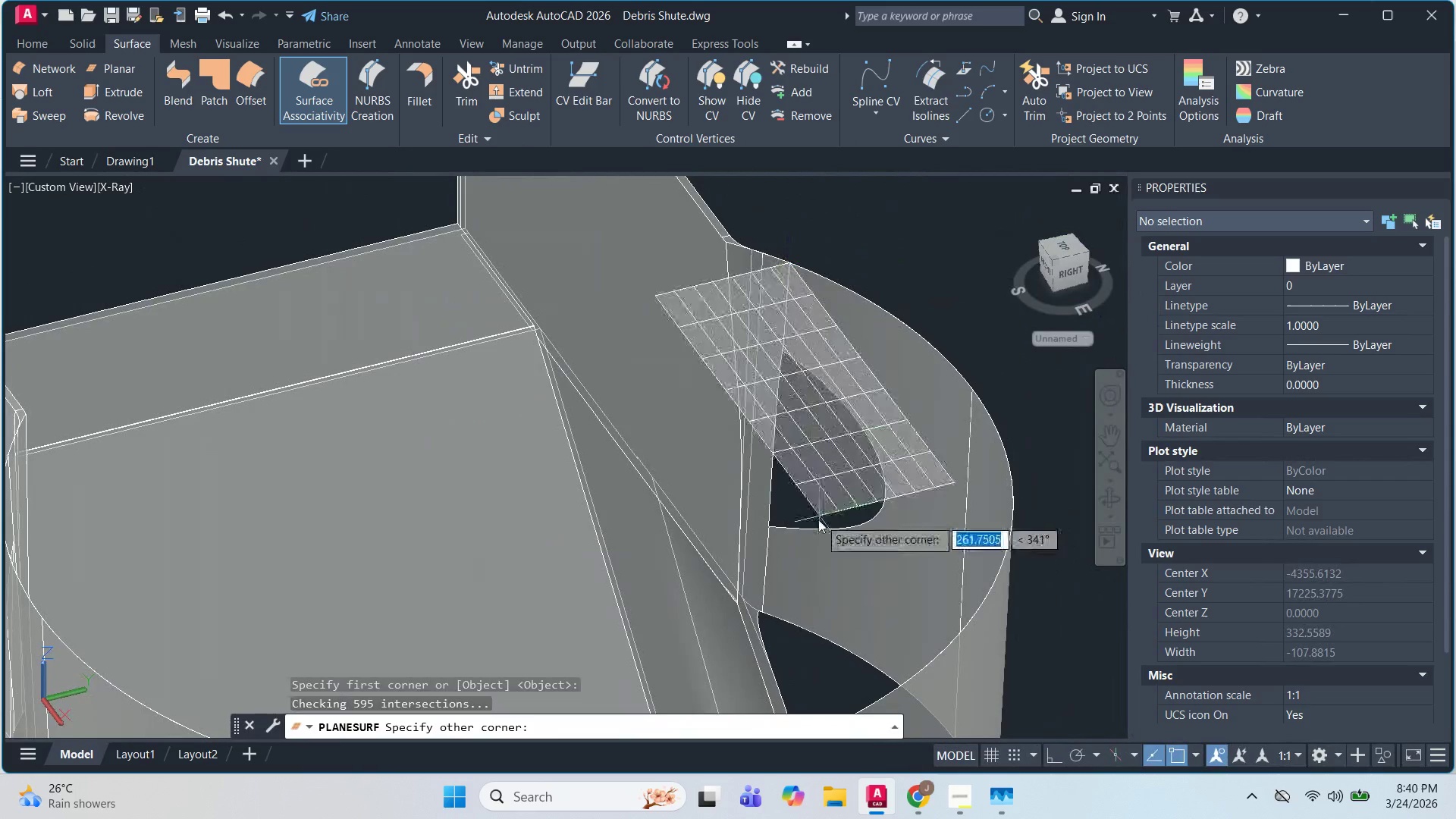 
scroll: coordinate [817, 480], scroll_direction: down, amount: 3.0
 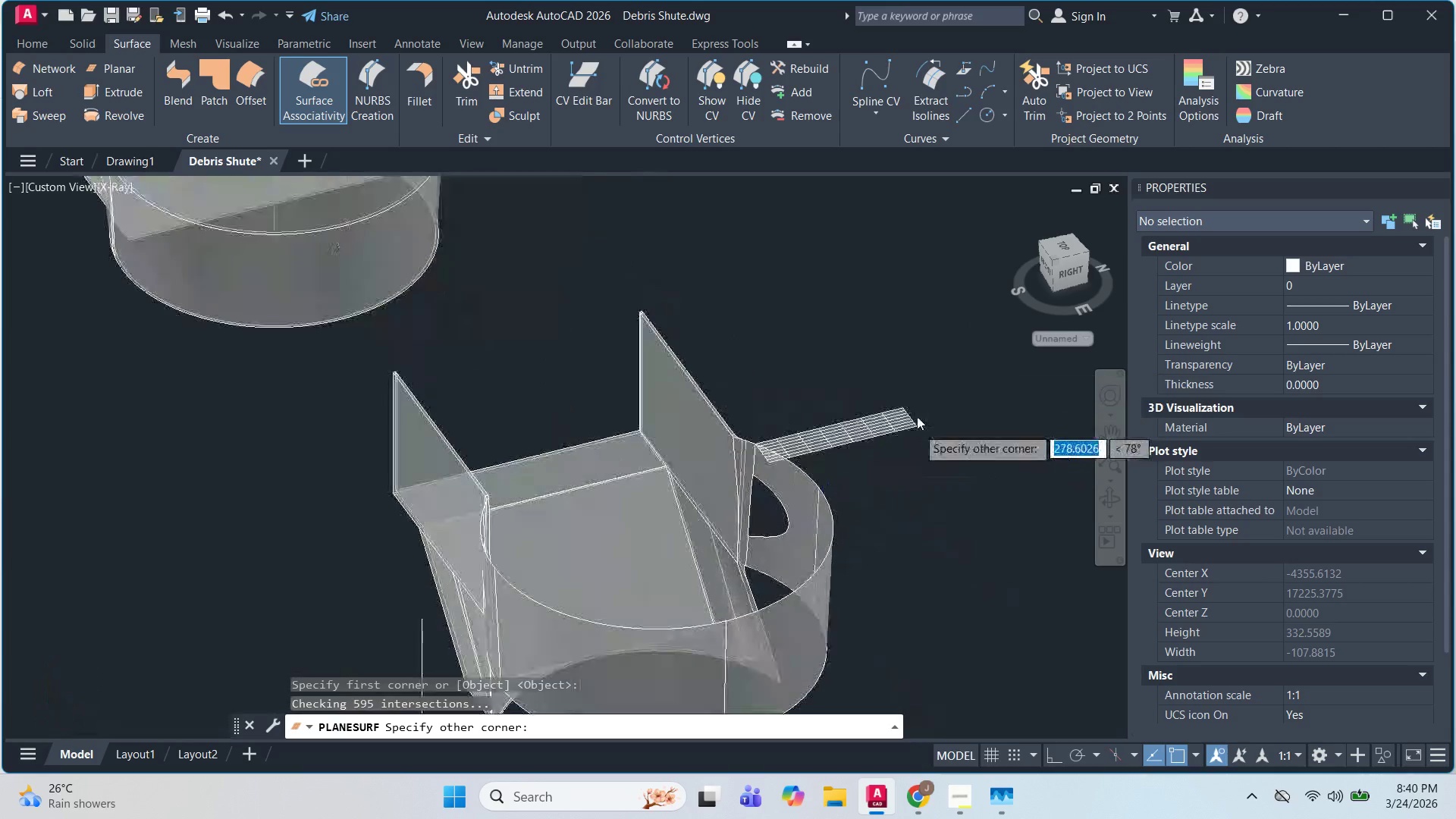 
scroll: coordinate [917, 427], scroll_direction: up, amount: 1.0
 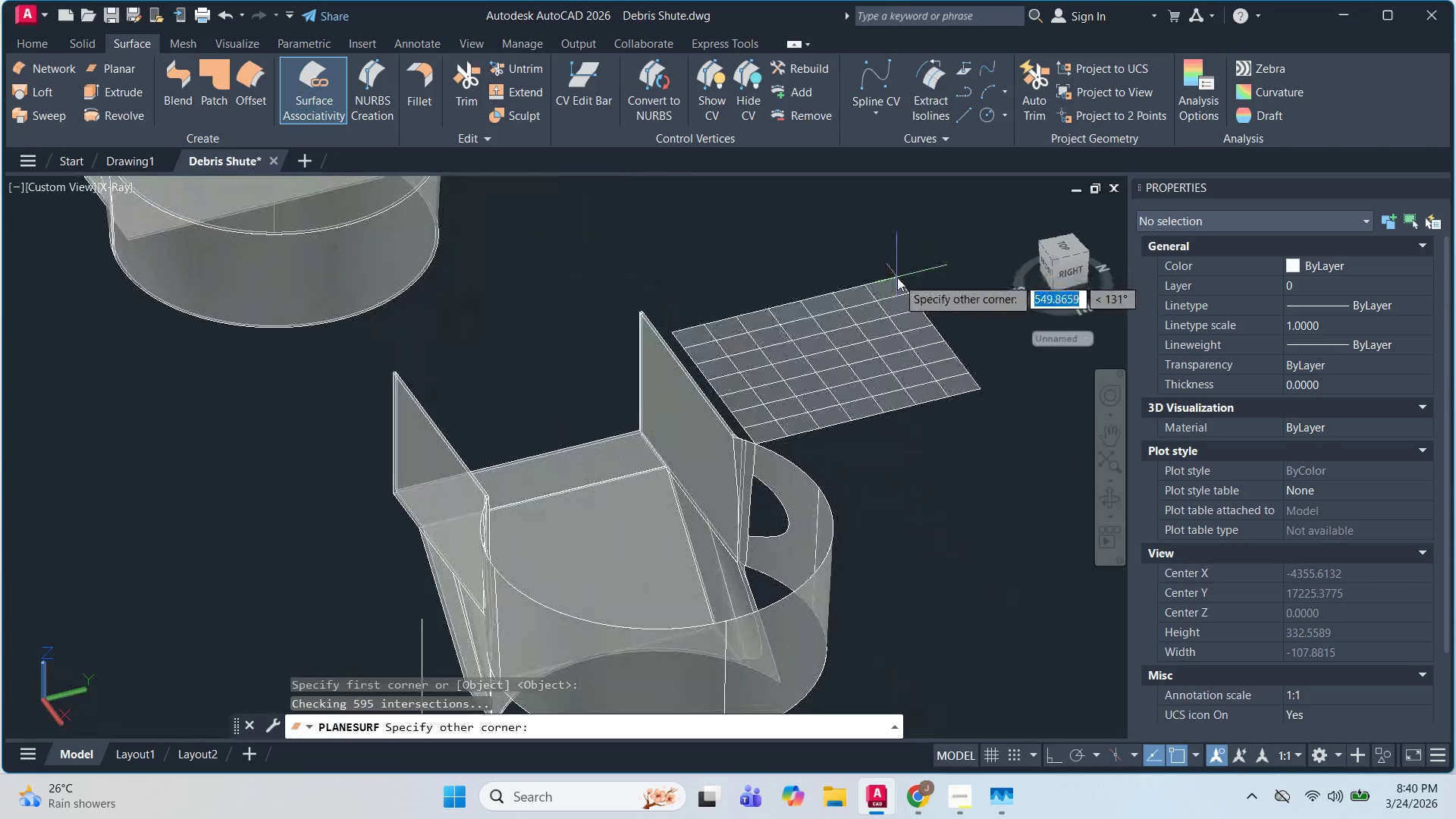 
left_click_drag(start_coordinate=[897, 281], to_coordinate=[899, 285])
 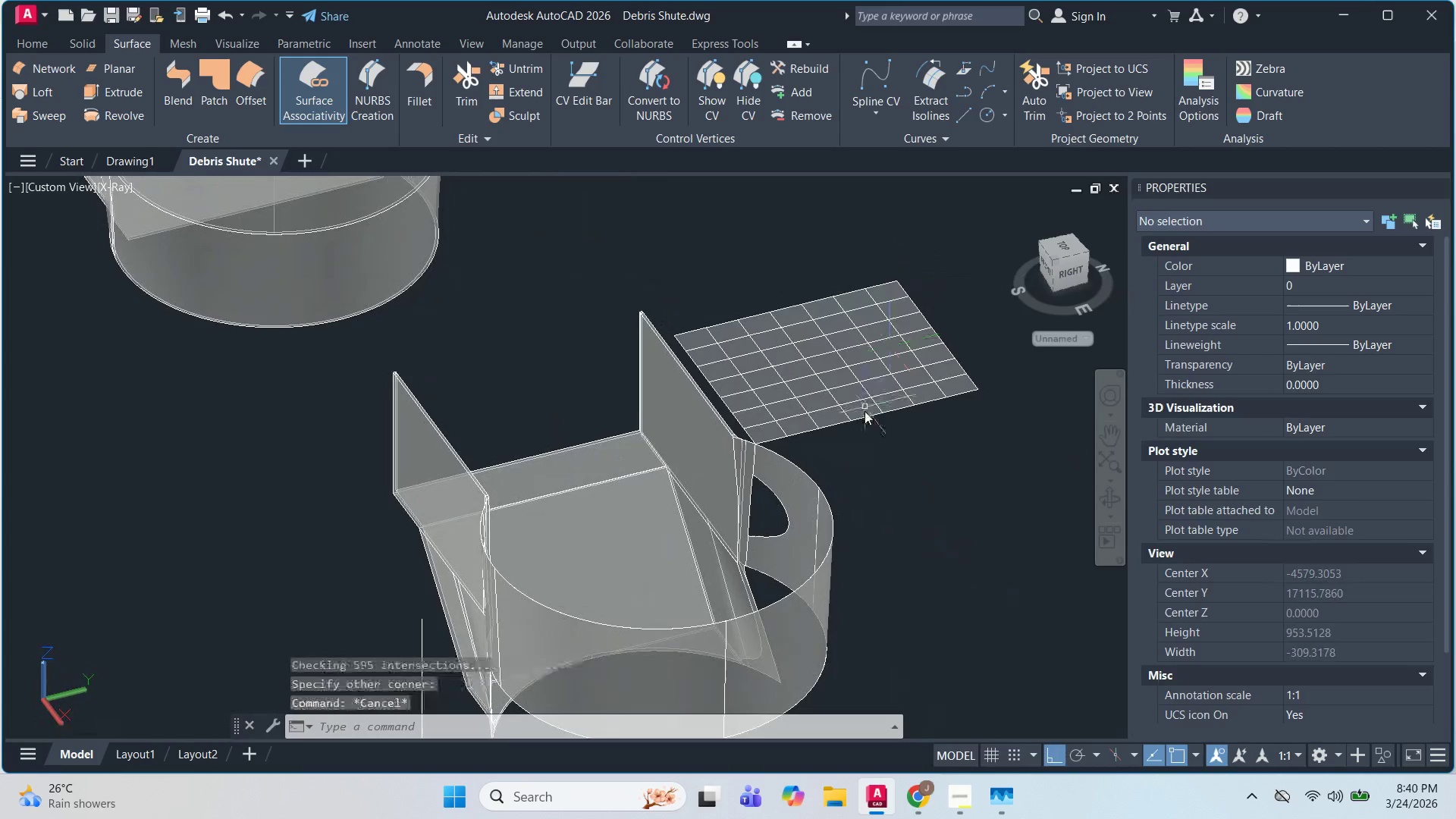 
key(Escape)
 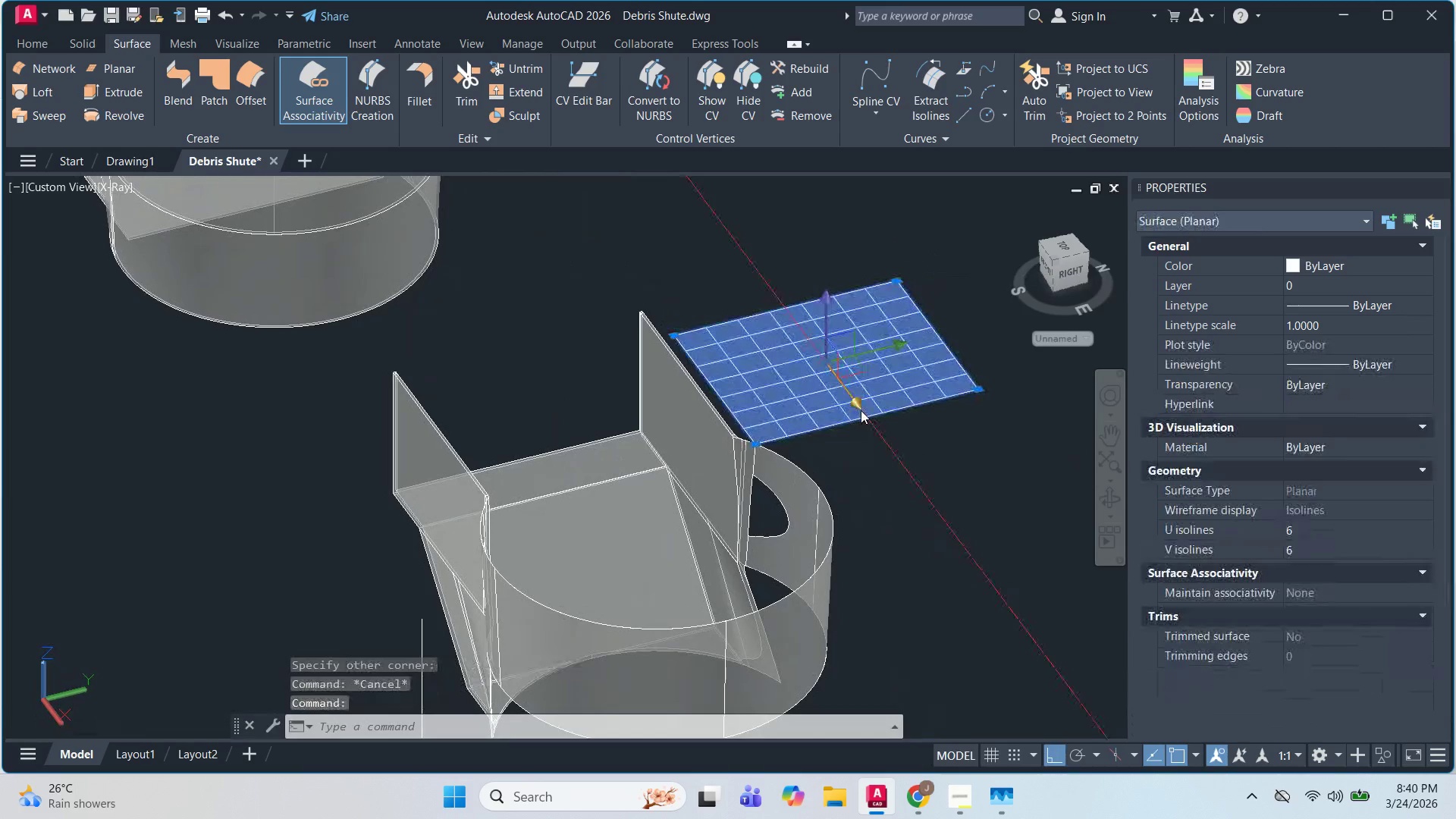 
key(A)
 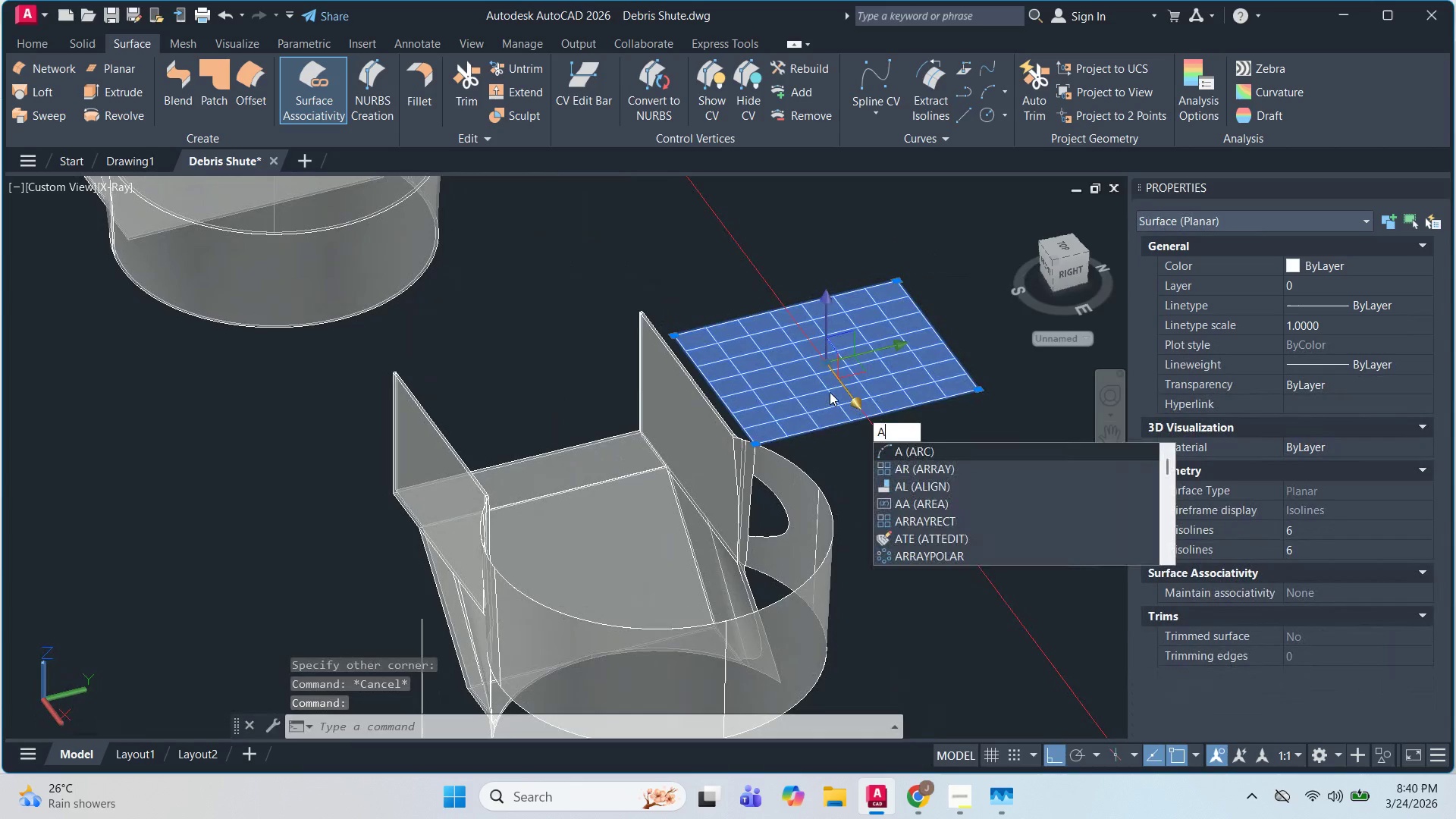 
key(L)
 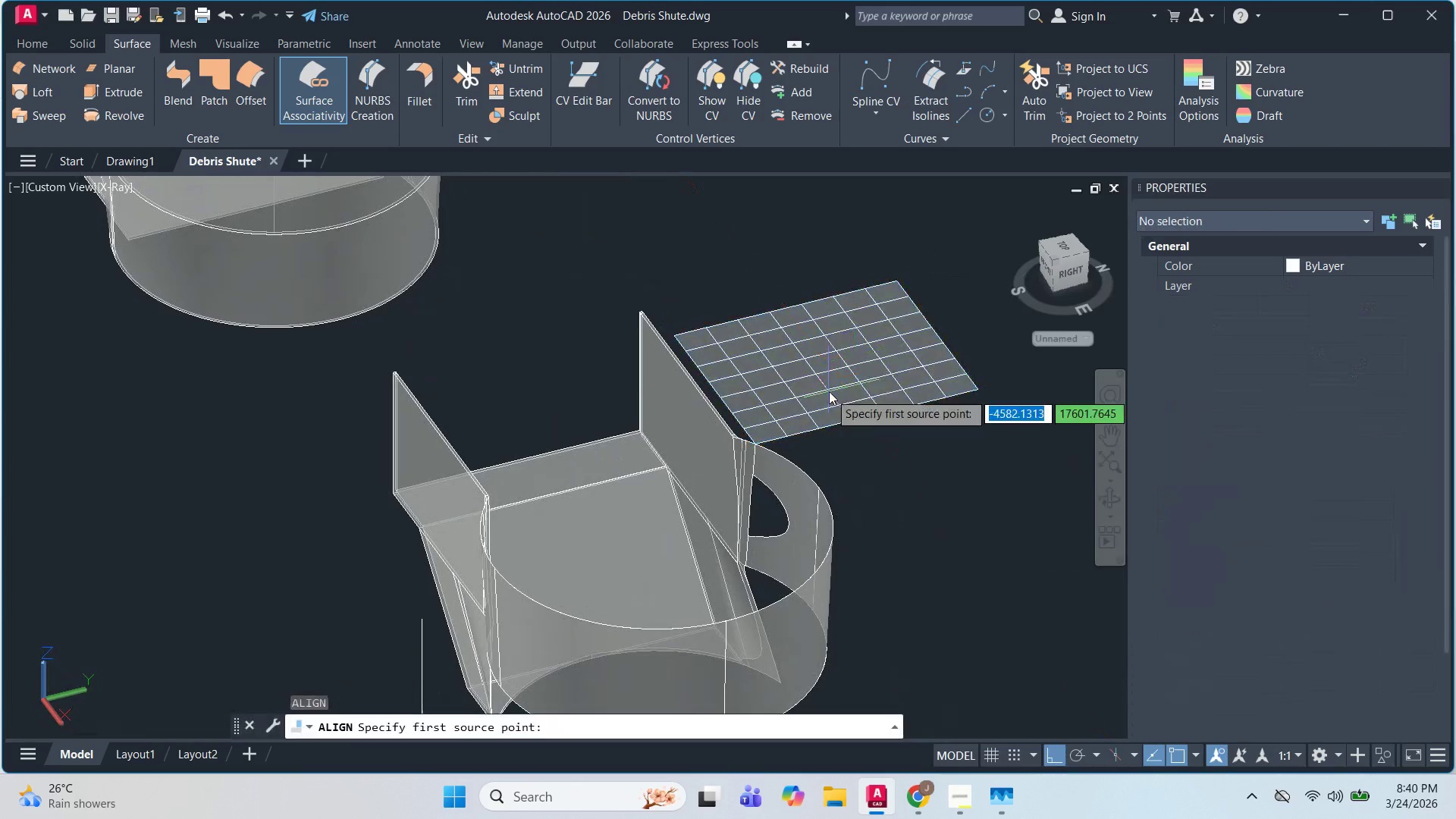 
key(Space)
 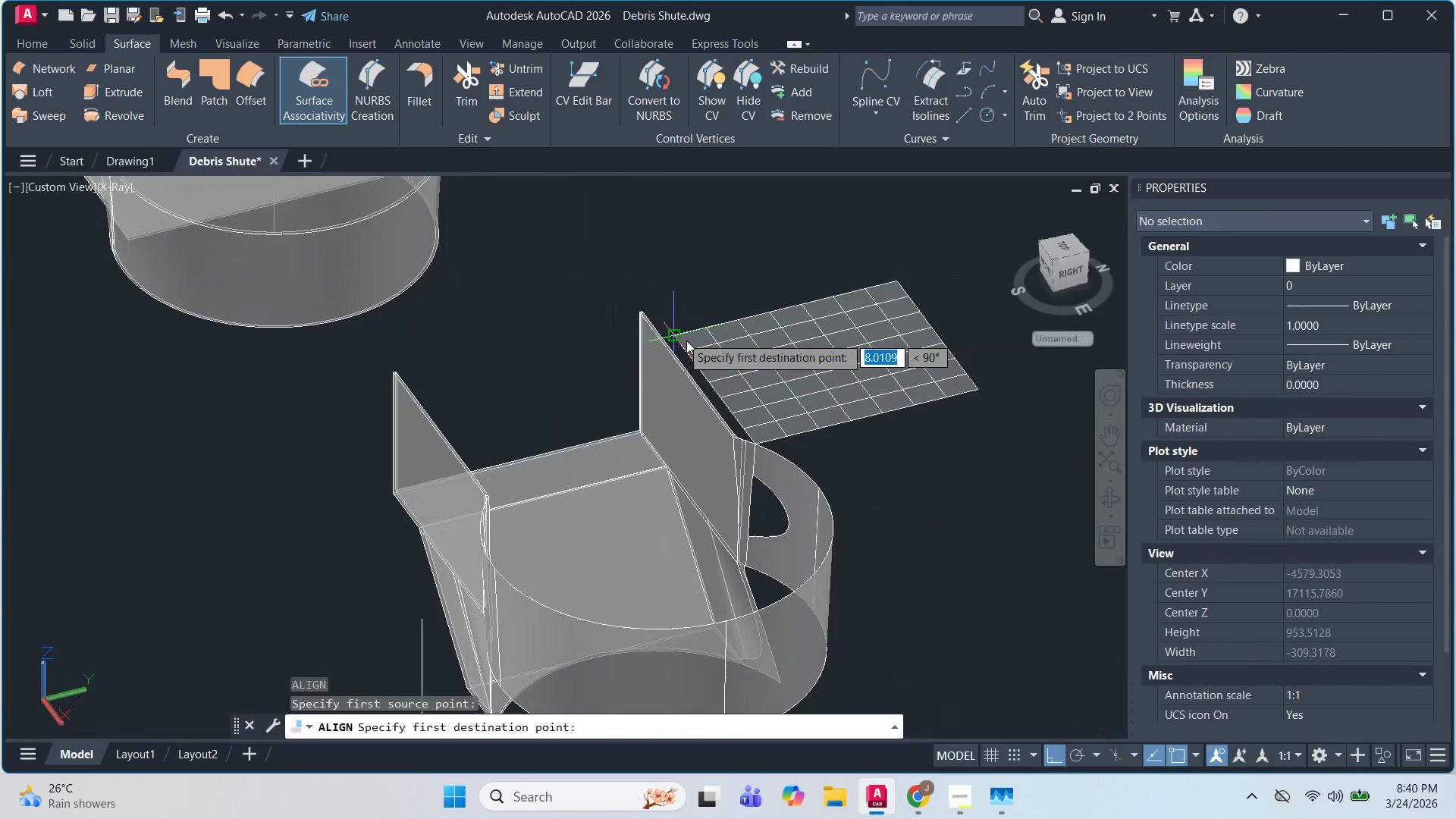 
scroll: coordinate [709, 685], scroll_direction: up, amount: 6.0
 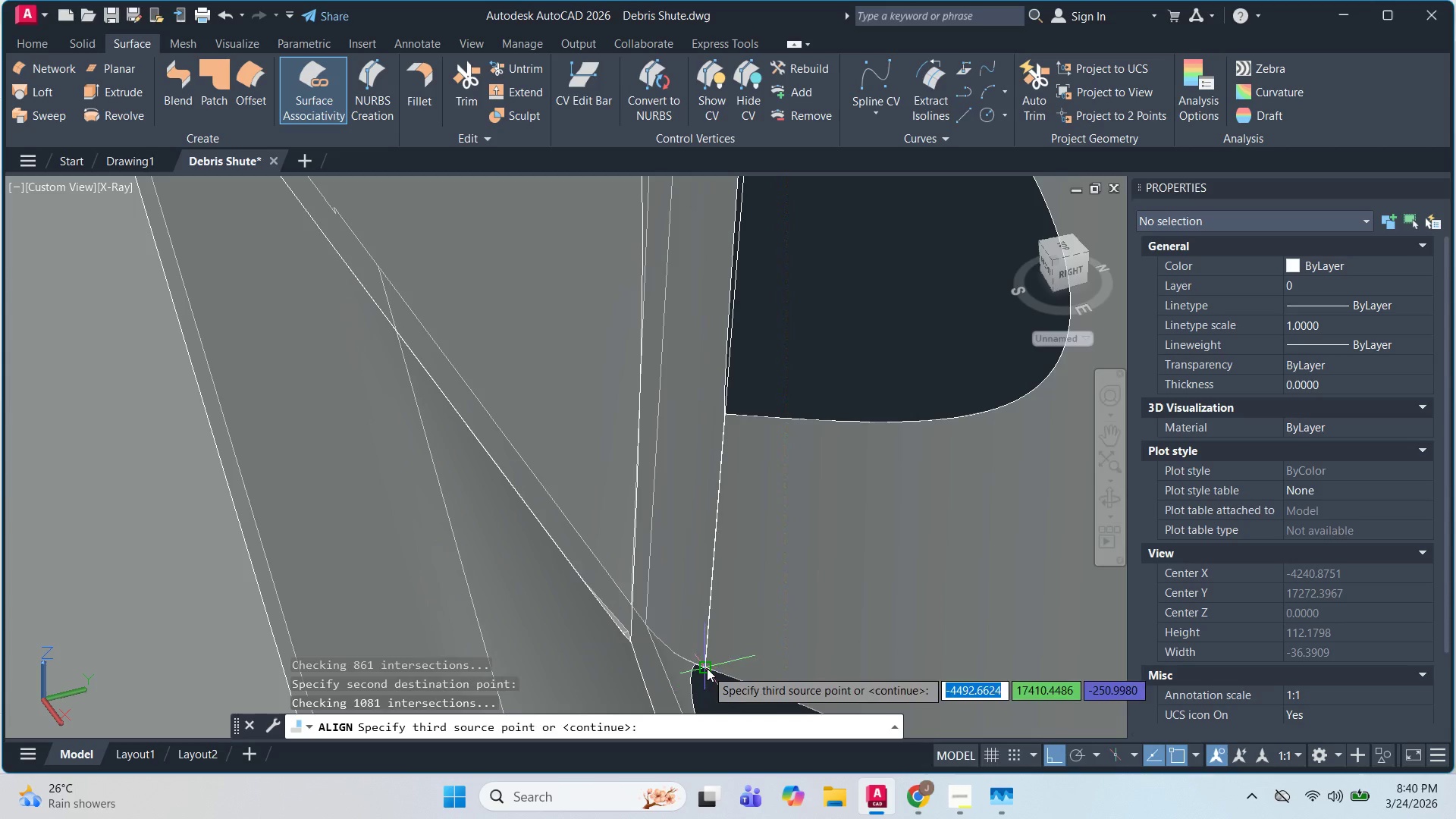 
key(Space)
 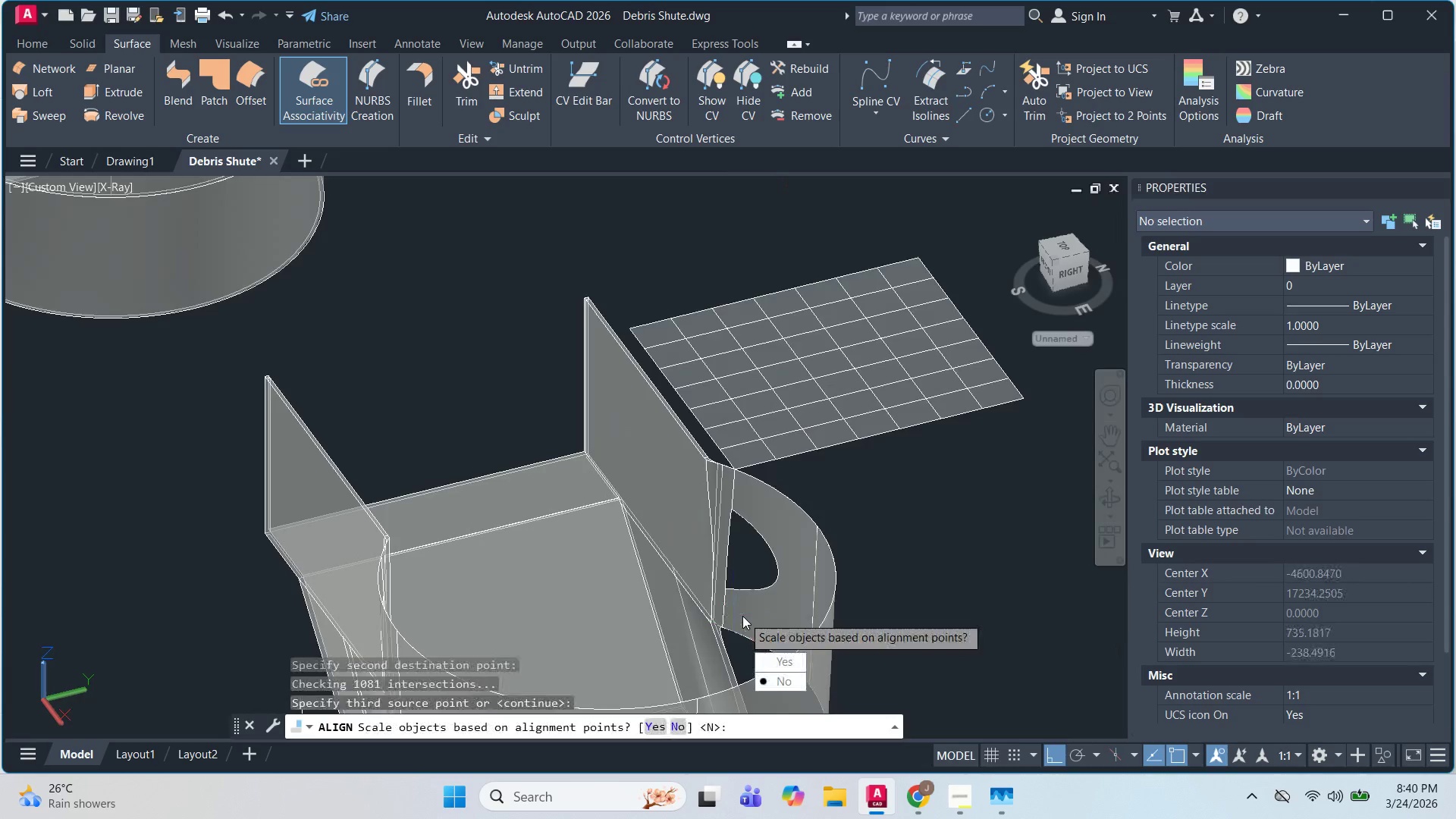 
key(Space)
 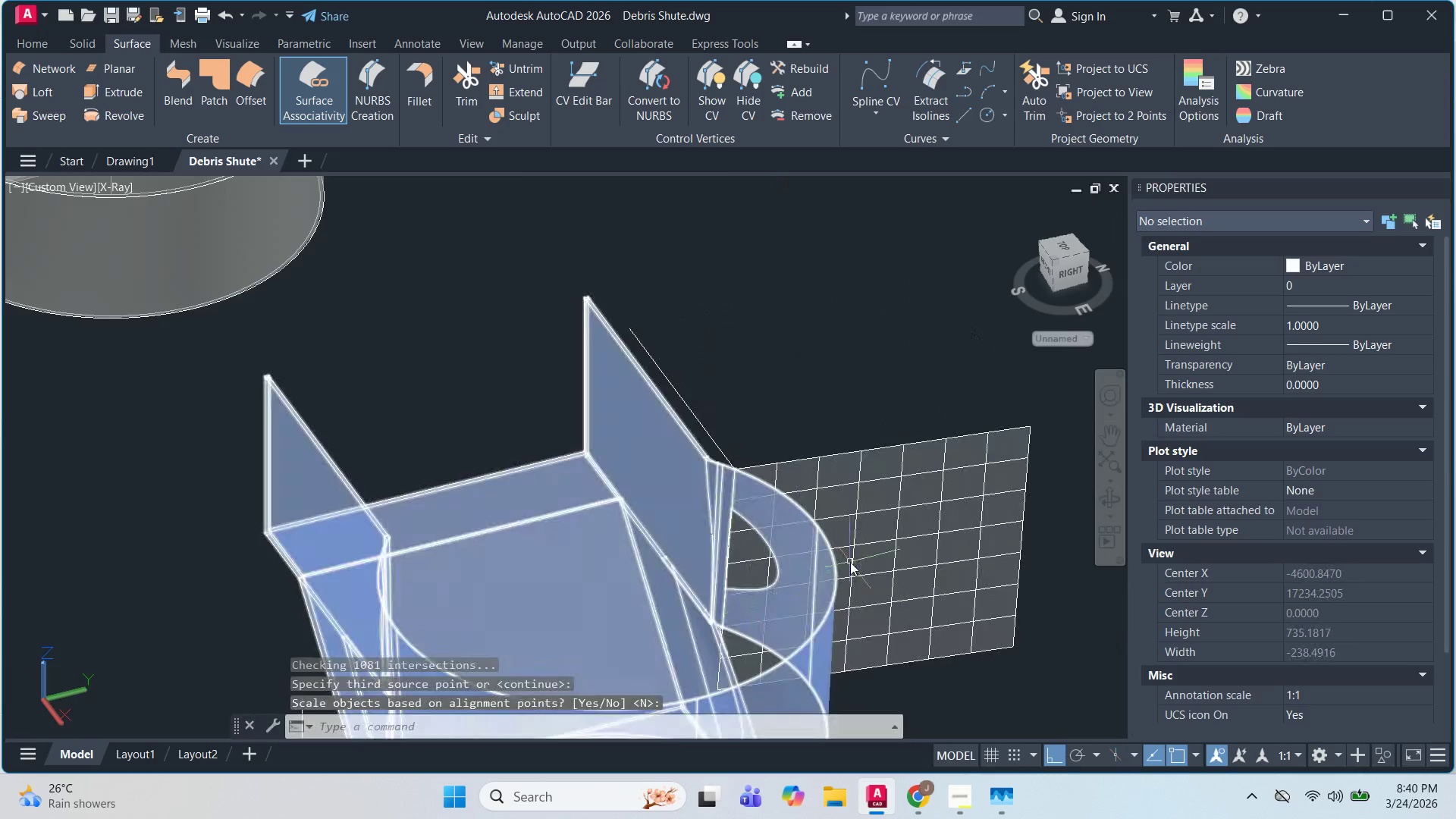 
scroll: coordinate [730, 617], scroll_direction: down, amount: 4.0
 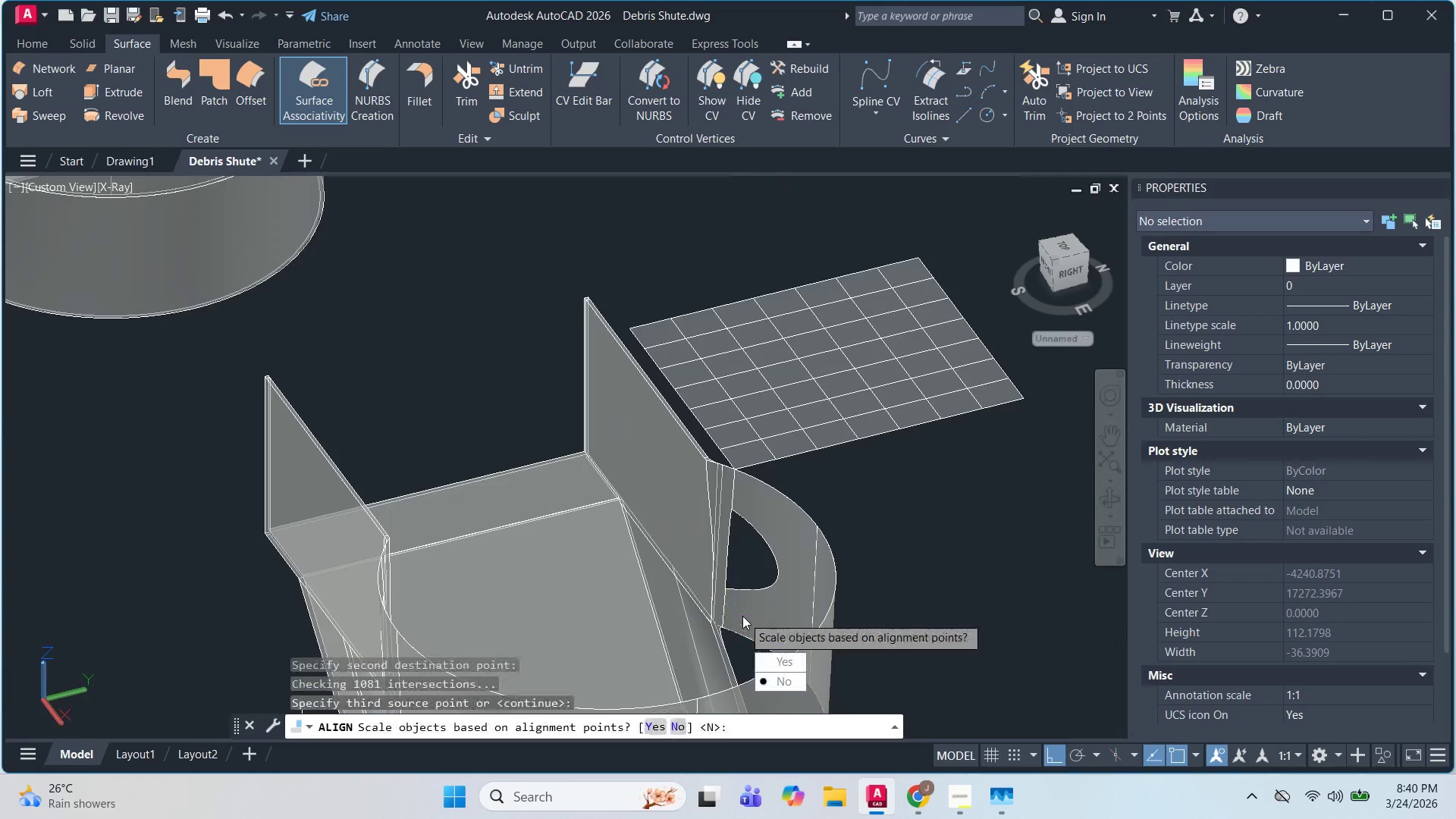 
key(Escape)
 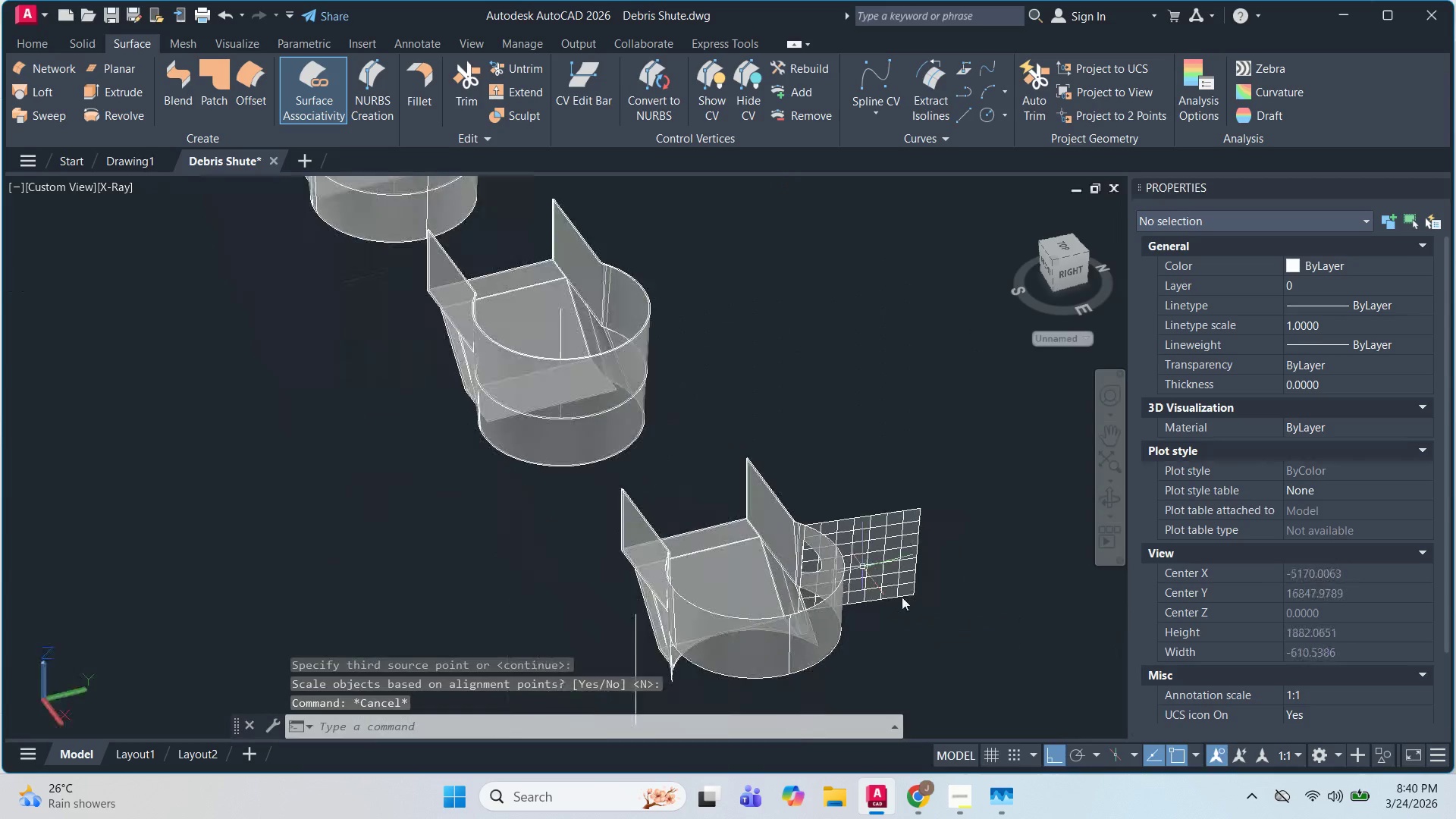 
key(Escape)
 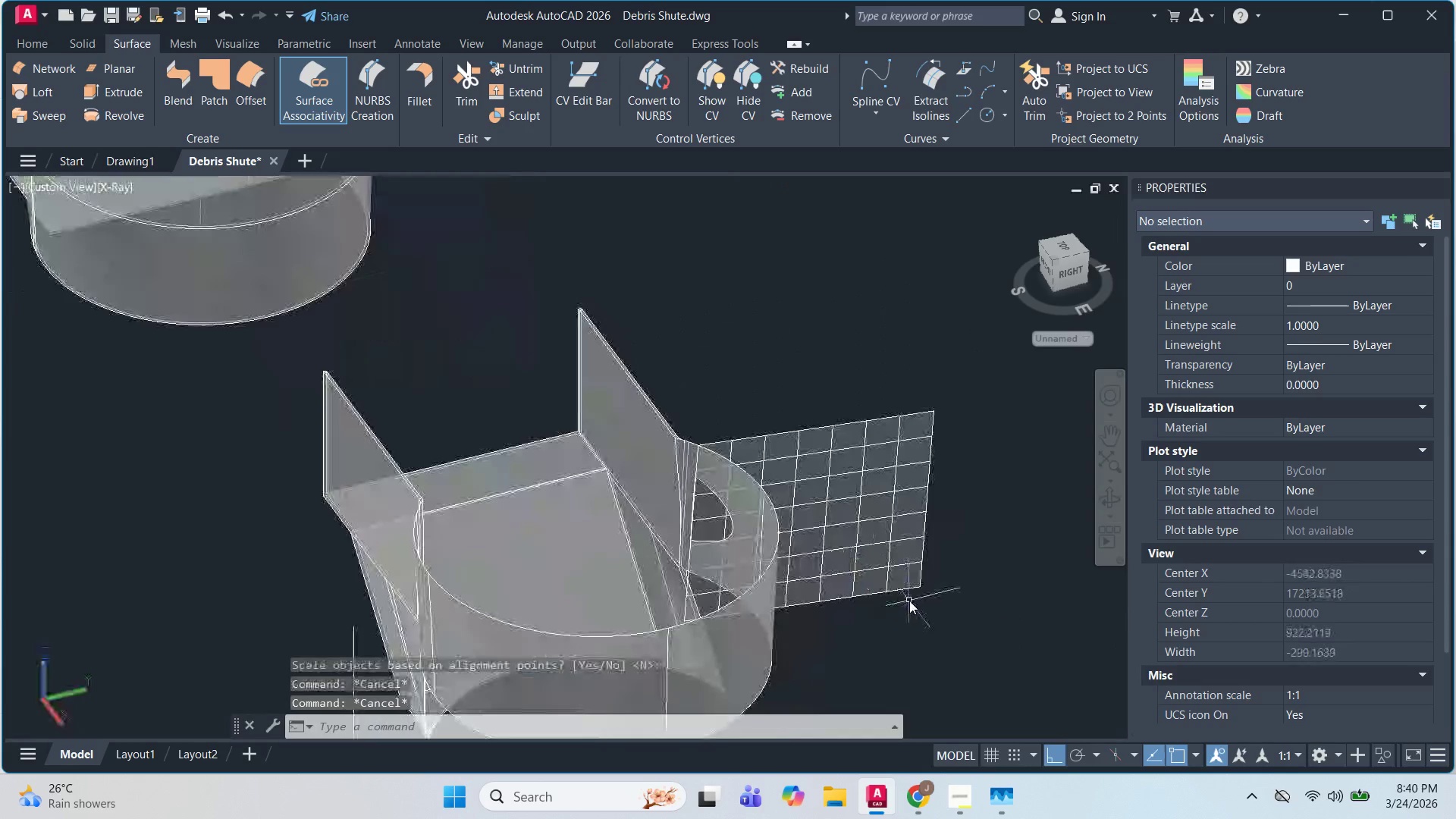 
hold_key(key=ShiftLeft, duration=9.69)
 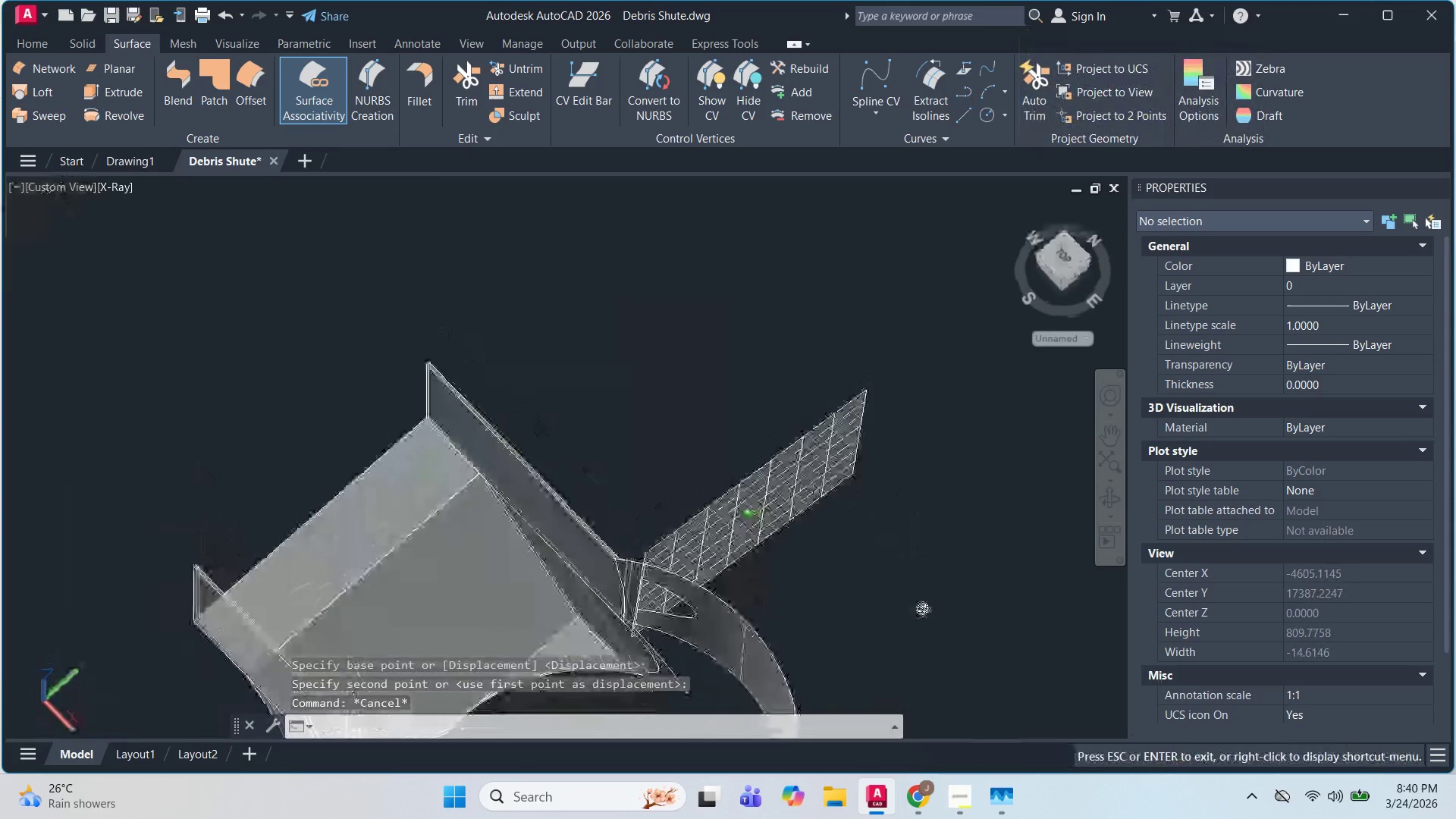 
scroll: coordinate [908, 603], scroll_direction: none, amount: 0.0
 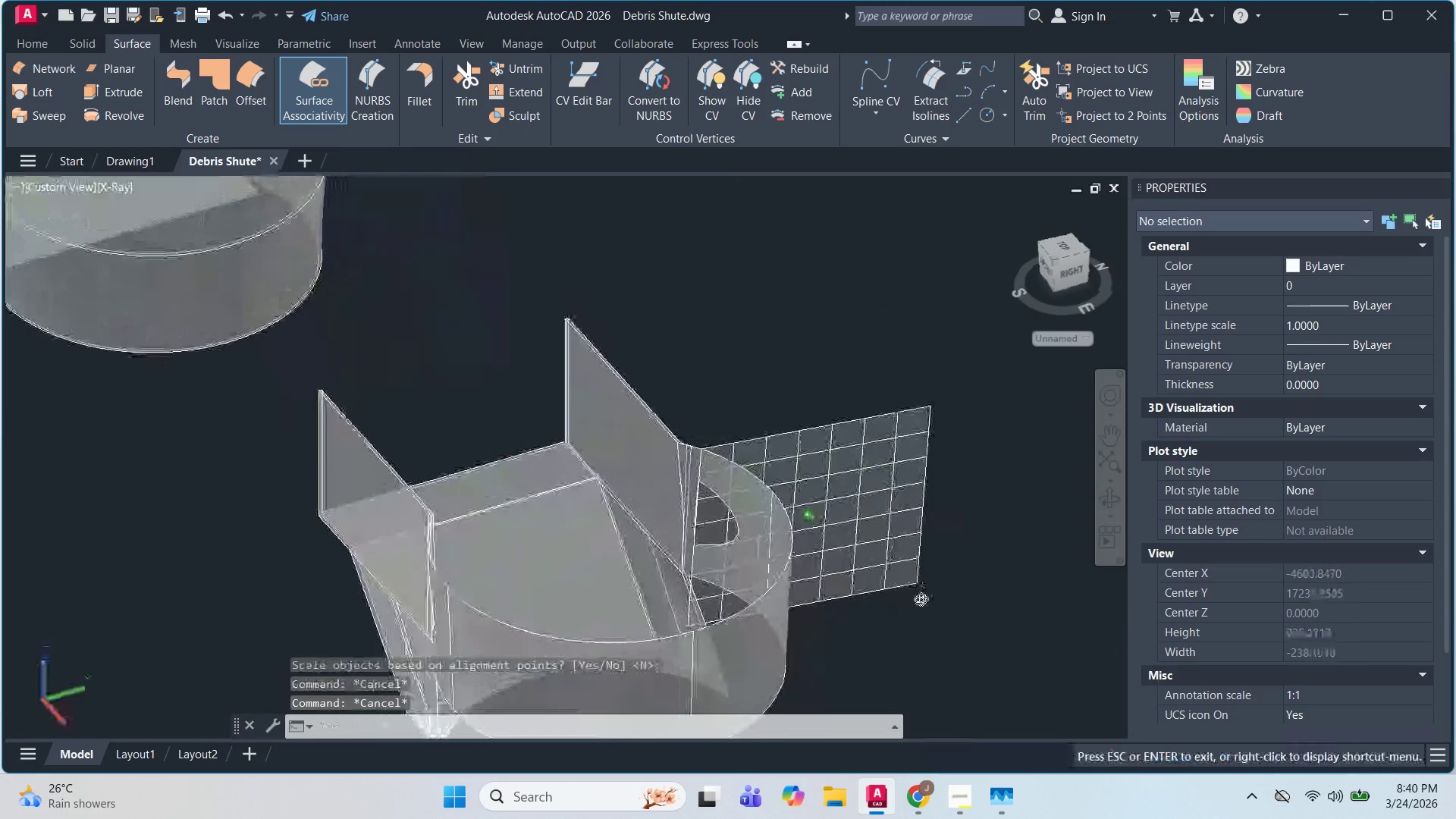 
double_click([885, 529])
 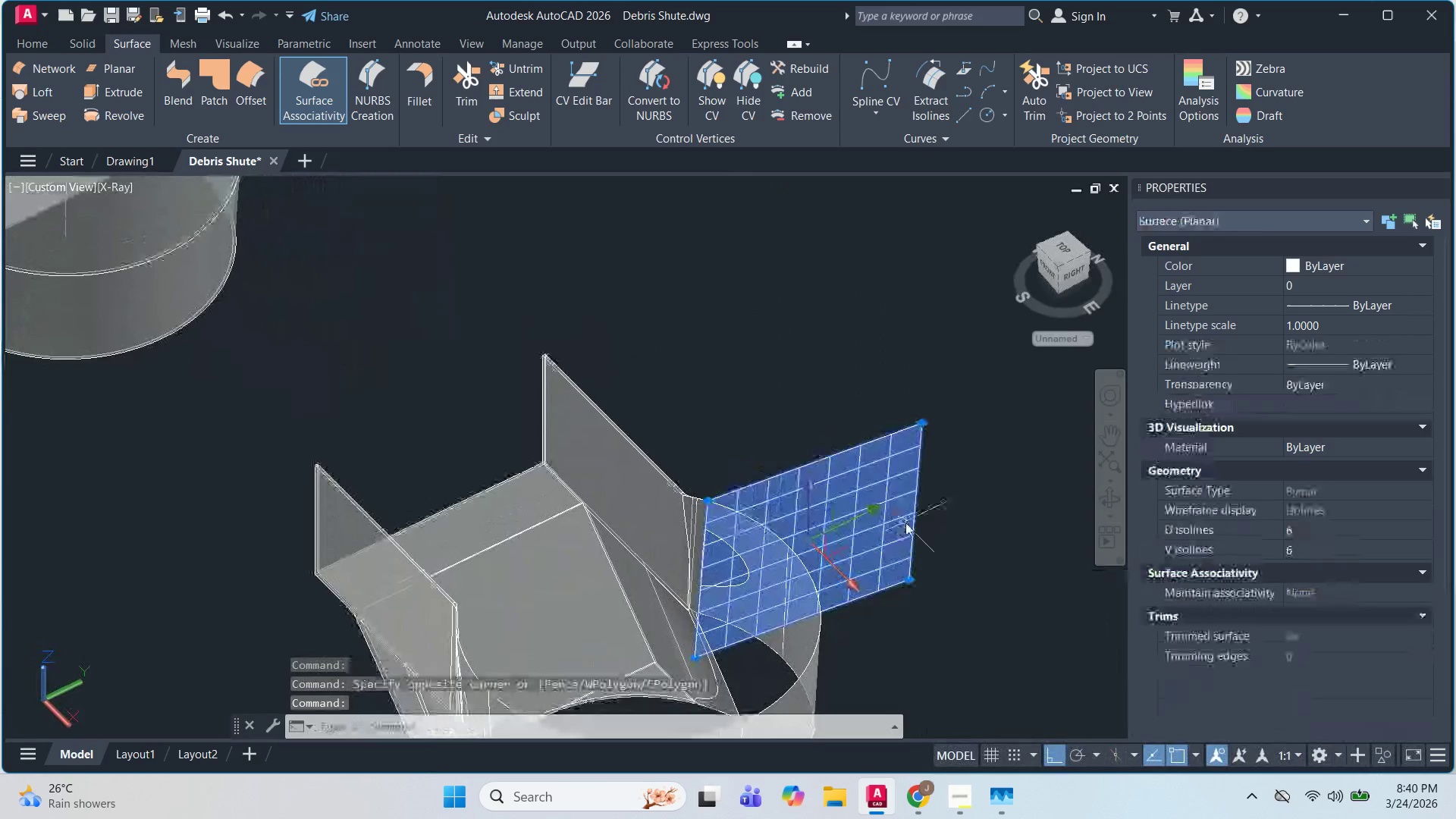 
key(M)
 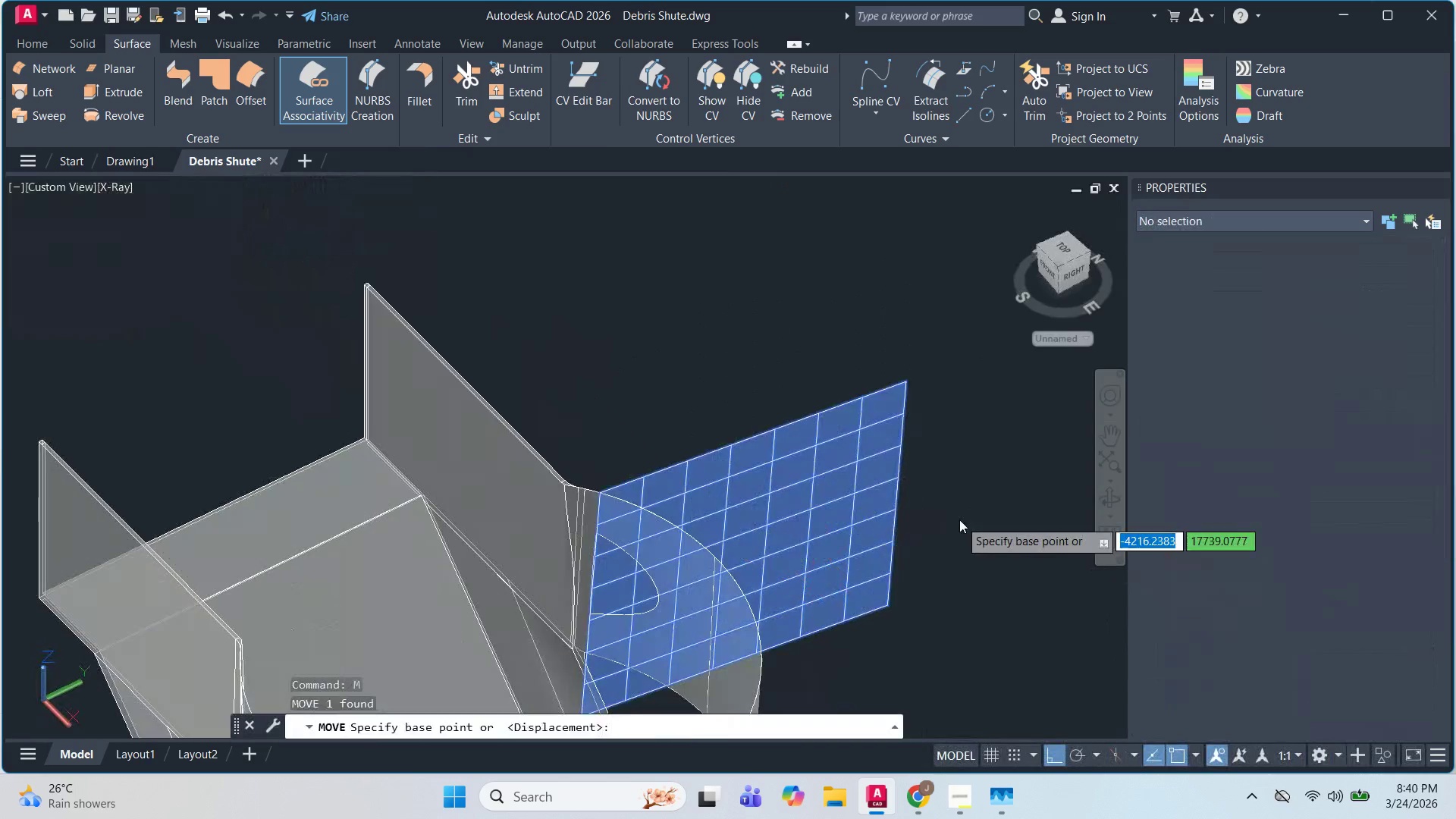 
key(Space)
 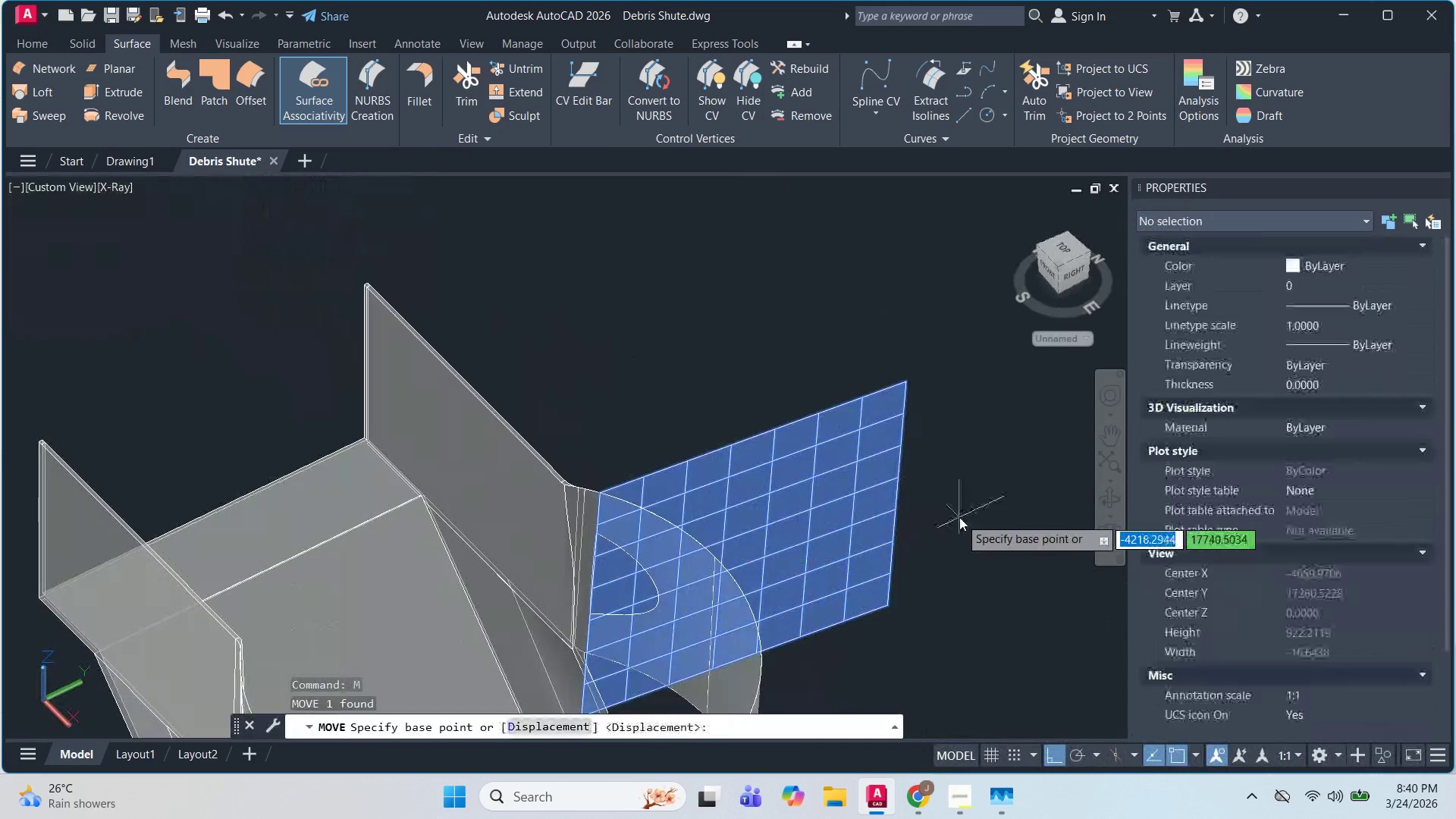 
left_click([959, 517])
 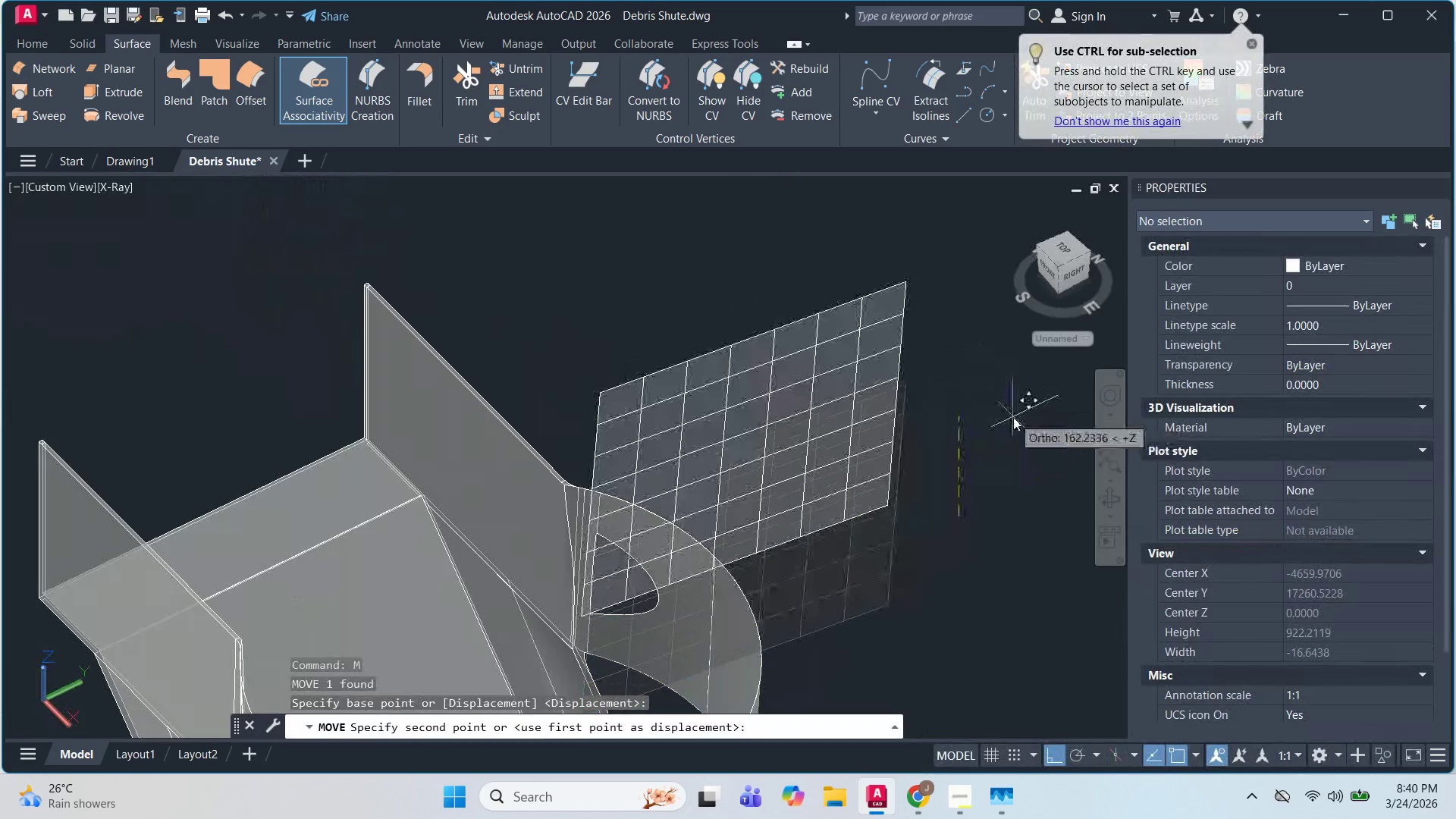 
scroll: coordinate [981, 490], scroll_direction: up, amount: 3.0
 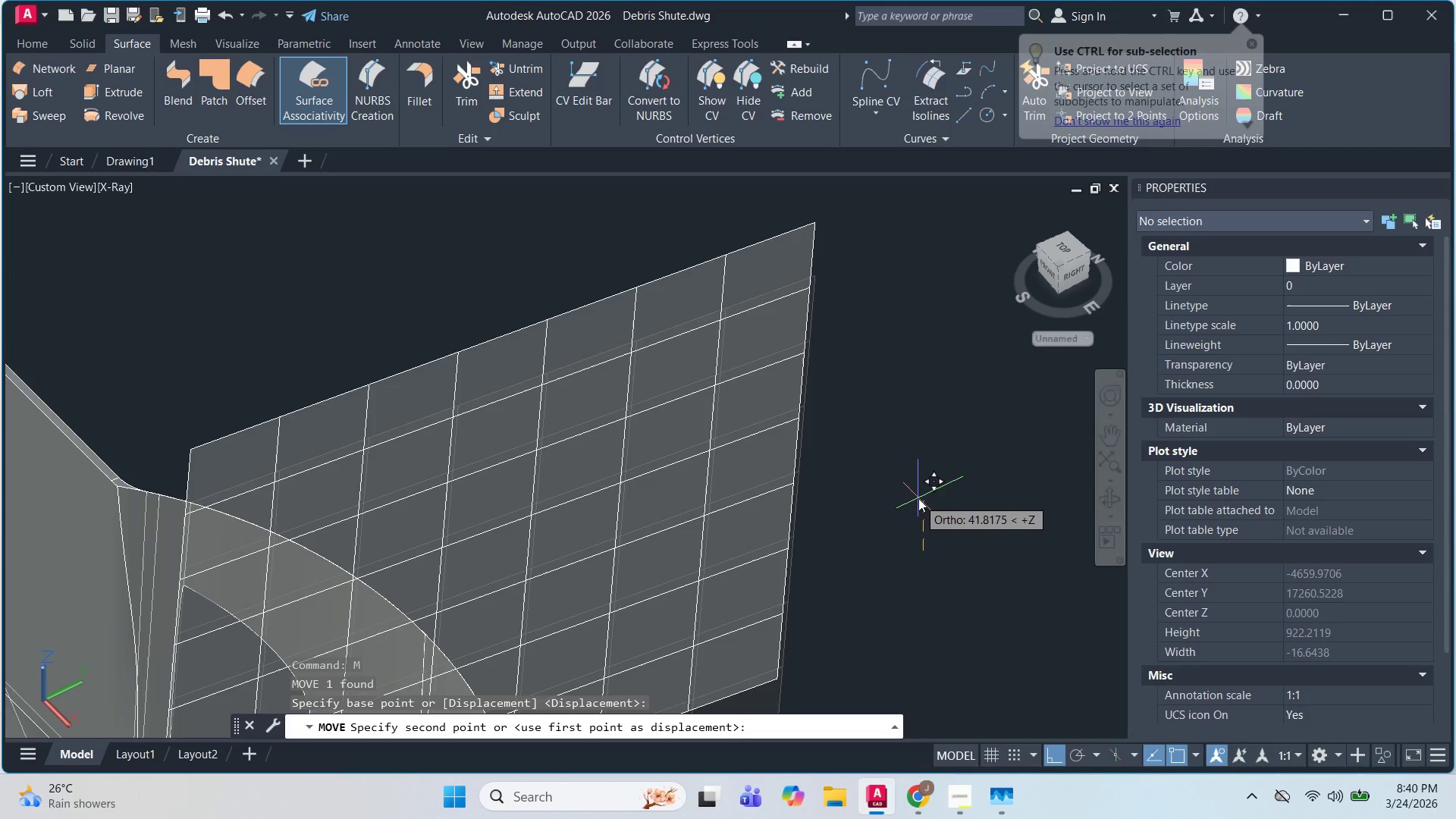 
left_click([919, 491])
 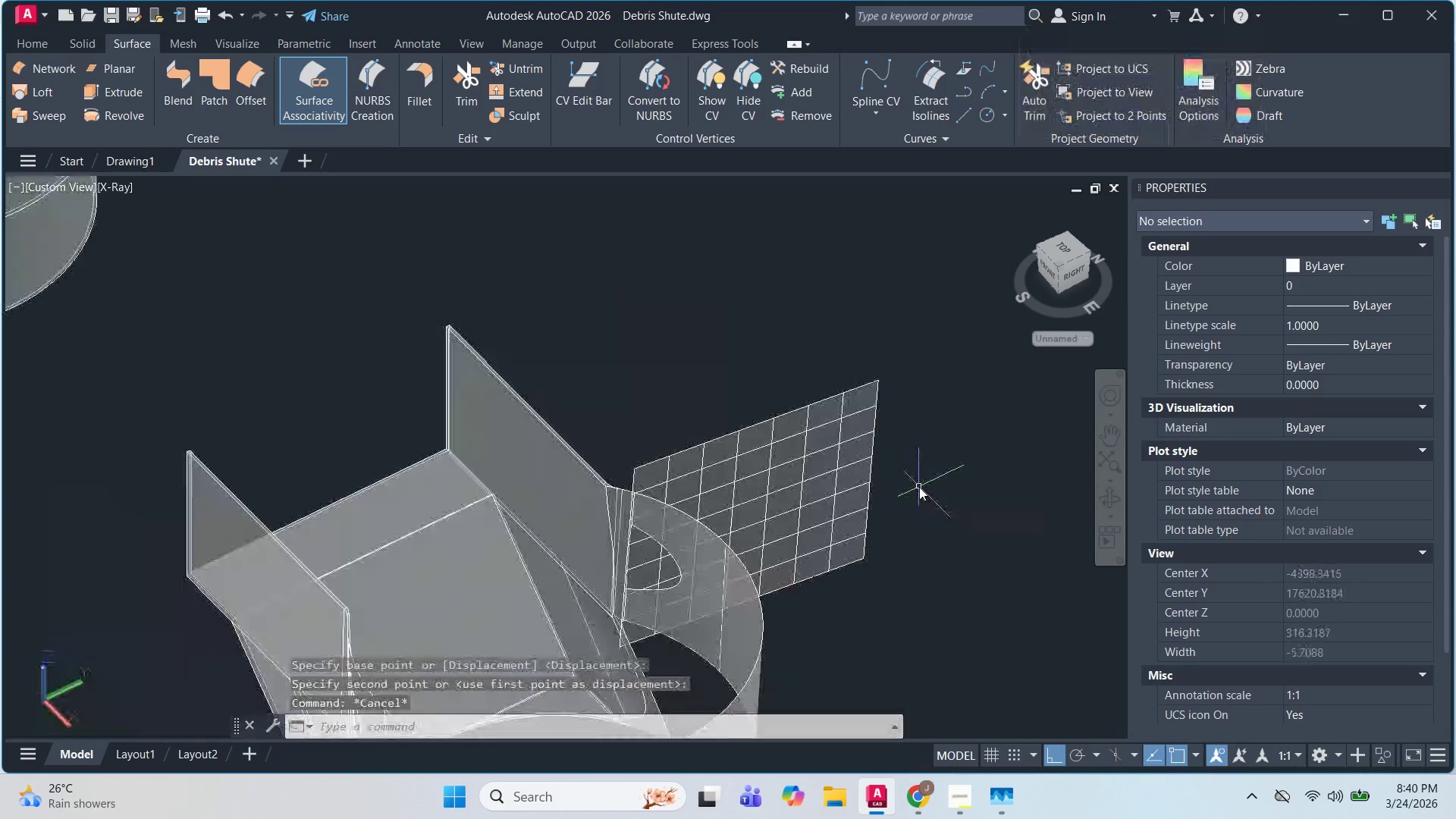 
key(Escape)
 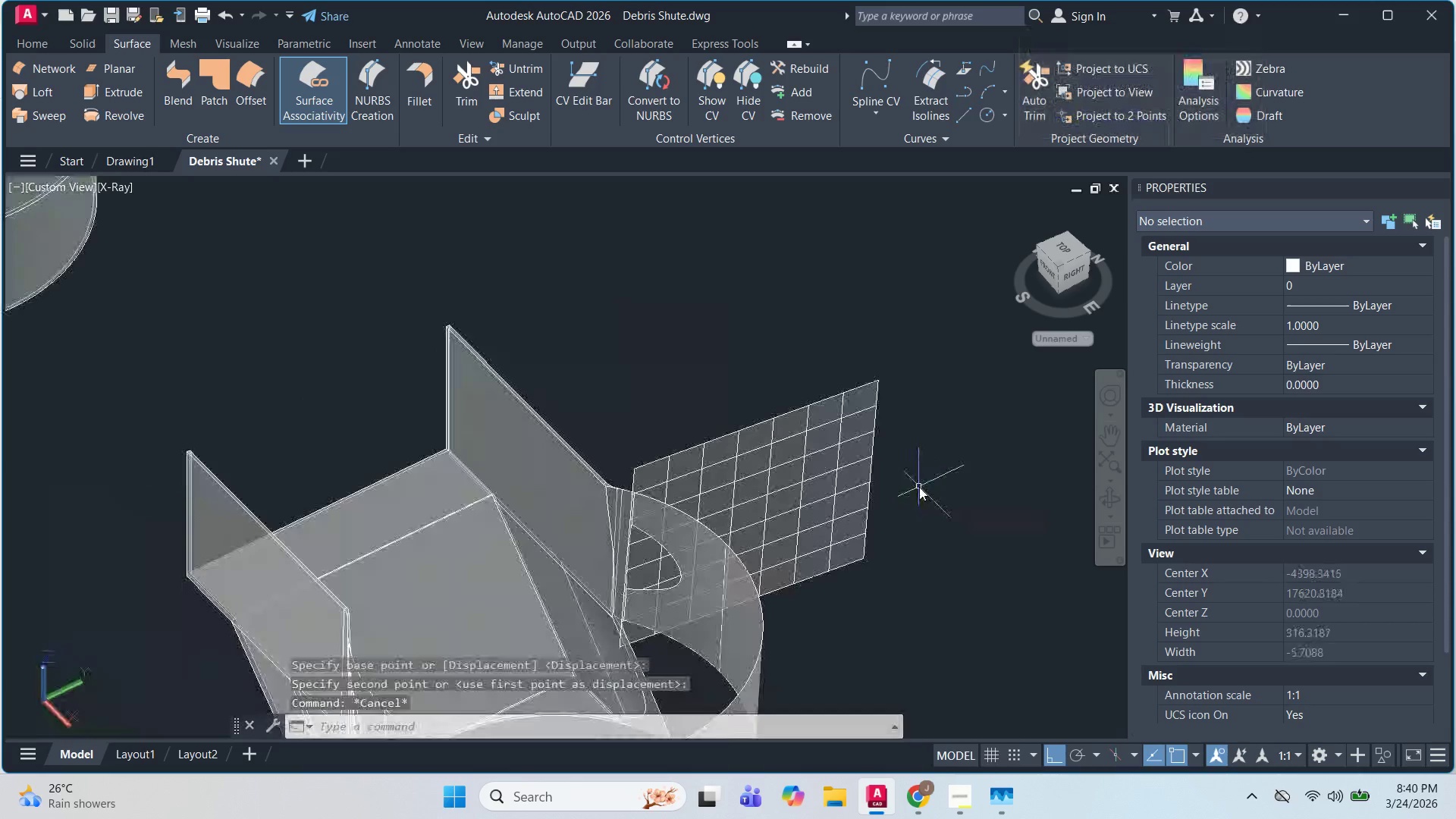 
hold_key(key=ShiftLeft, duration=1.53)
 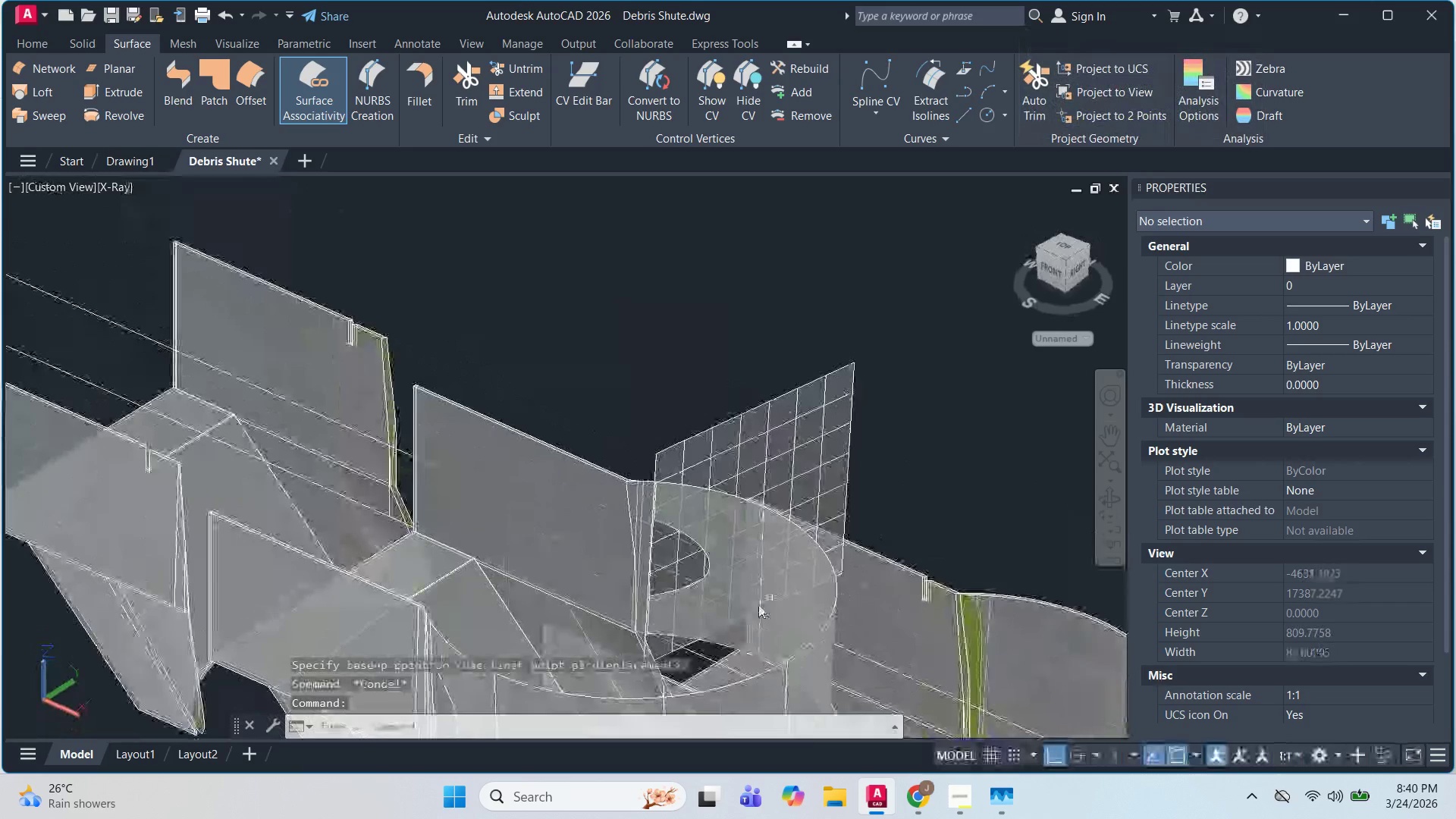 
scroll: coordinate [919, 487], scroll_direction: down, amount: 2.0
 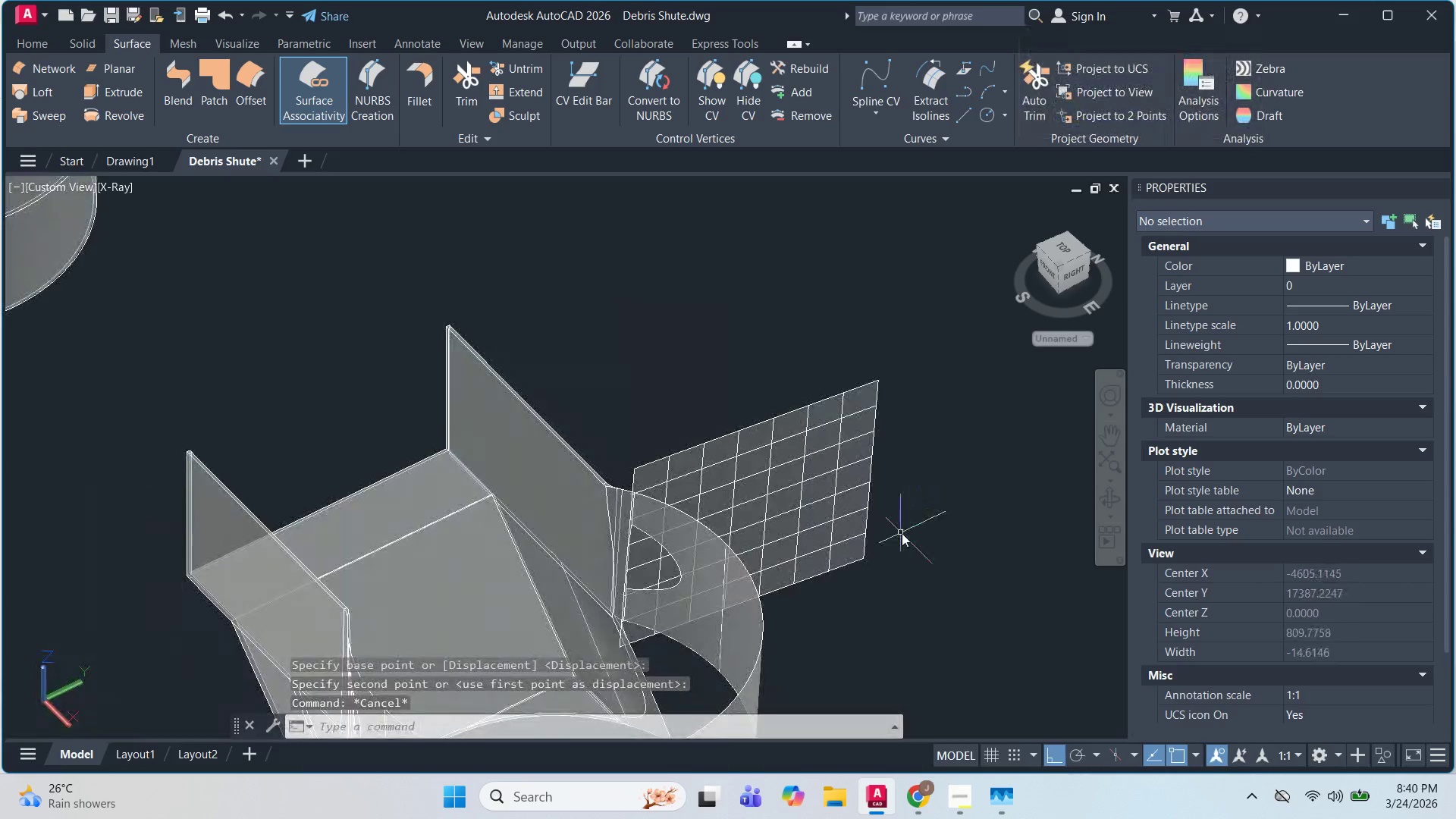 
hold_key(key=ShiftLeft, duration=0.39)
 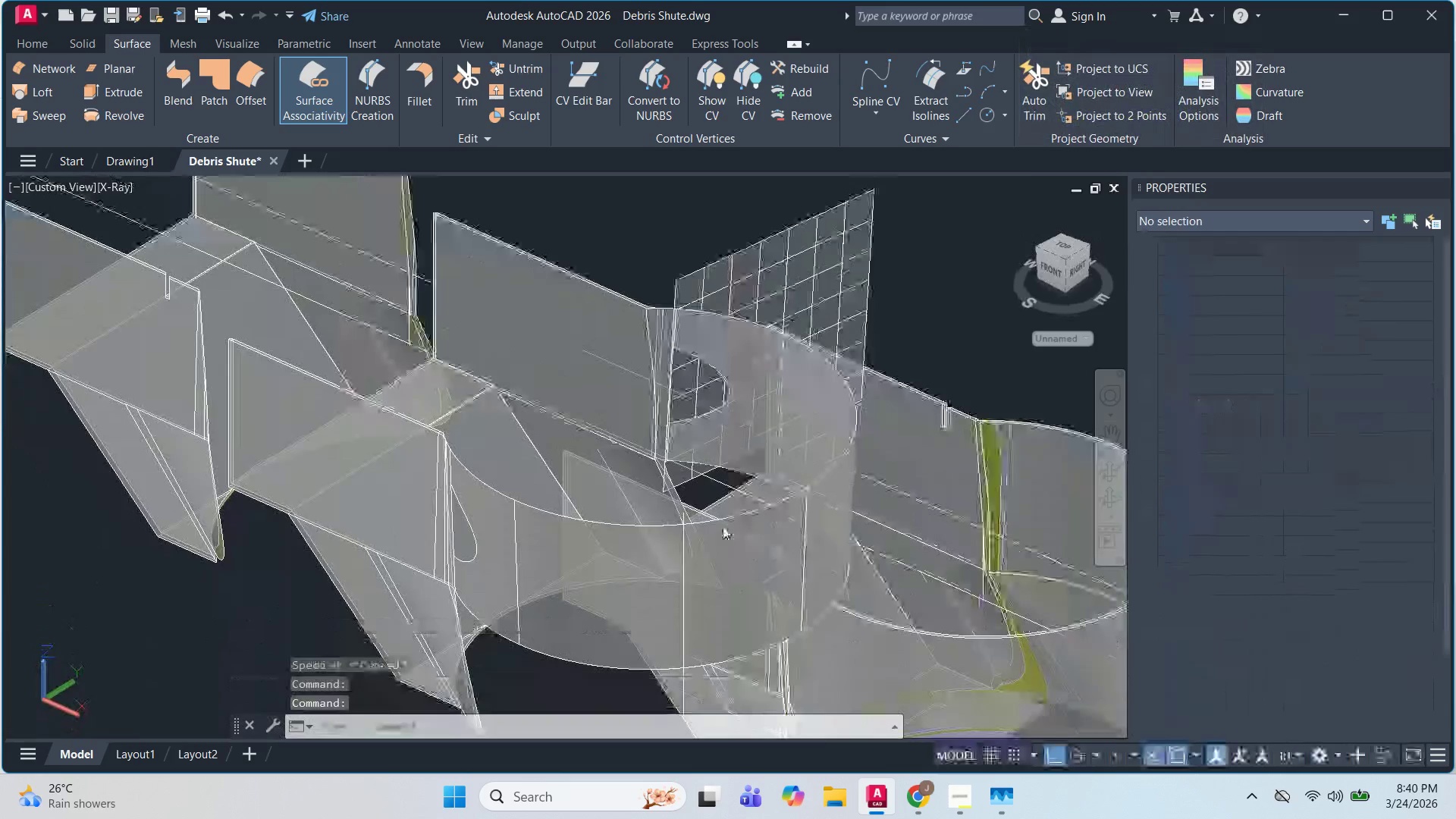 
hold_key(key=ShiftLeft, duration=0.66)
 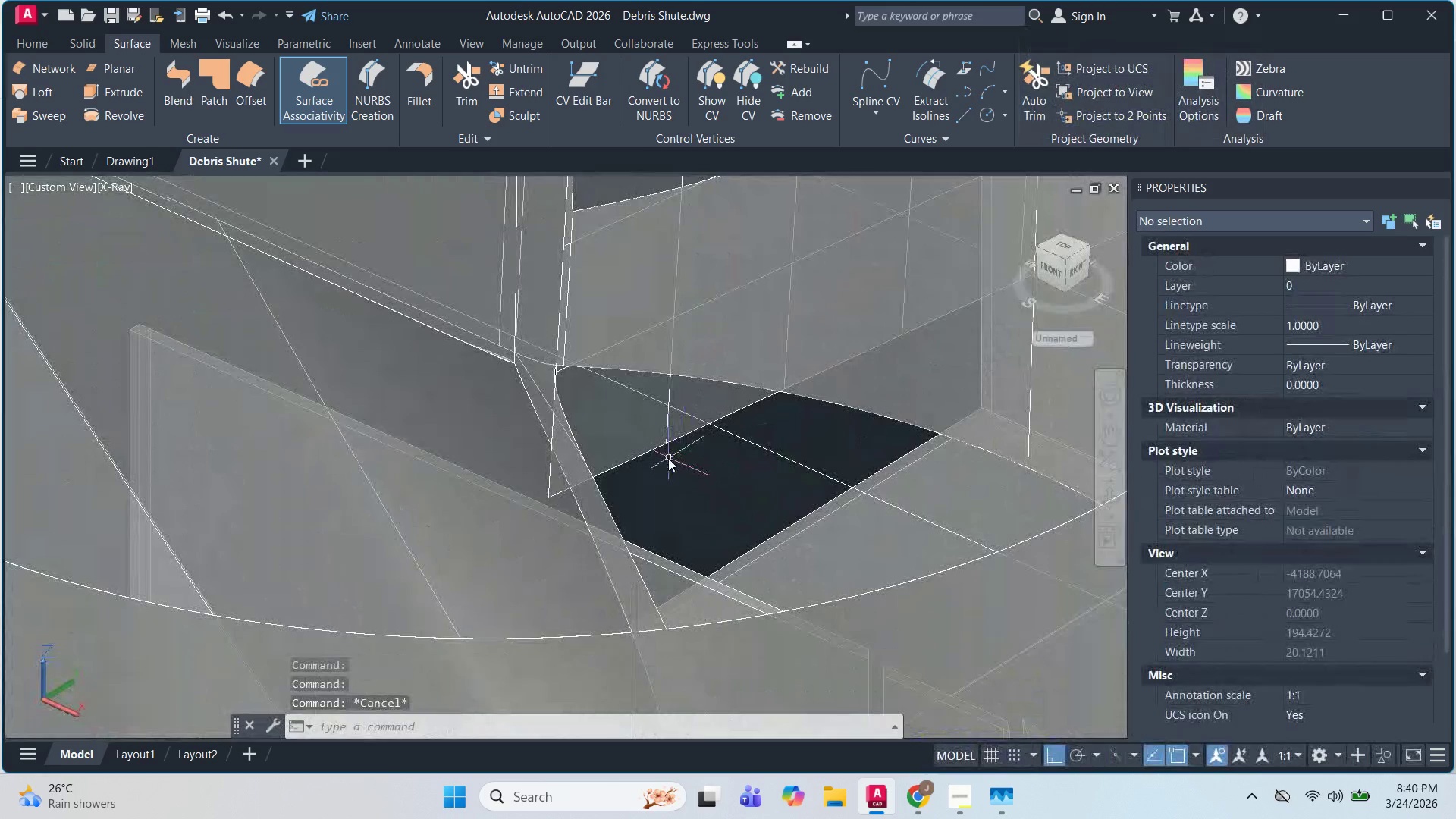 
scroll: coordinate [680, 433], scroll_direction: up, amount: 4.0
 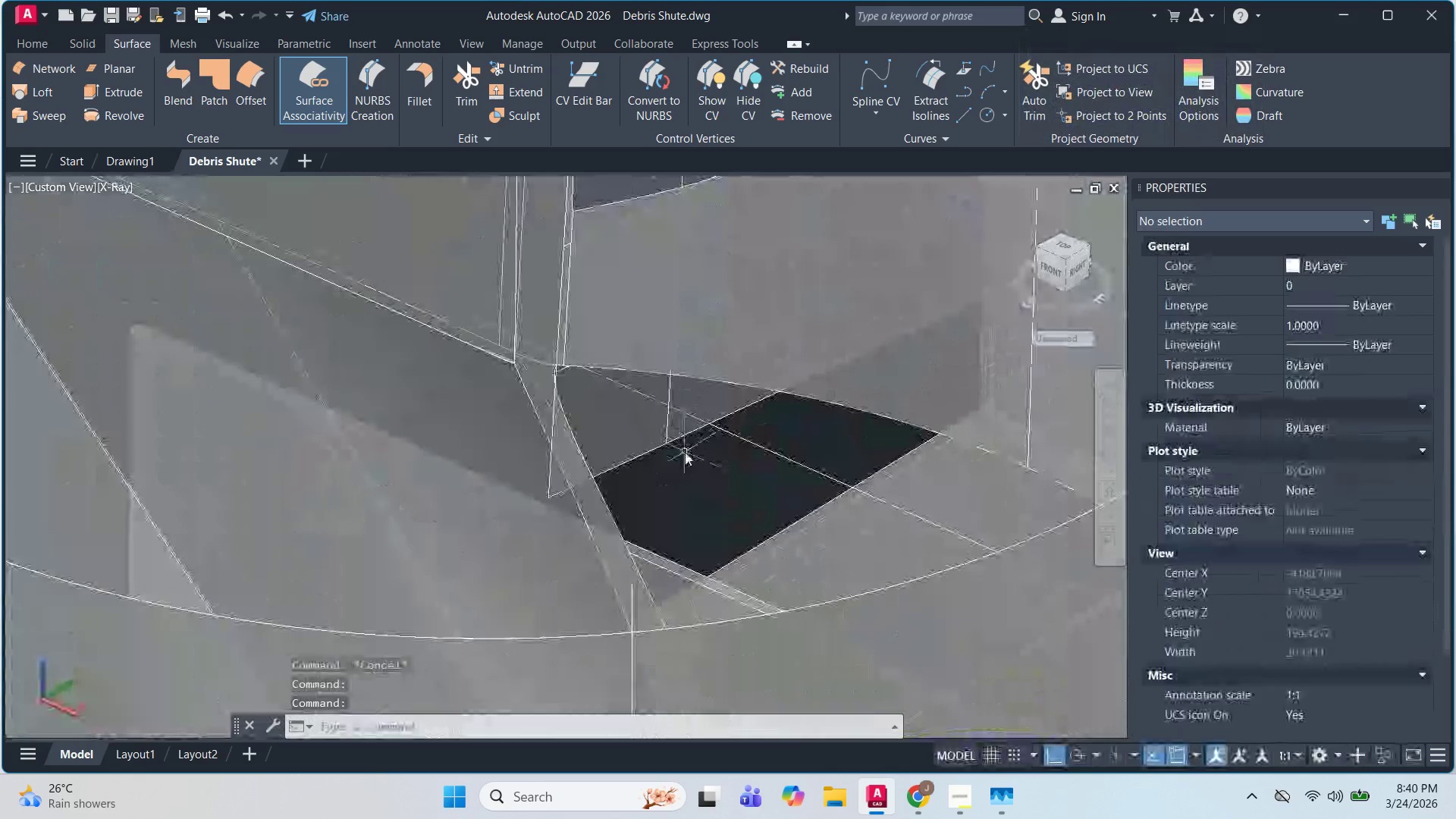 
key(Escape)
 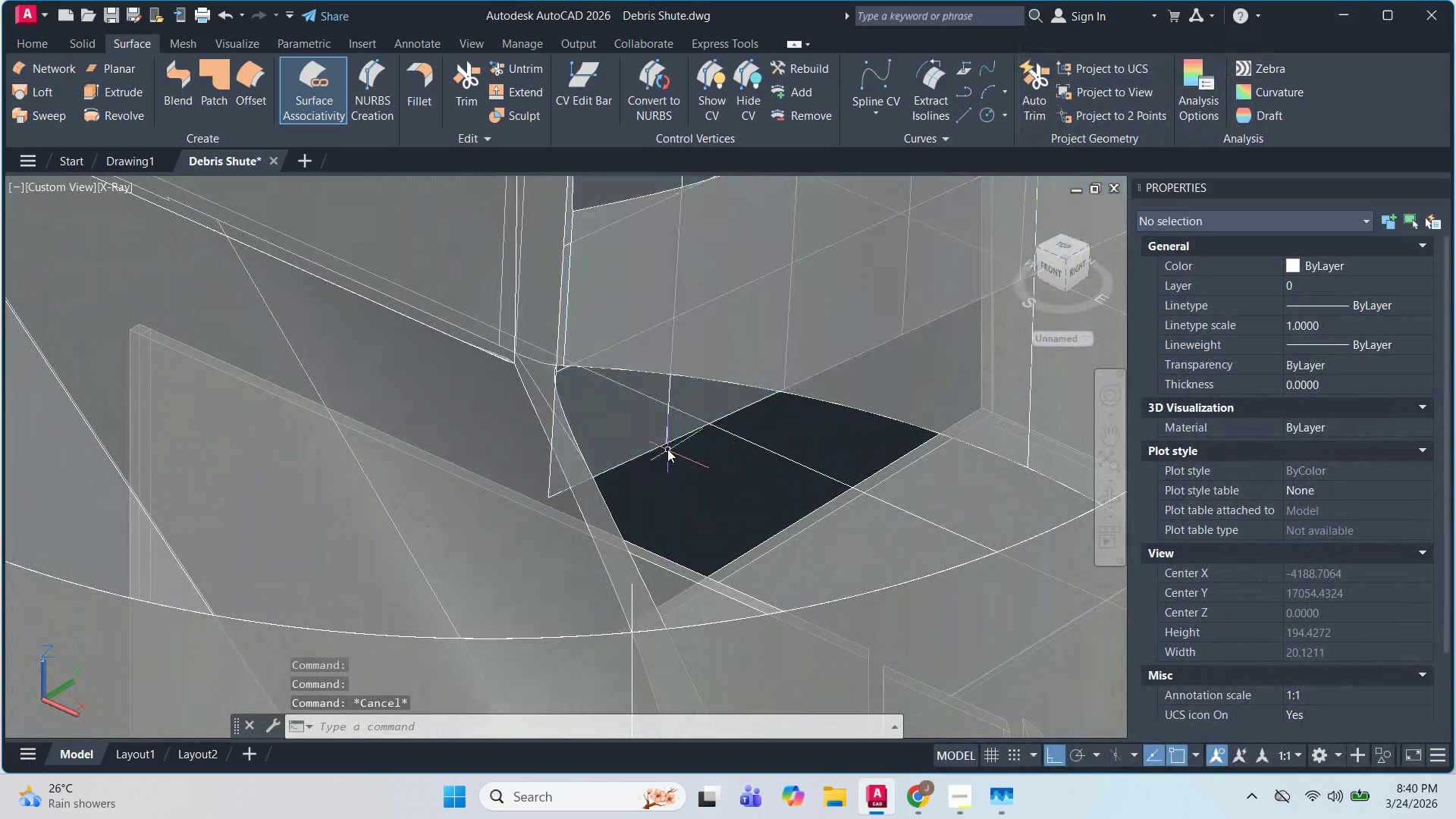 
left_click([666, 447])
 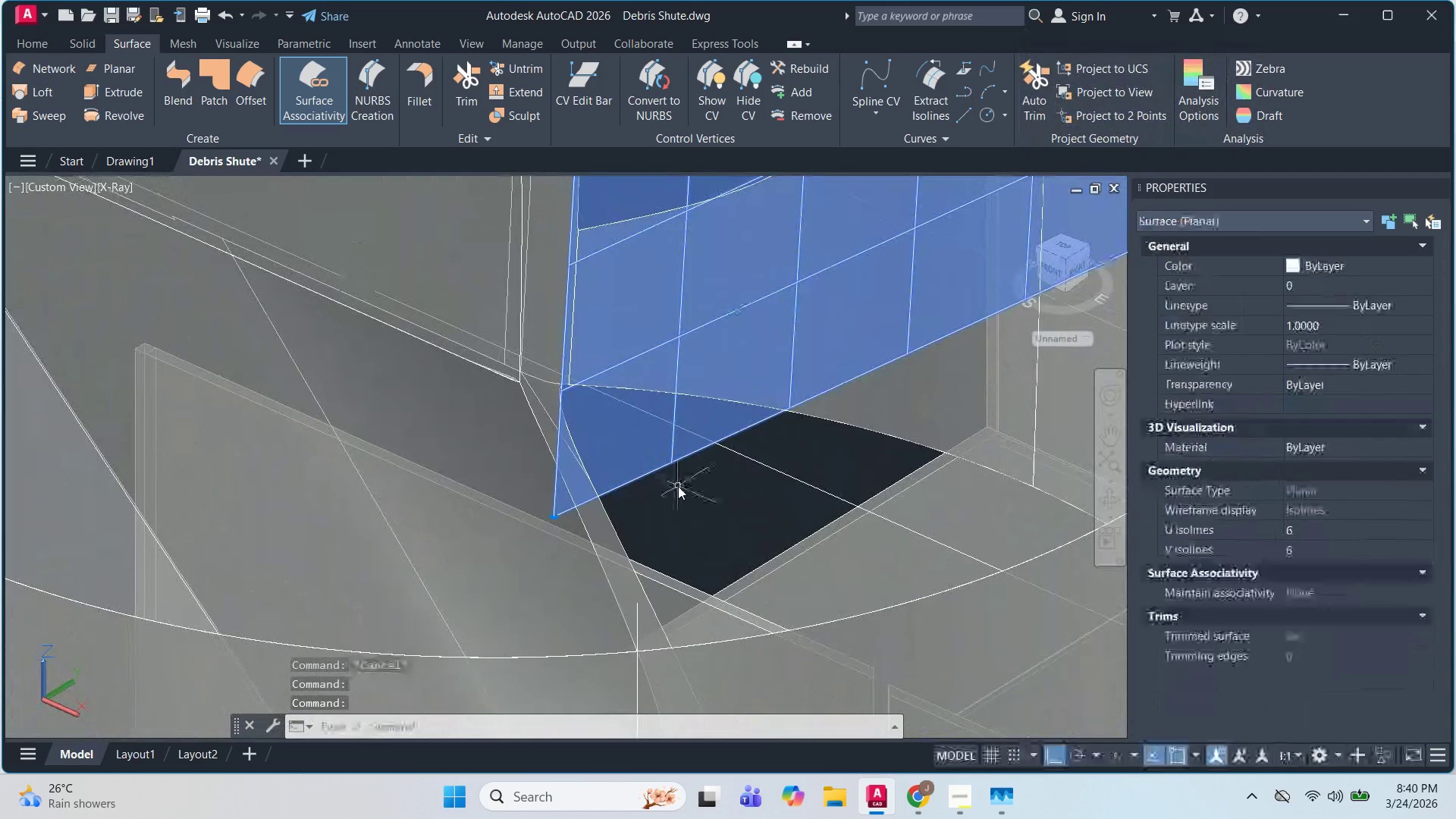 
key(M)
 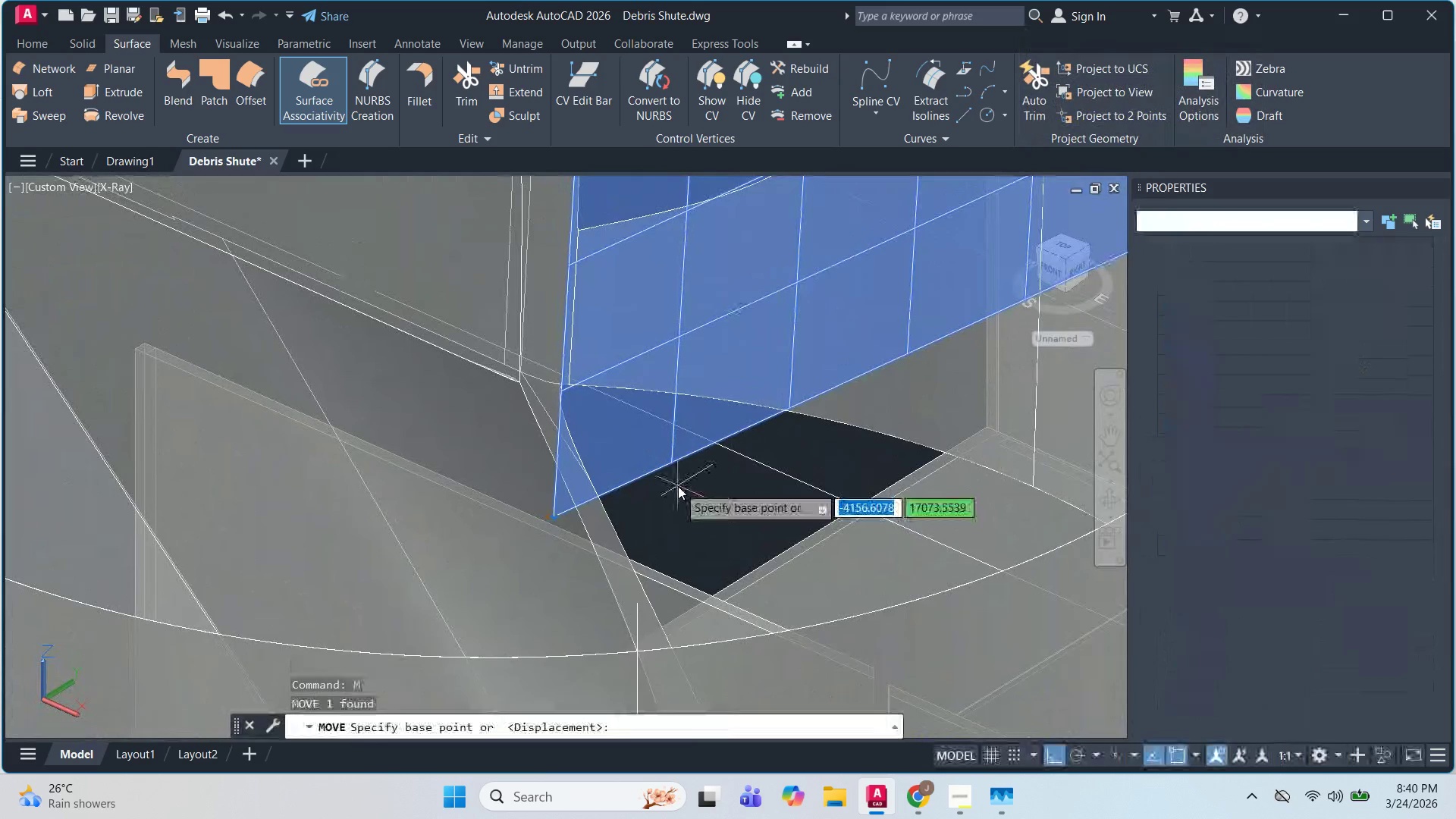 
key(Space)
 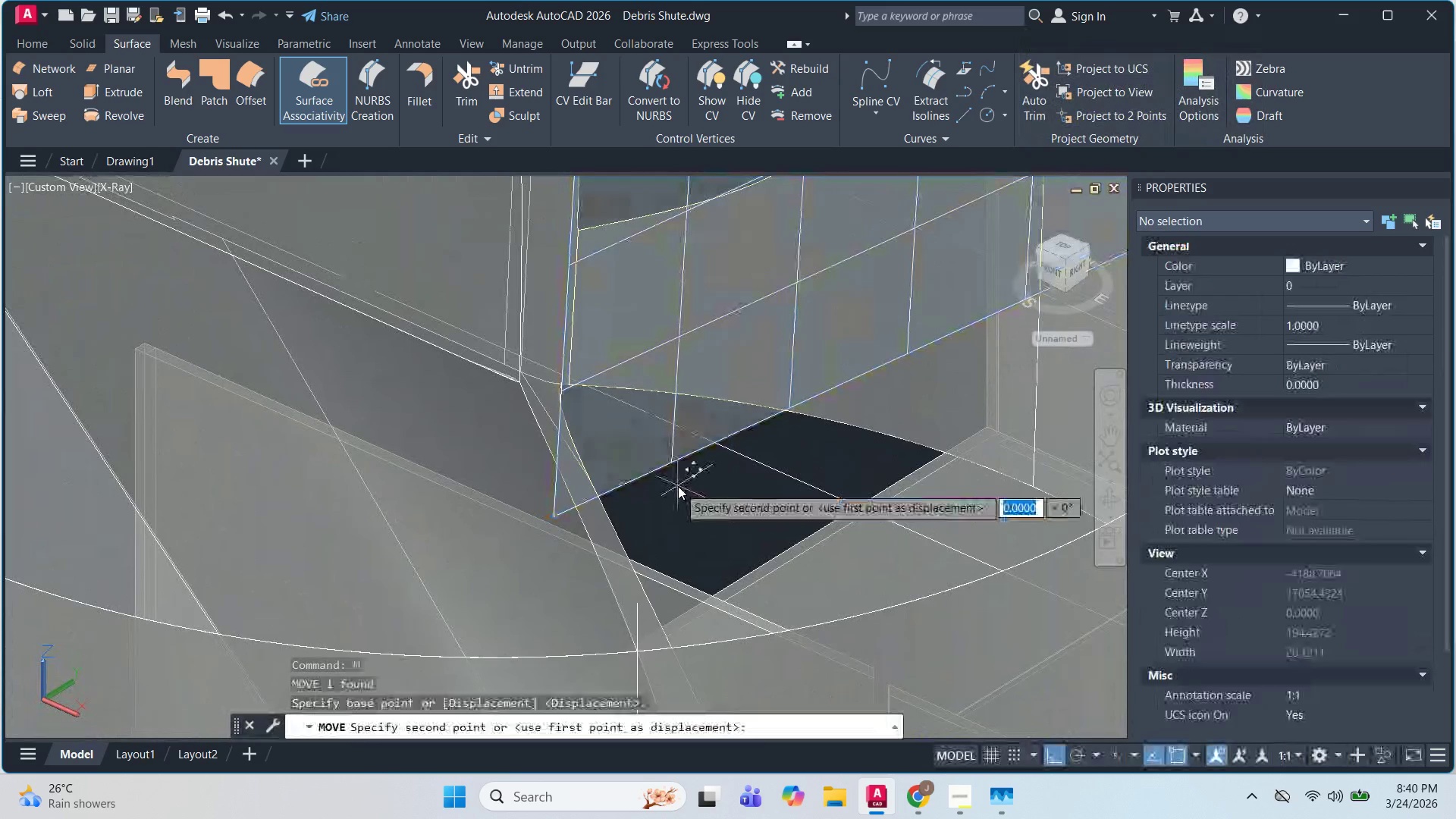 
left_click([678, 486])
 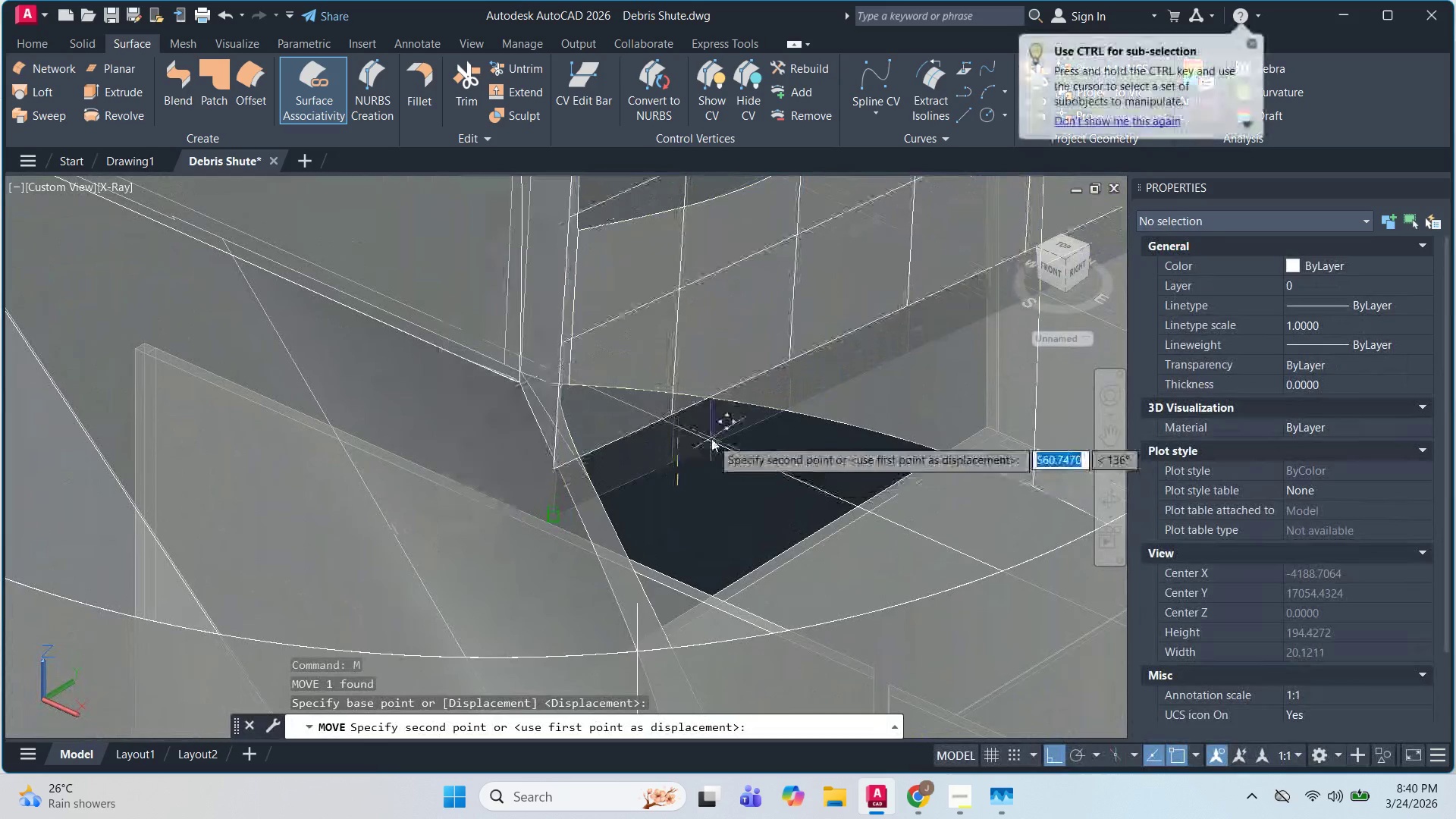 
scroll: coordinate [719, 439], scroll_direction: up, amount: 1.0
 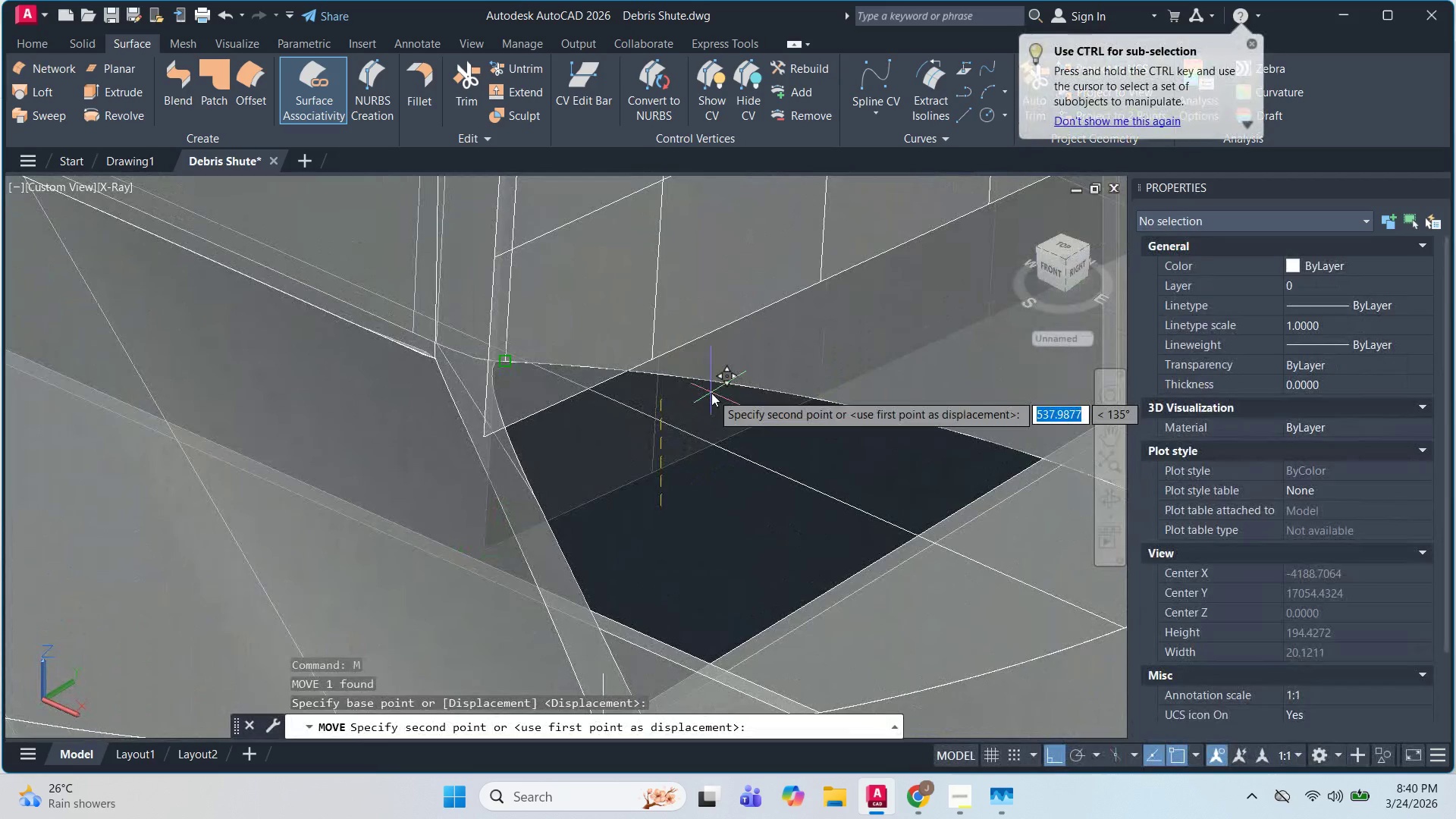 
left_click([711, 393])
 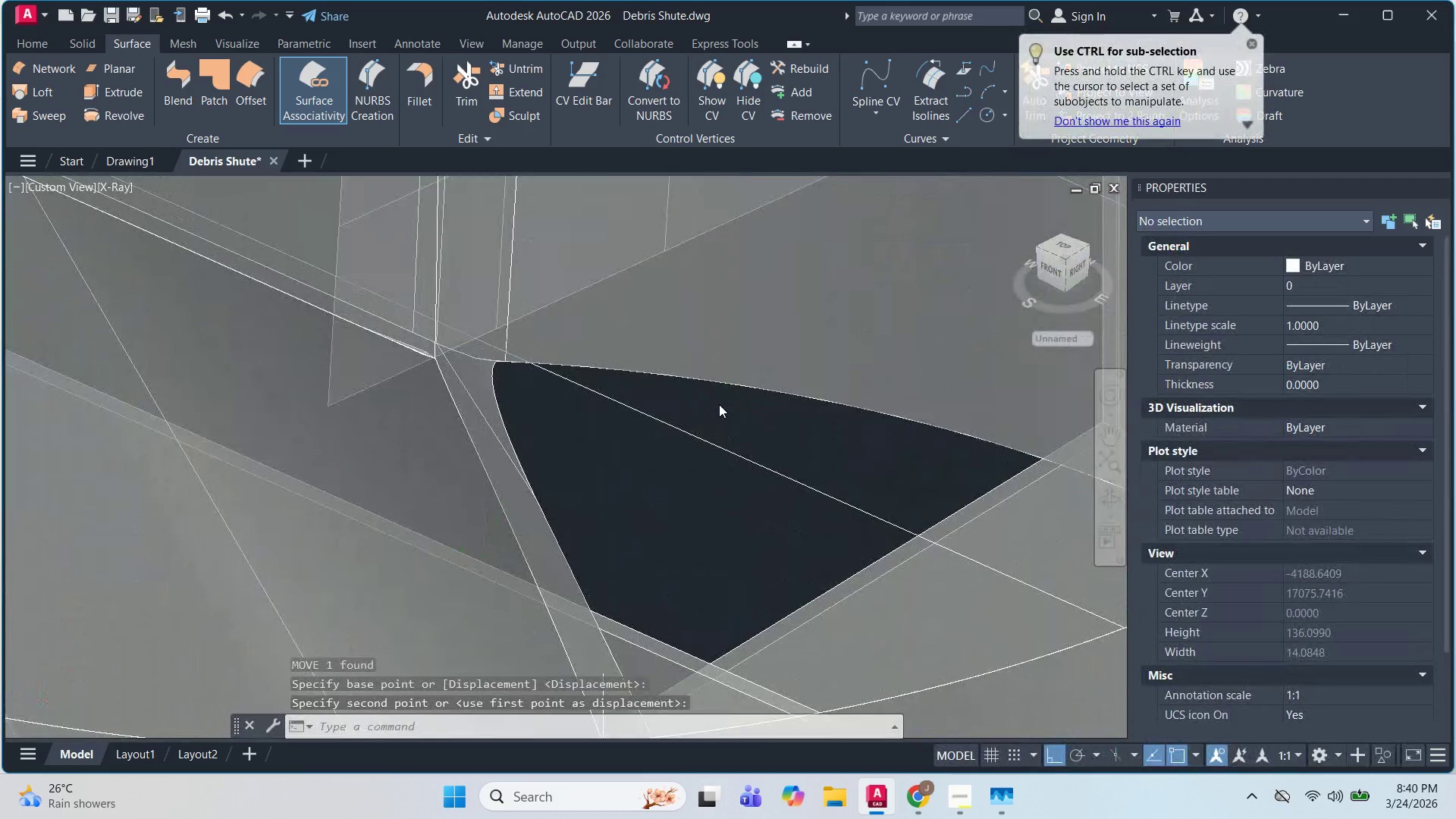 
scroll: coordinate [719, 404], scroll_direction: down, amount: 2.0
 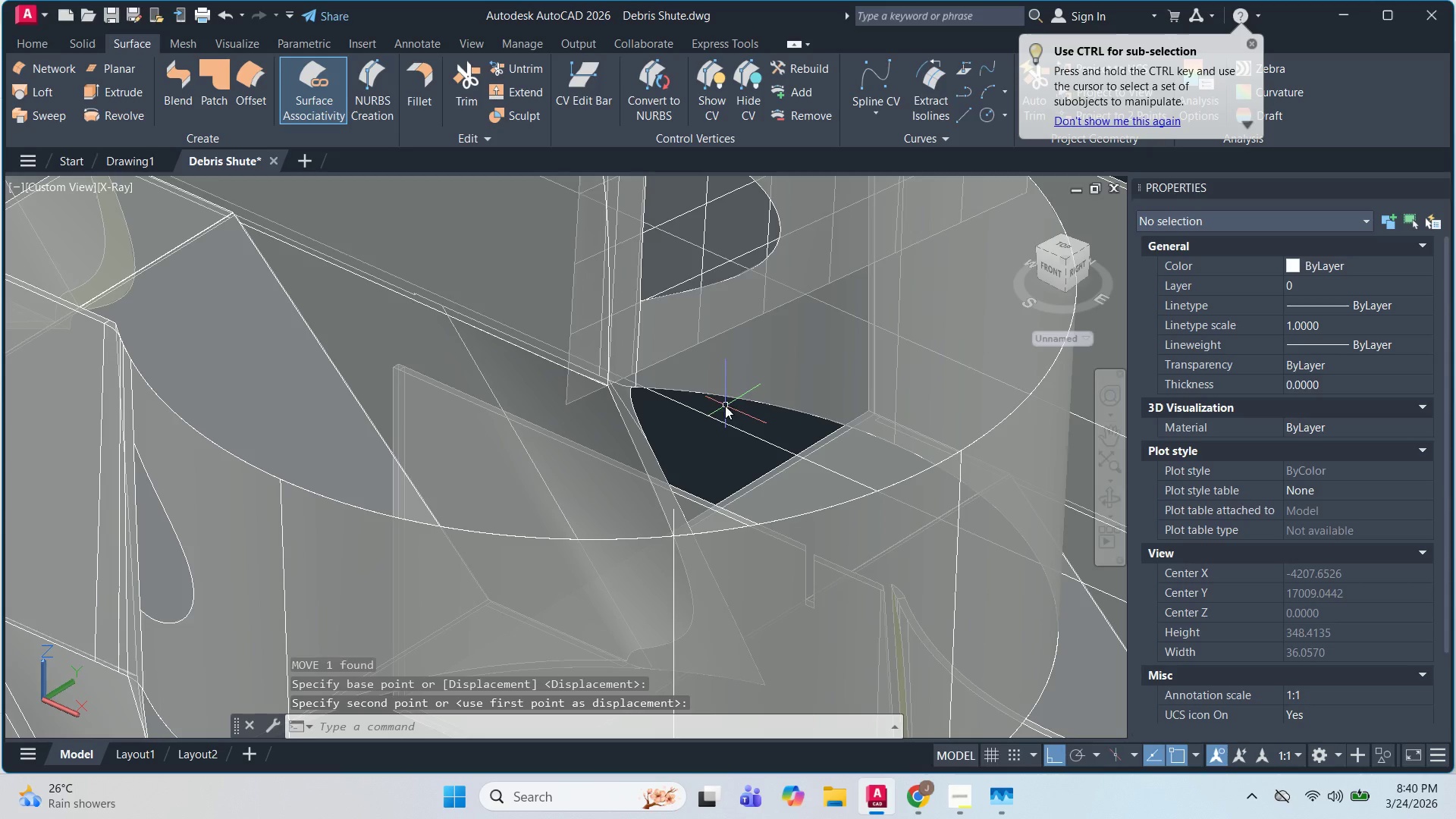 
key(Control+Z)
 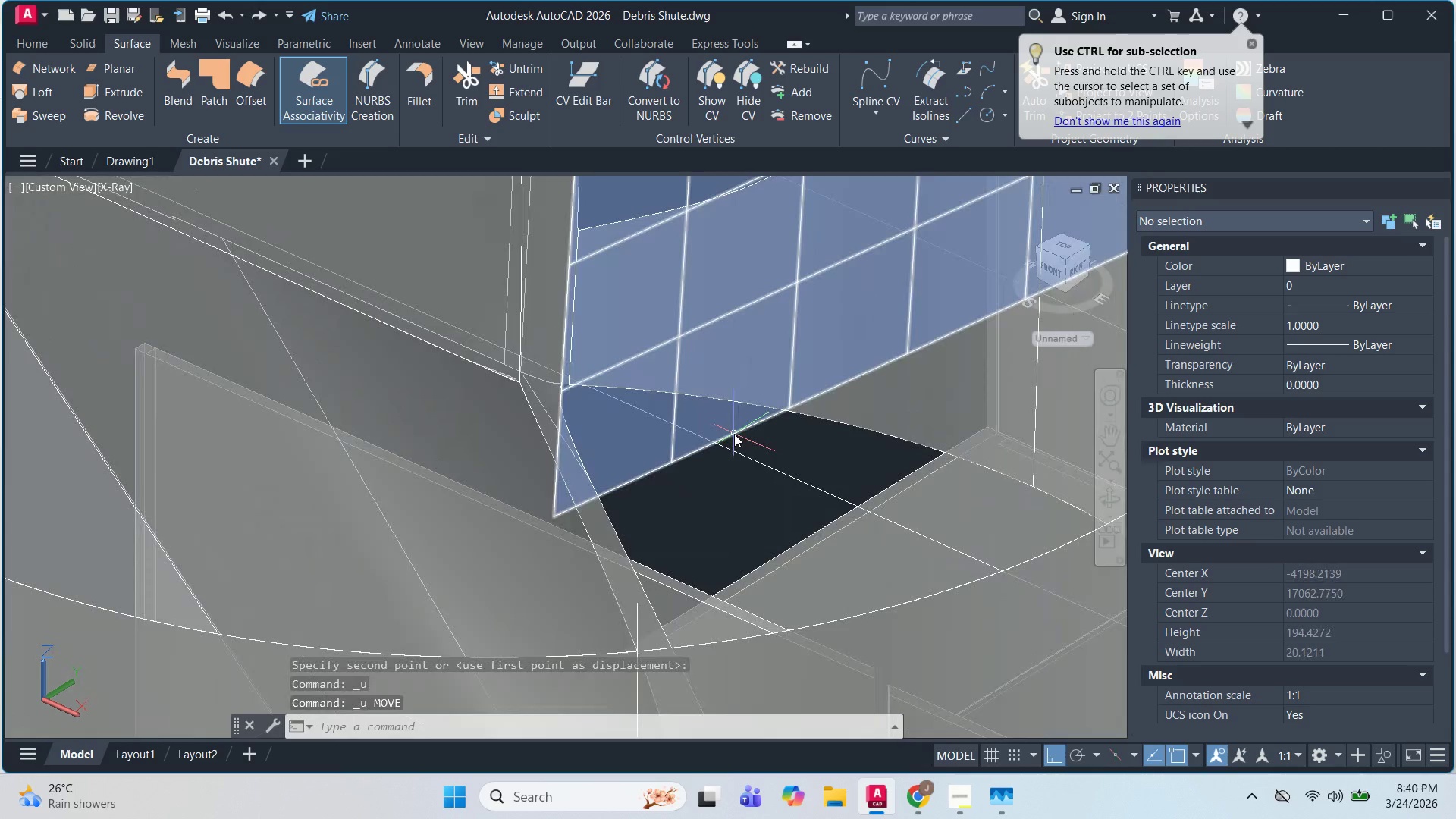 
key(Control+Z)
 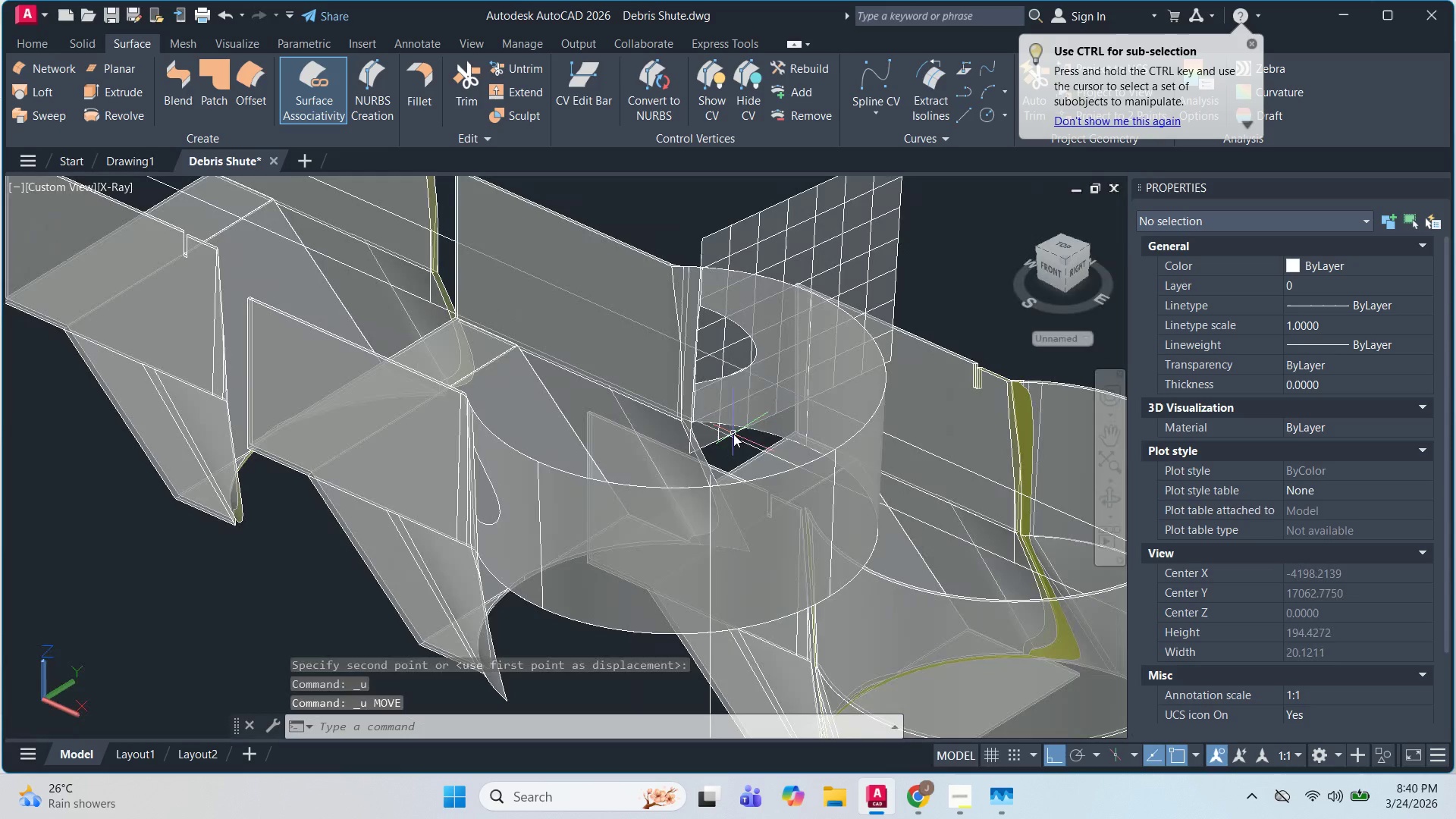 
scroll: coordinate [733, 434], scroll_direction: down, amount: 3.0
 